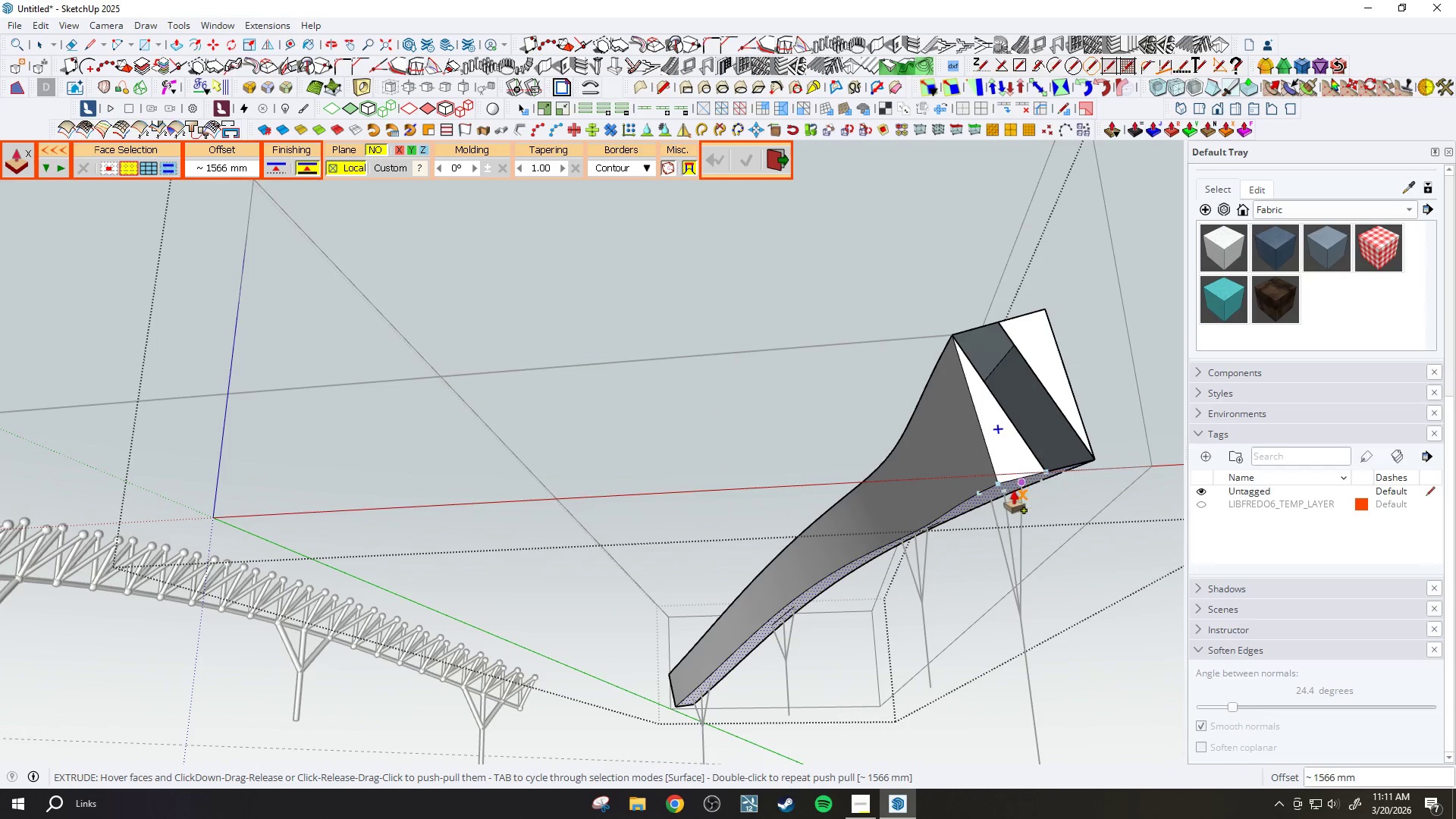 
left_click([1012, 491])
 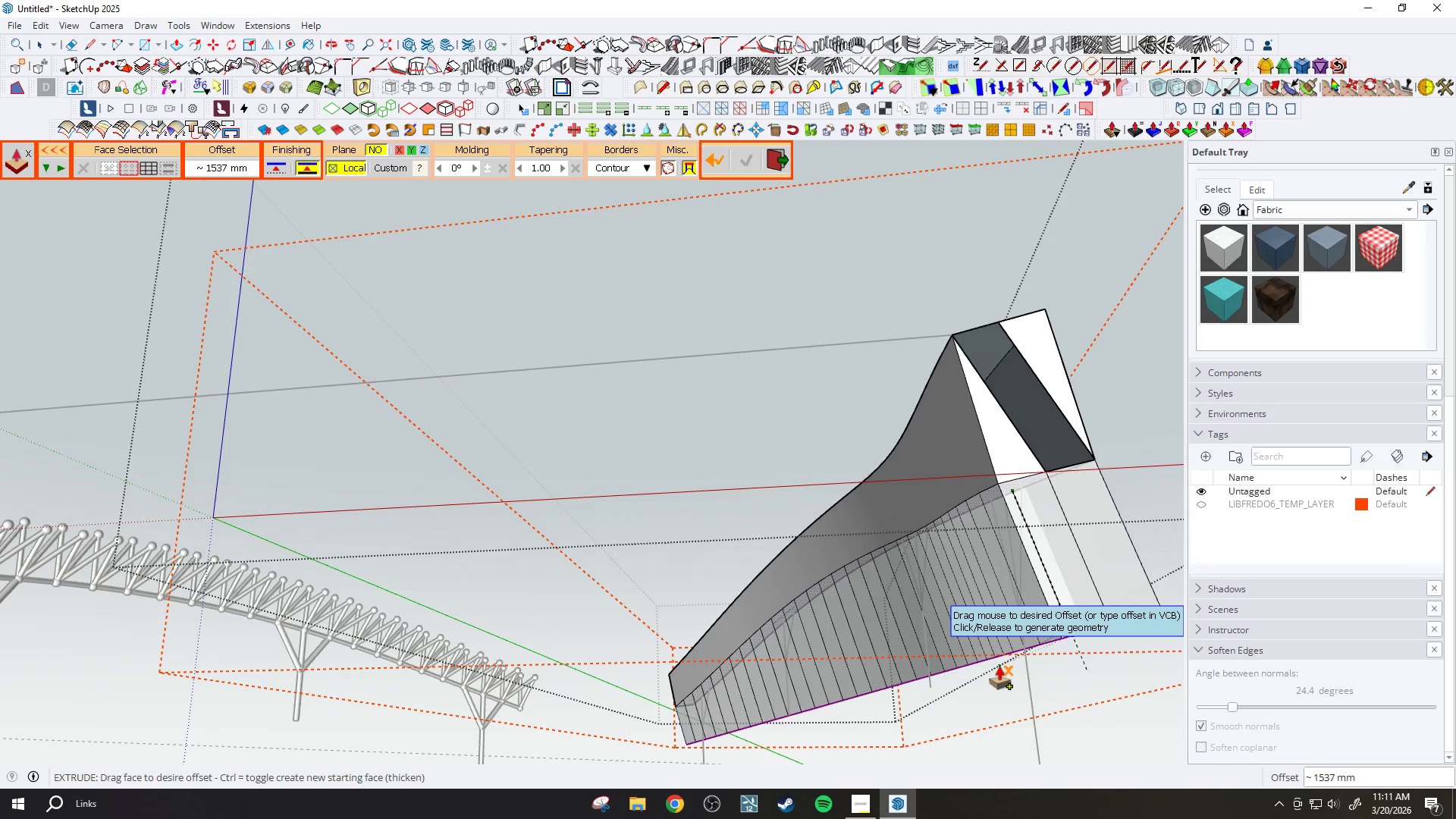 
key(Escape)
 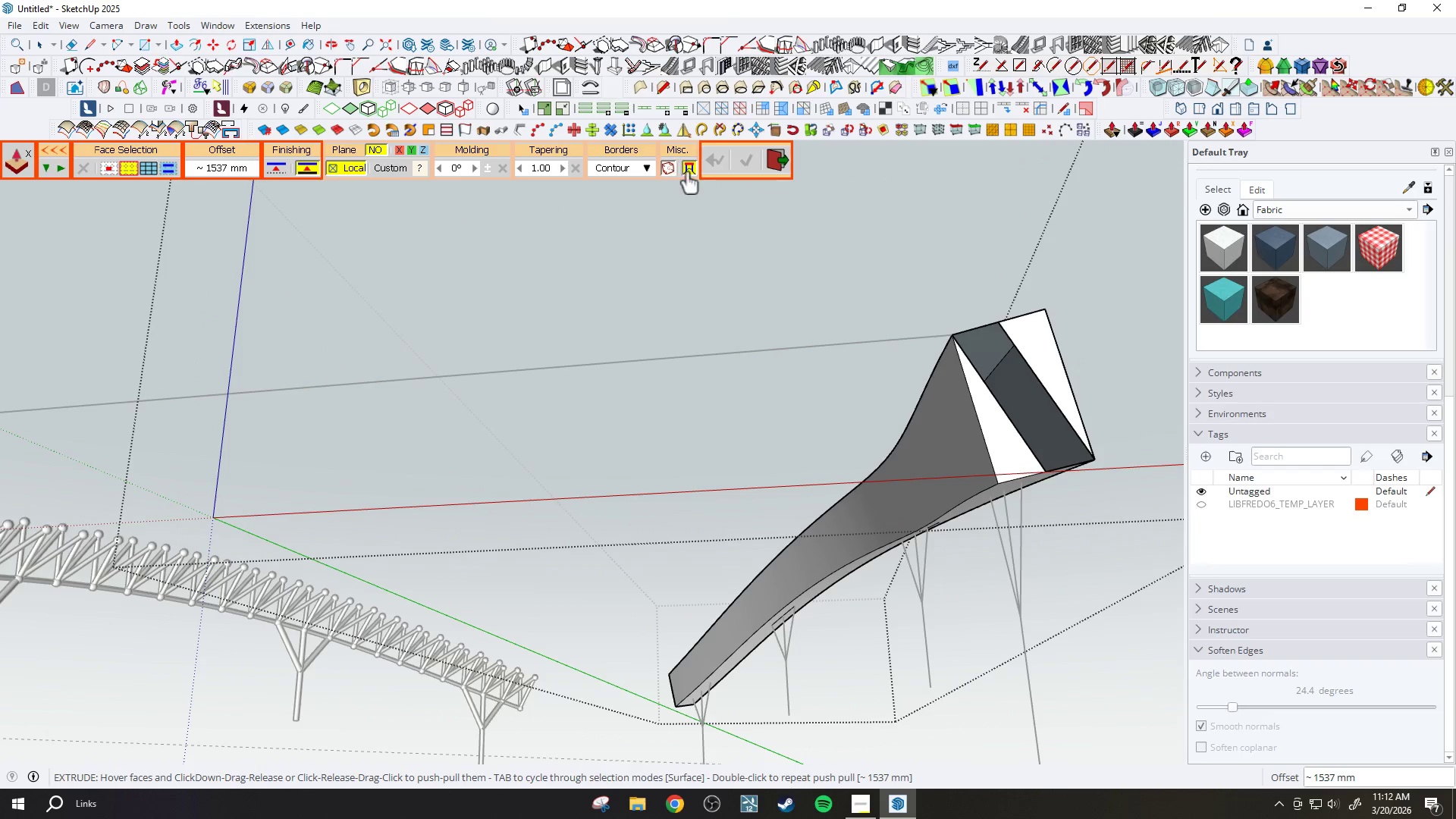 
left_click([672, 173])
 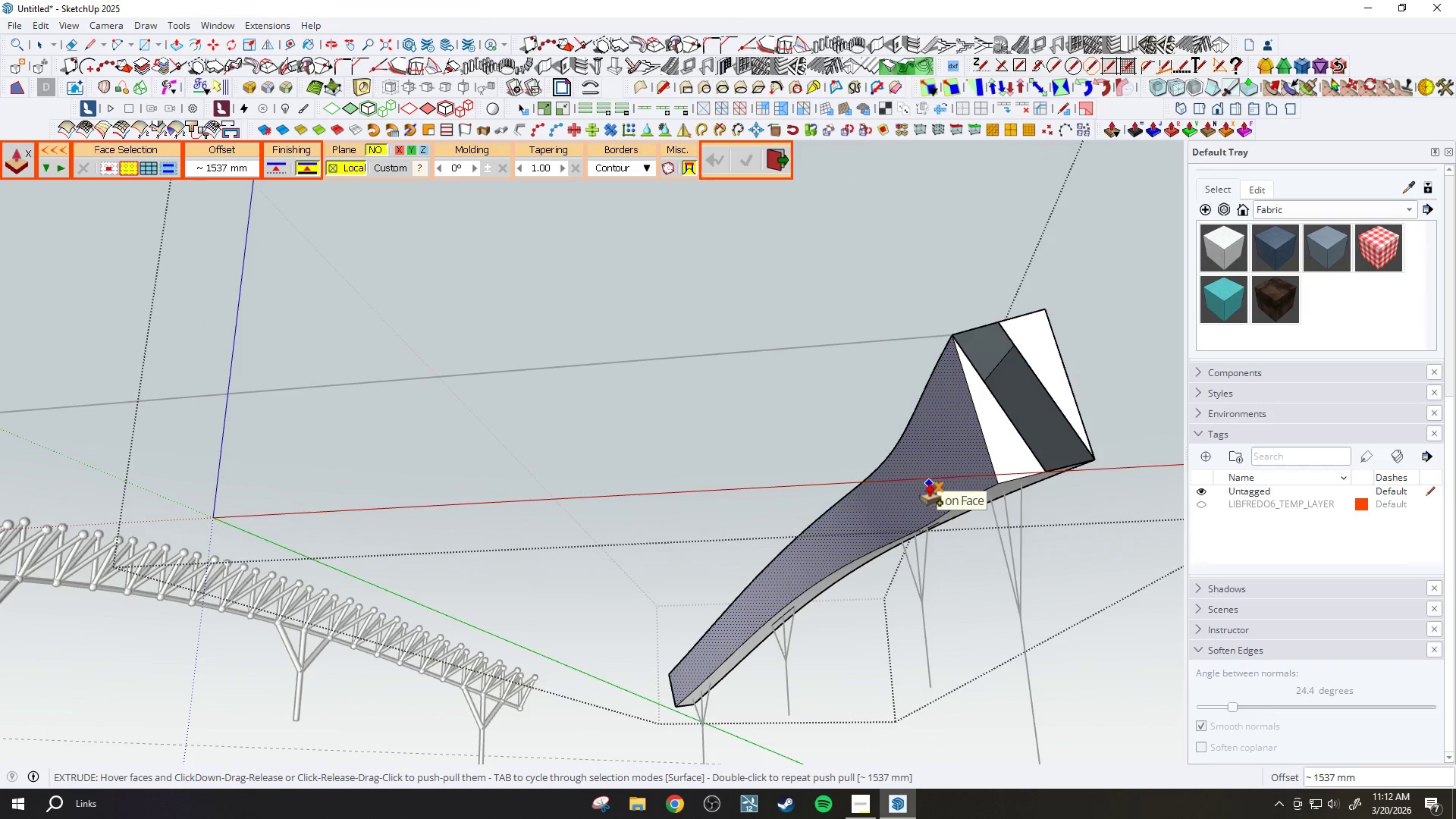 
left_click([1002, 494])
 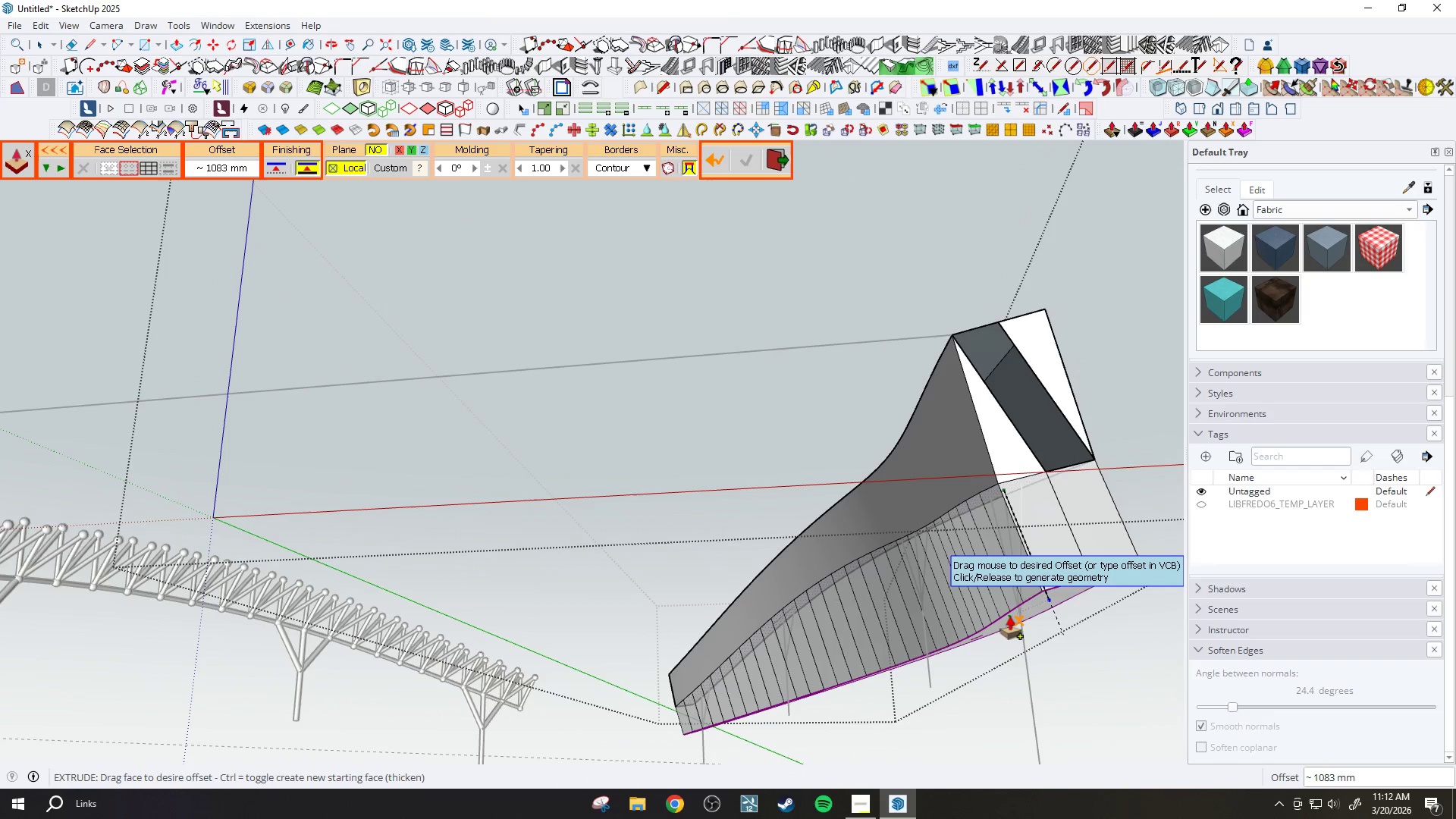 
key(Escape)
 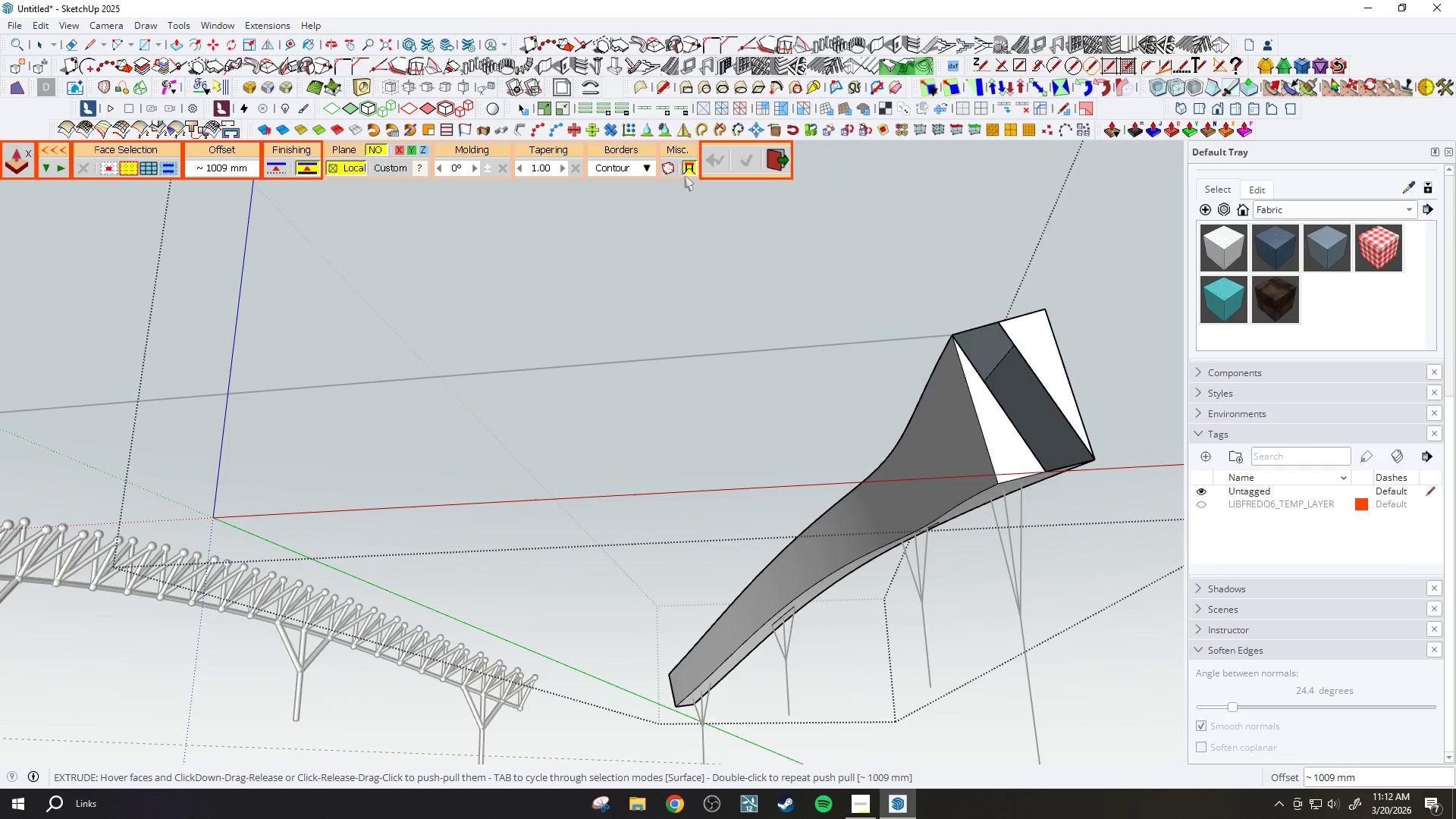 
left_click([686, 170])
 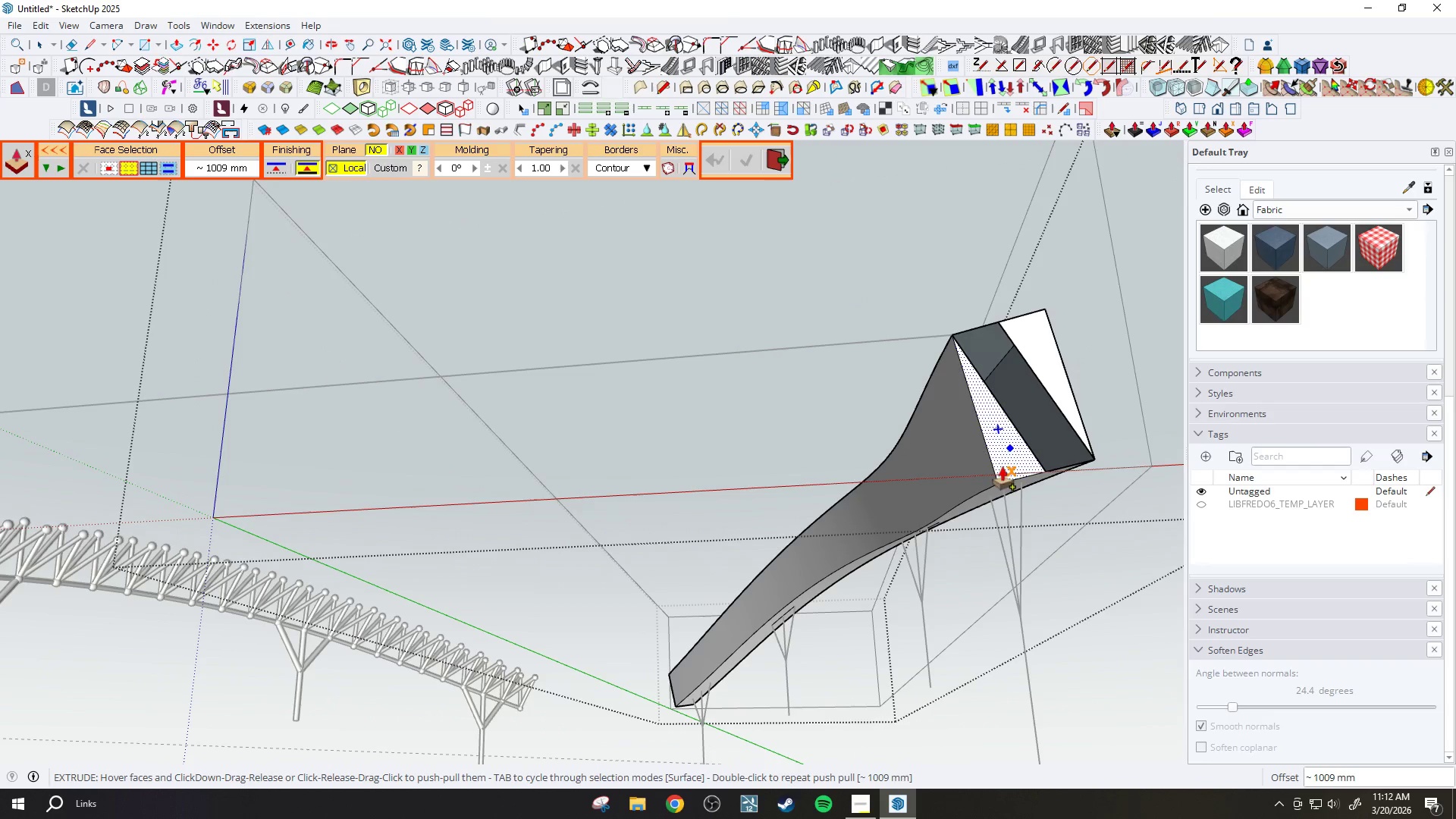 
left_click([1003, 492])
 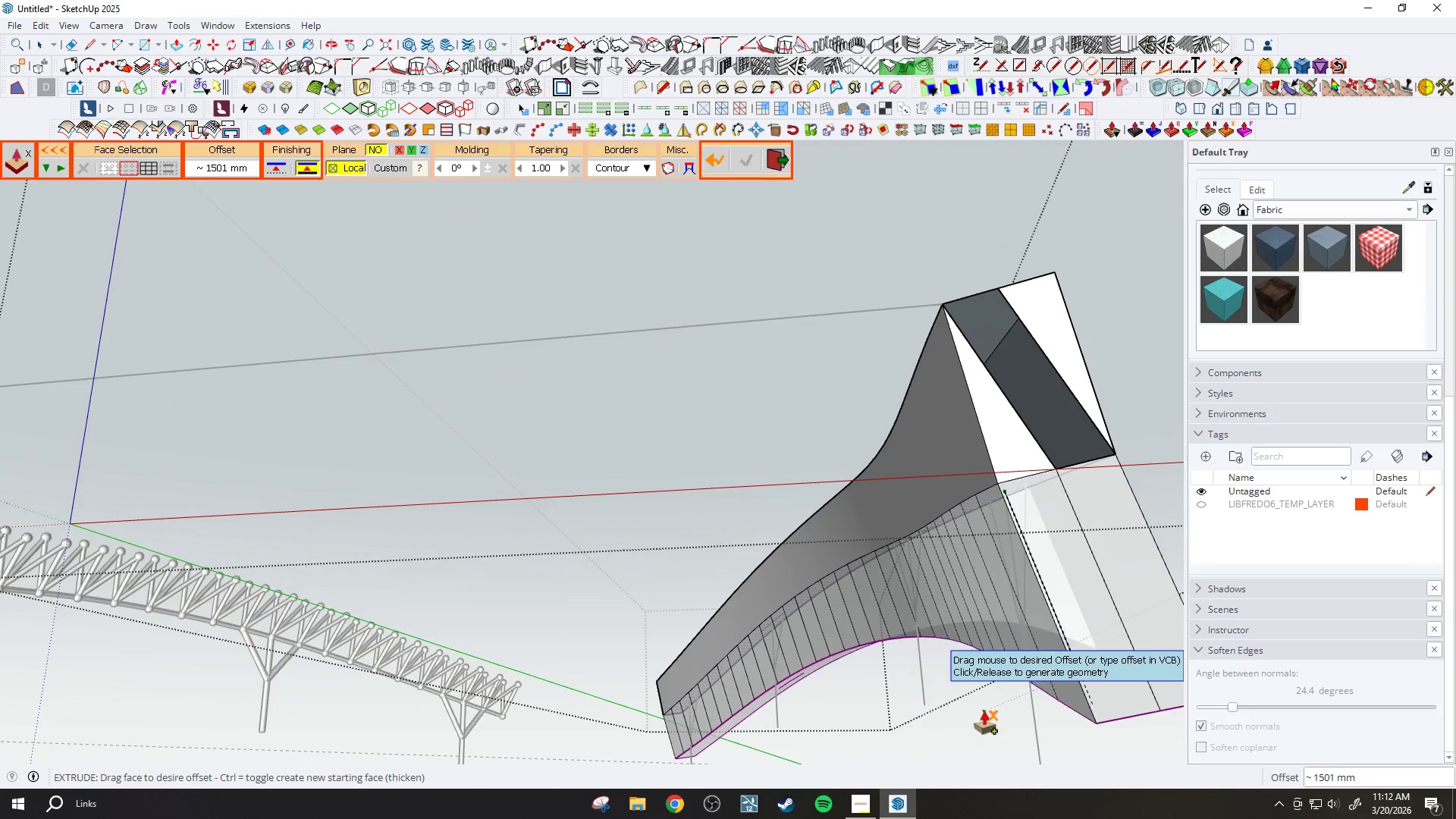 
scroll: coordinate [999, 485], scroll_direction: up, amount: 2.0
 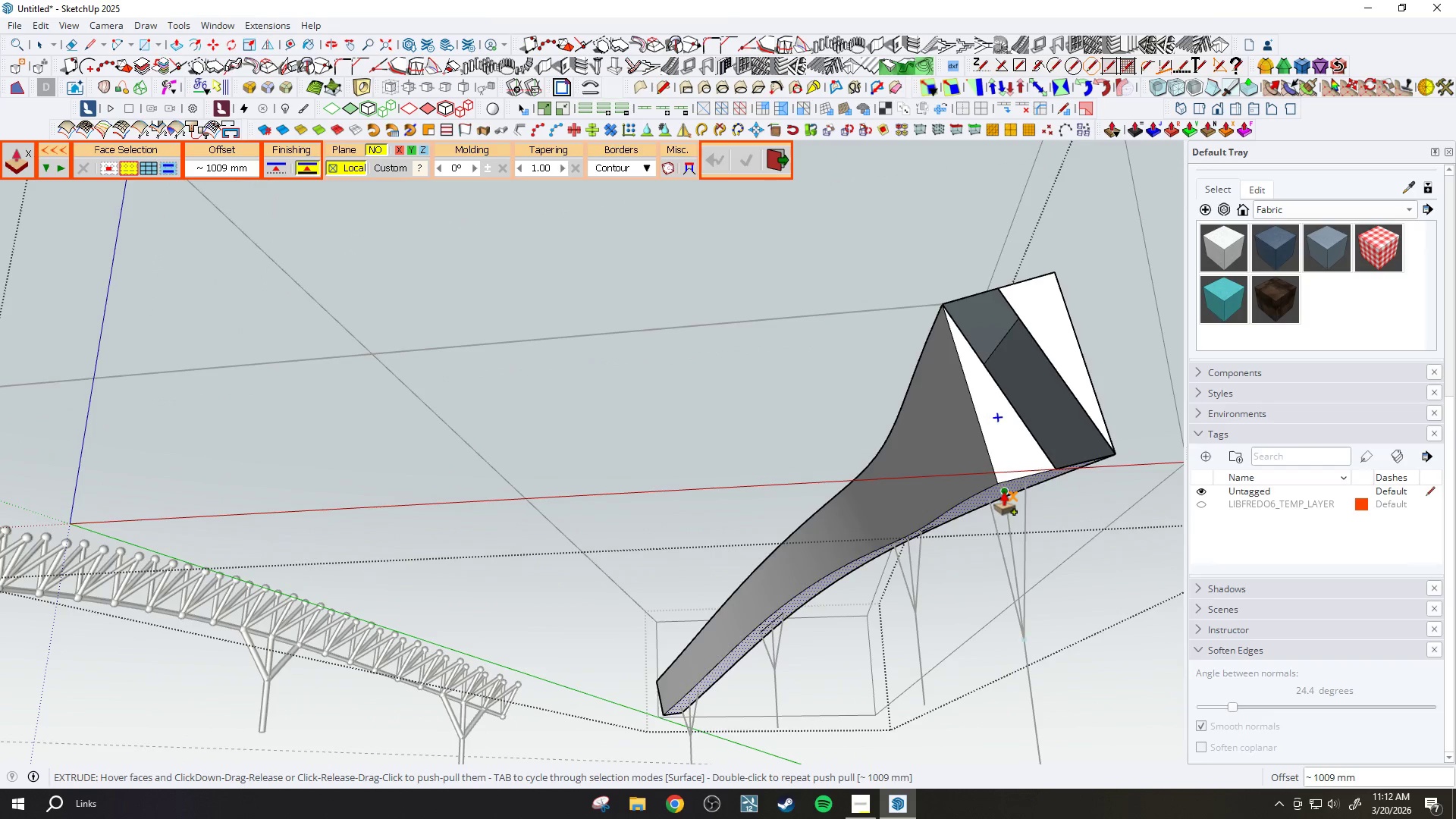 
key(Escape)
 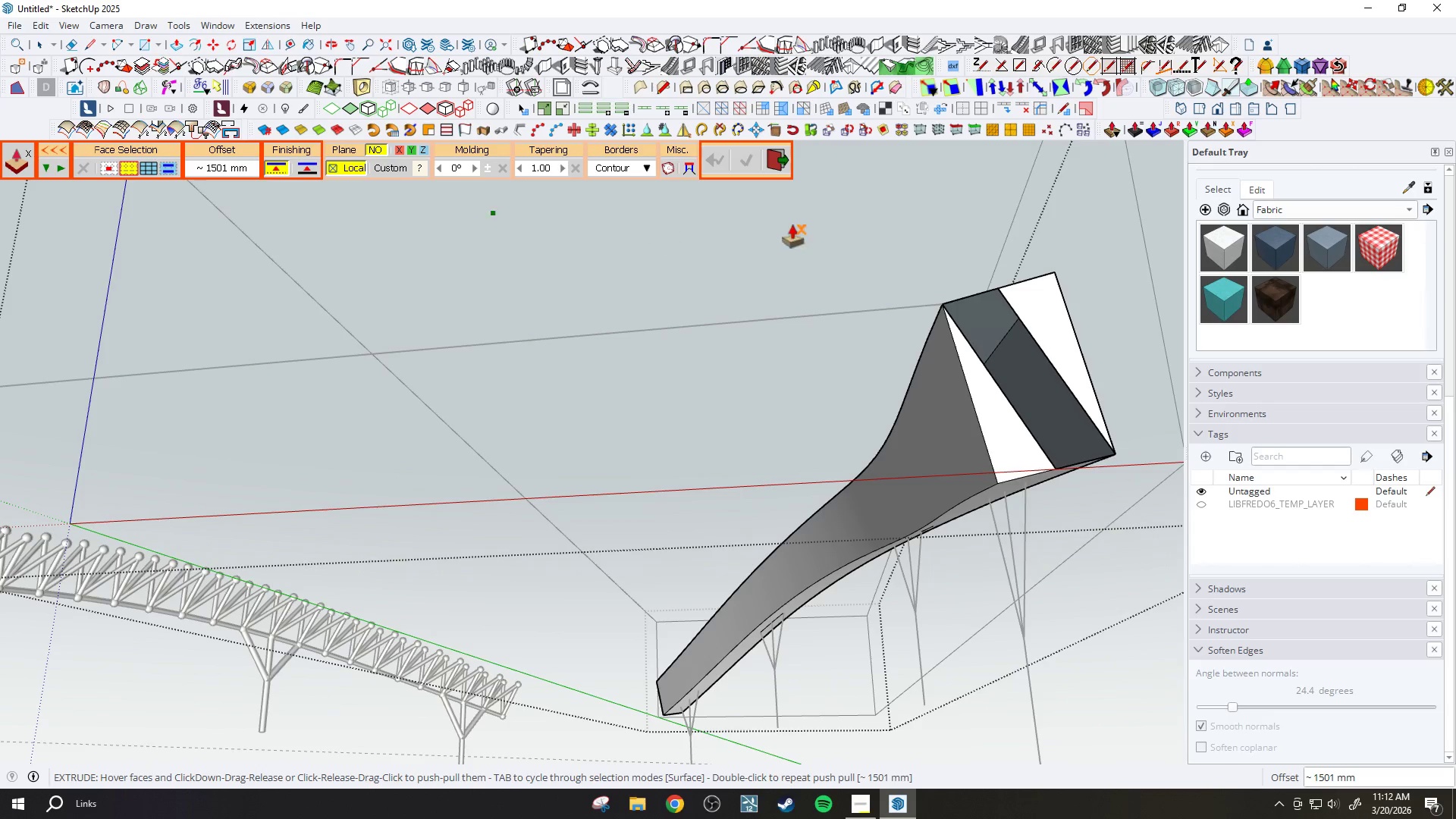 
left_click([1000, 494])
 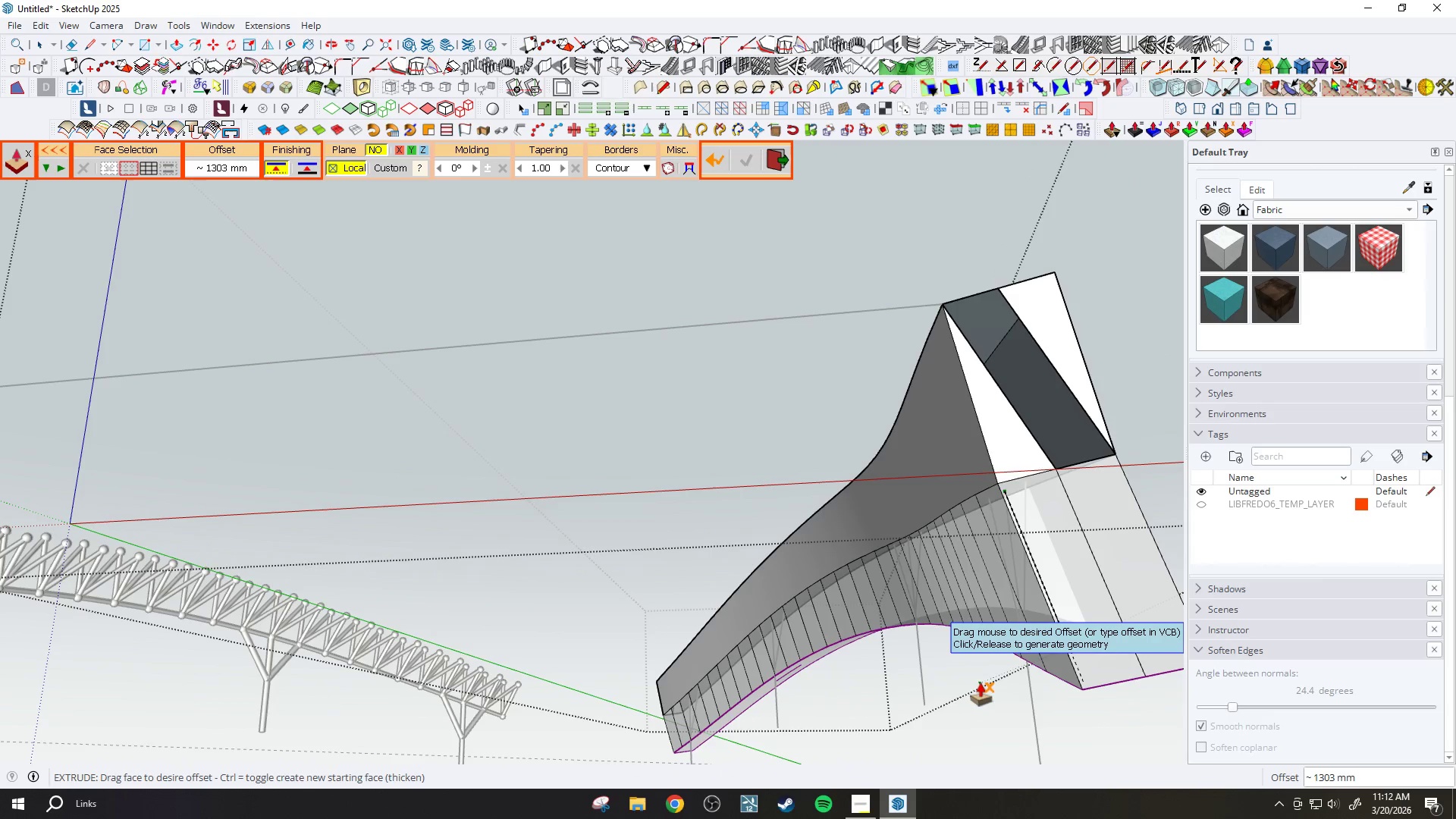 
key(Escape)
 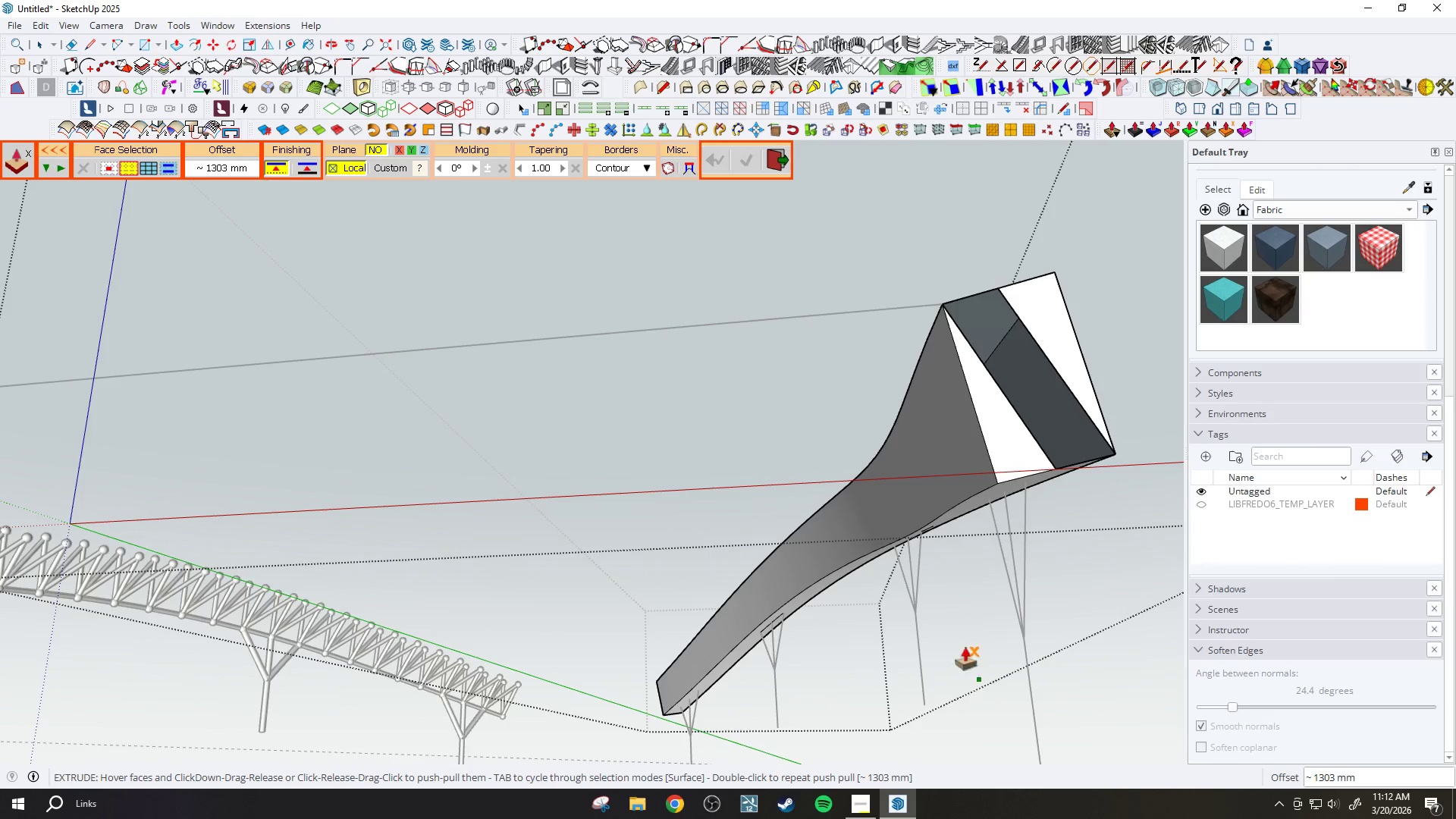 
scroll: coordinate [947, 414], scroll_direction: down, amount: 4.0
 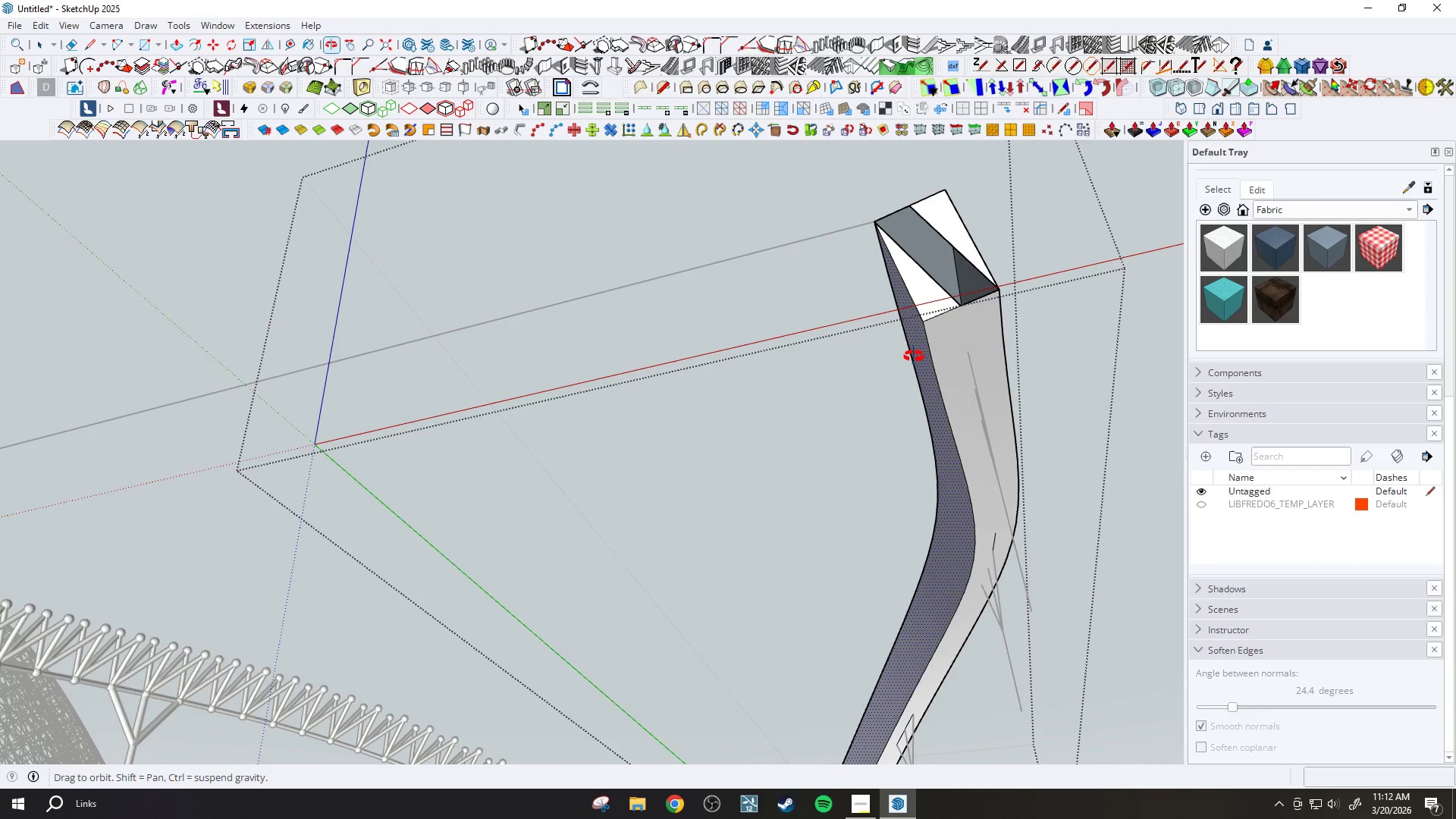 
key(Space)
 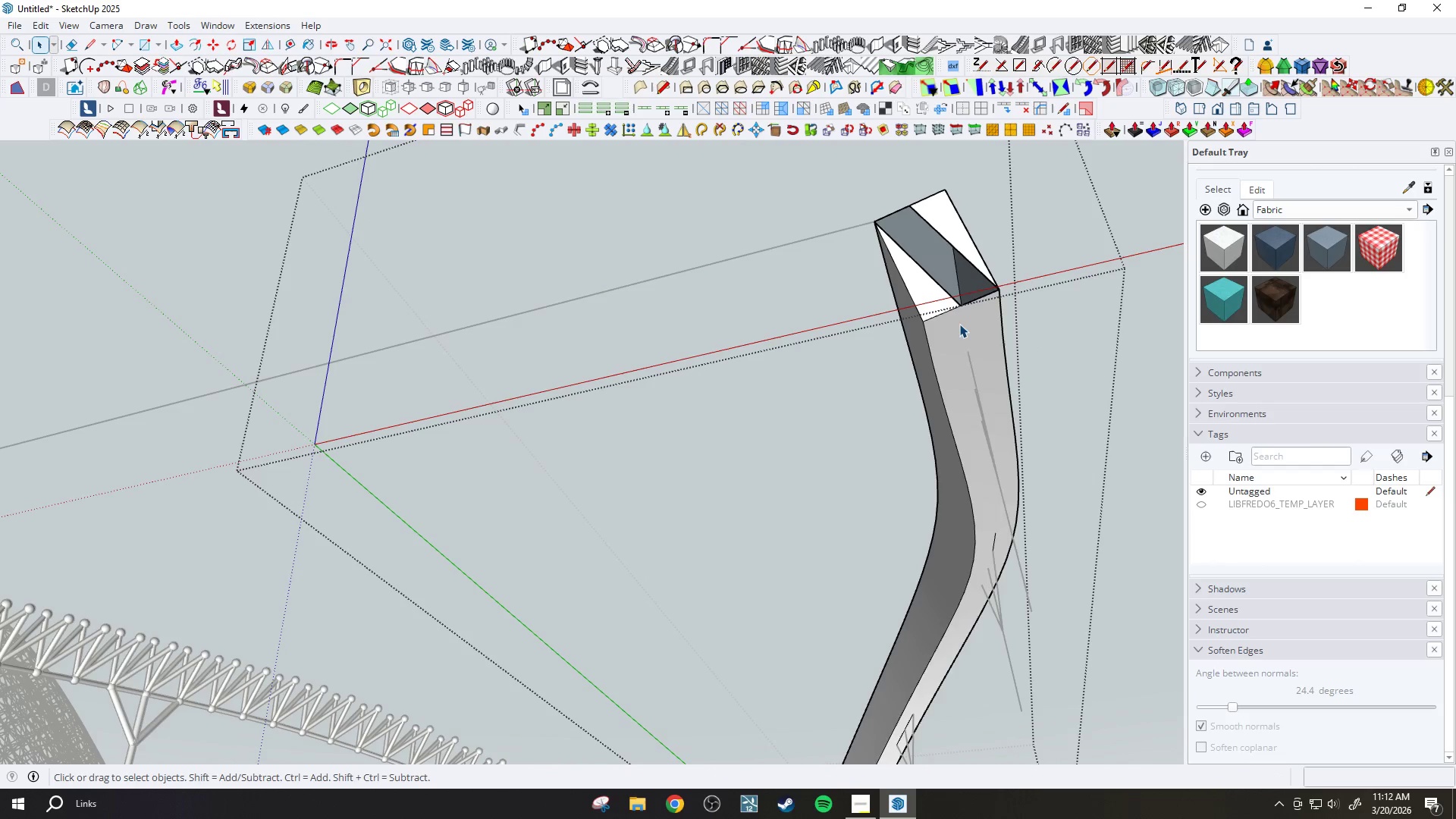 
double_click([959, 324])
 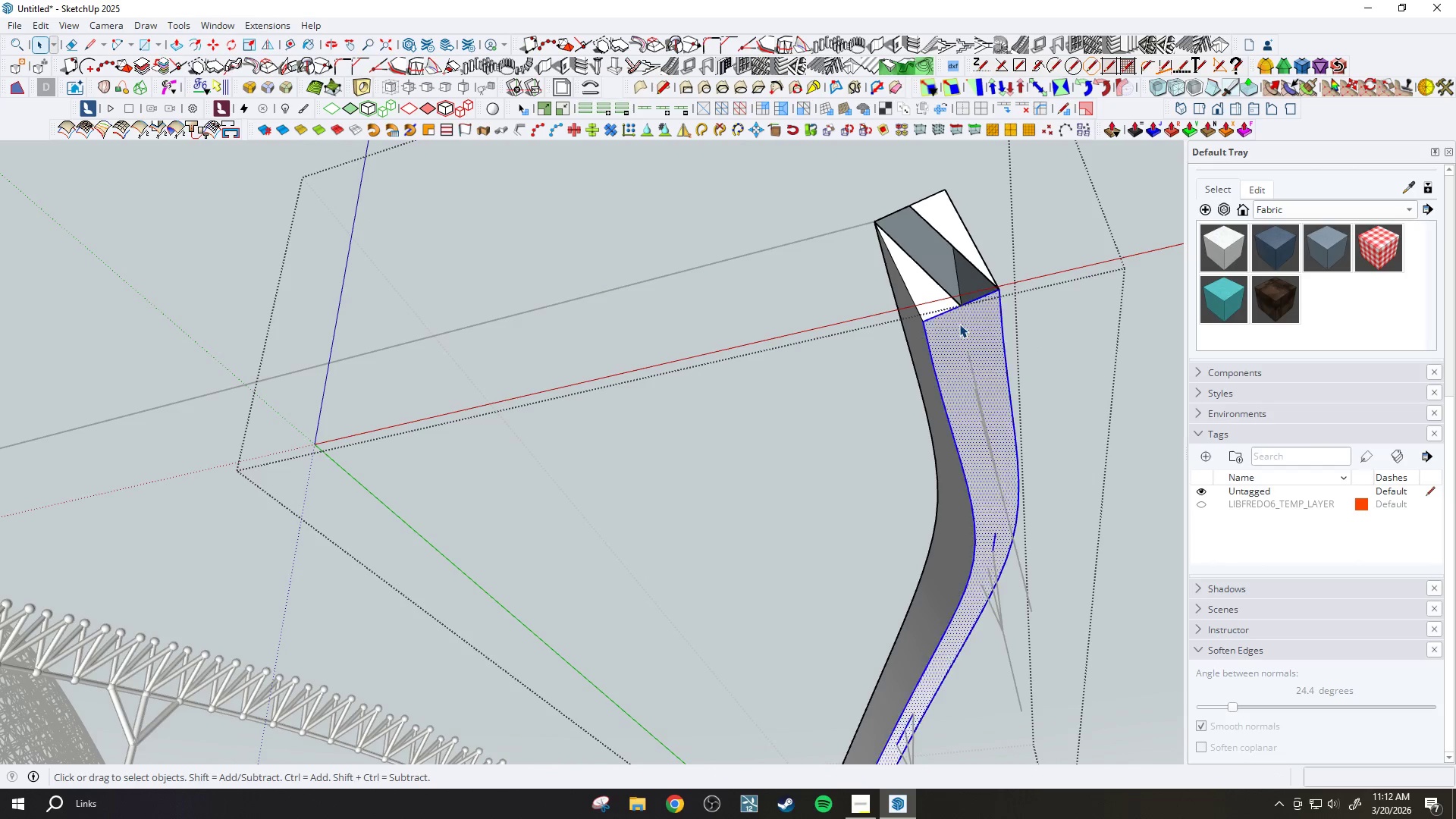 
triple_click([959, 324])
 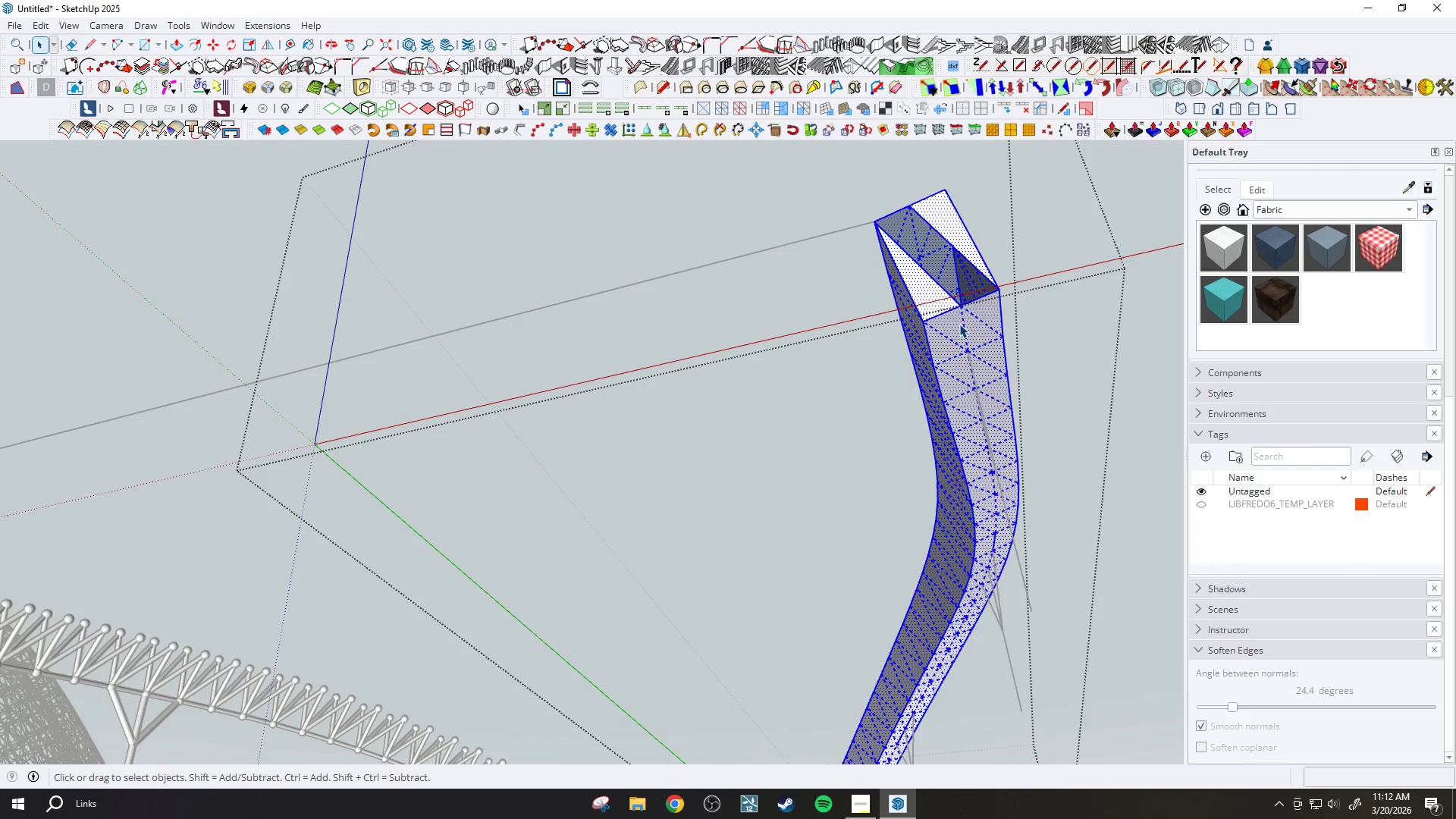 
right_click([959, 324])
 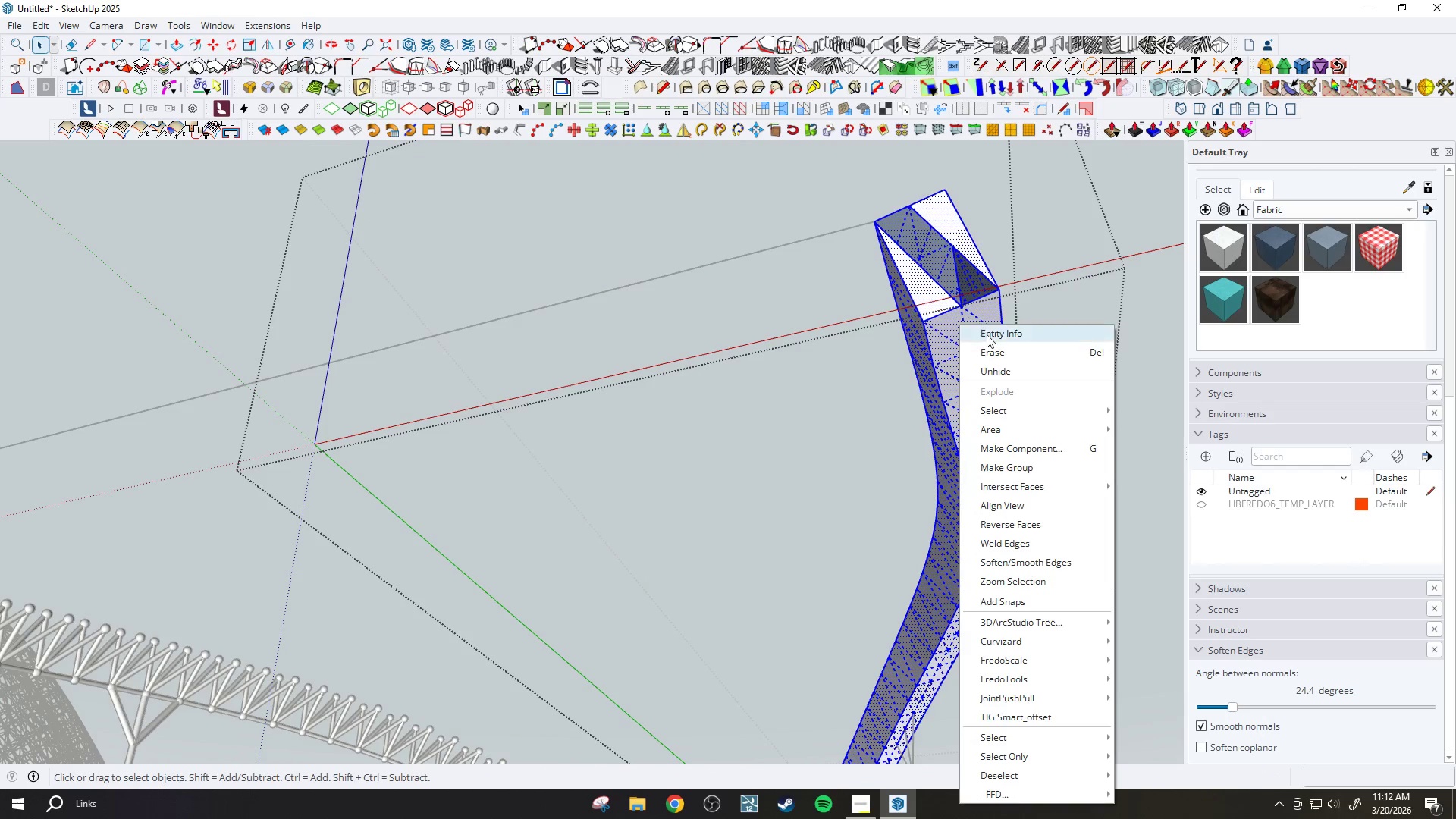 
left_click([988, 336])
 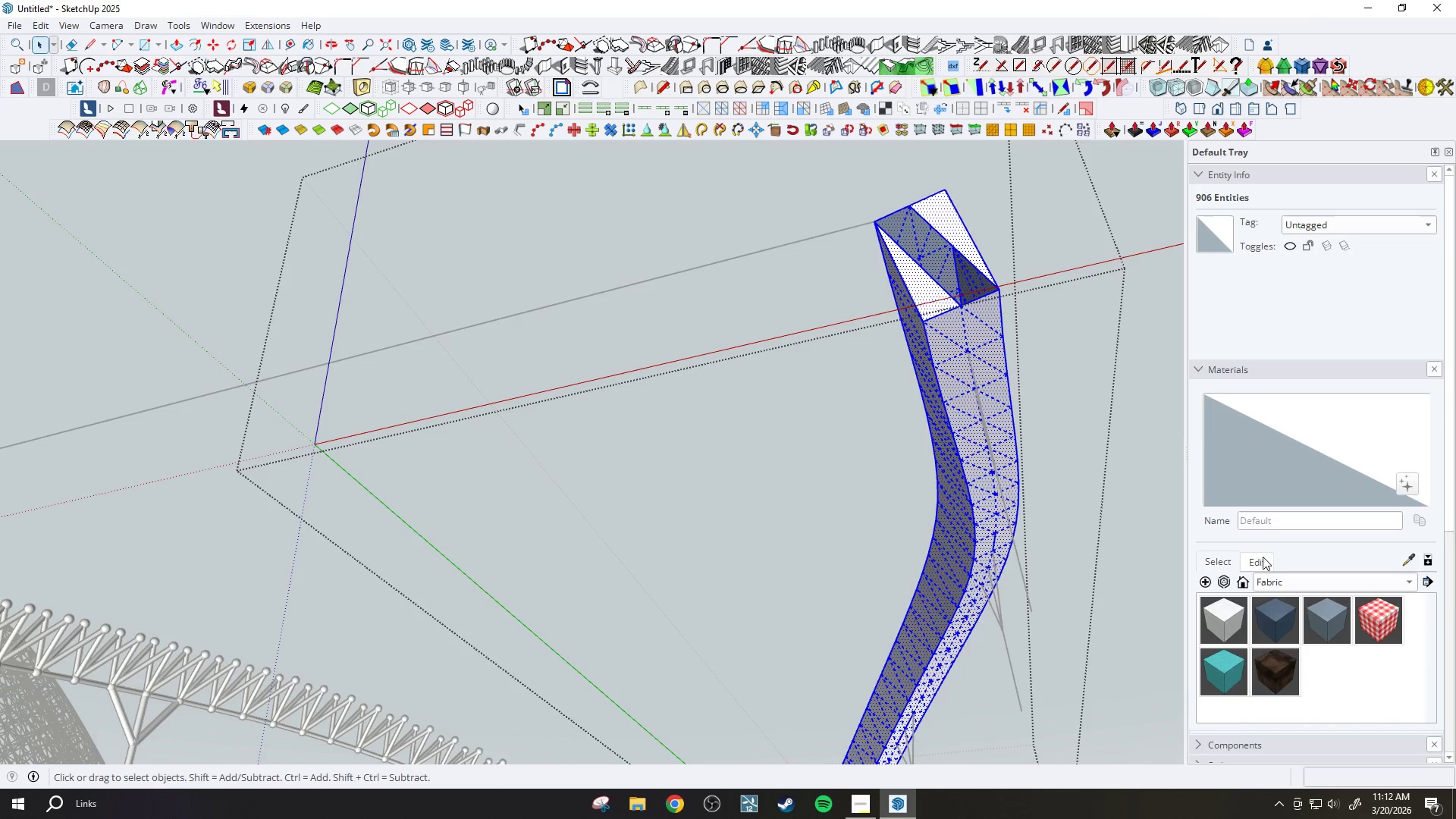 
scroll: coordinate [1322, 633], scroll_direction: down, amount: 18.0
 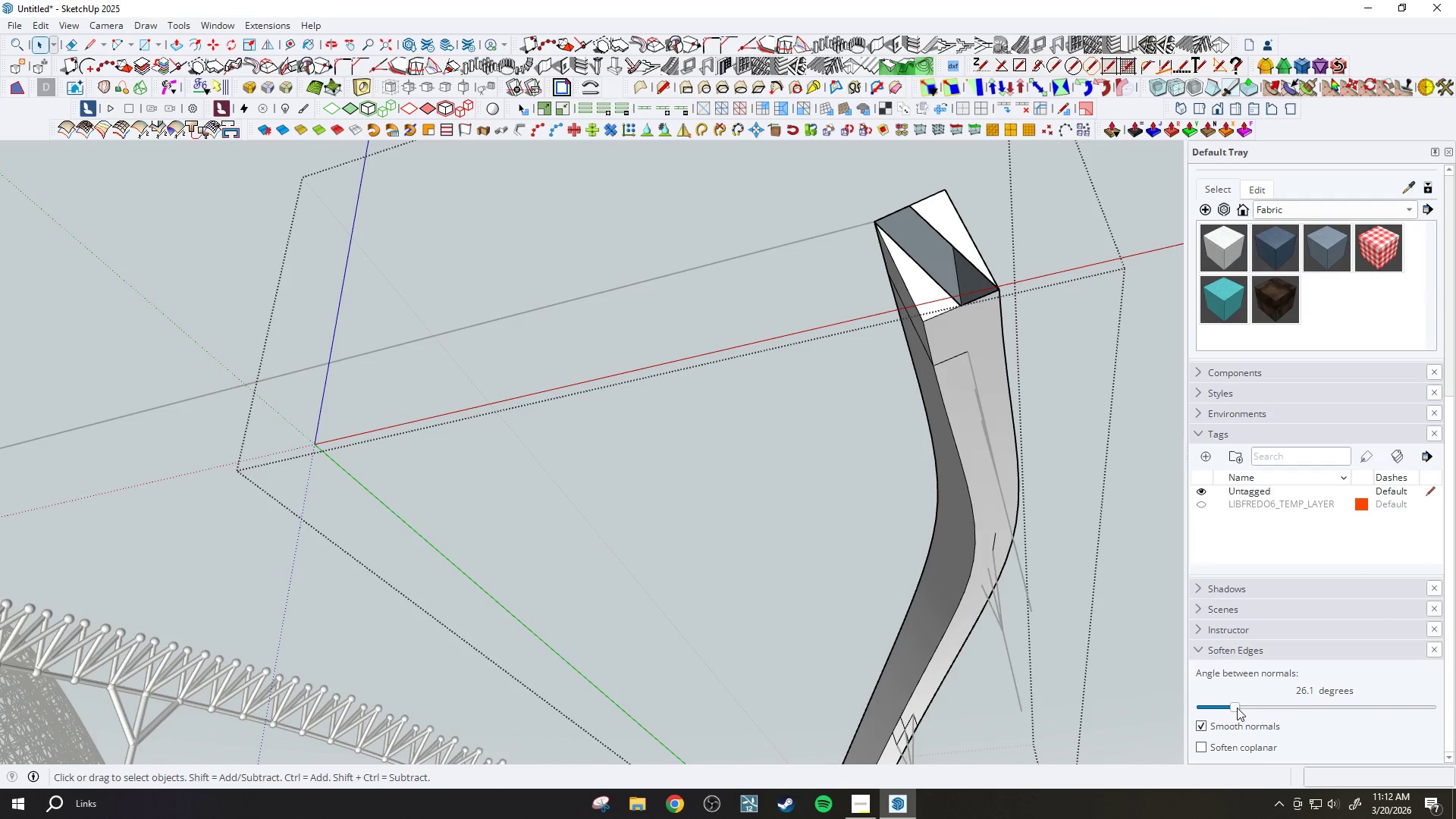 
left_click([978, 438])
 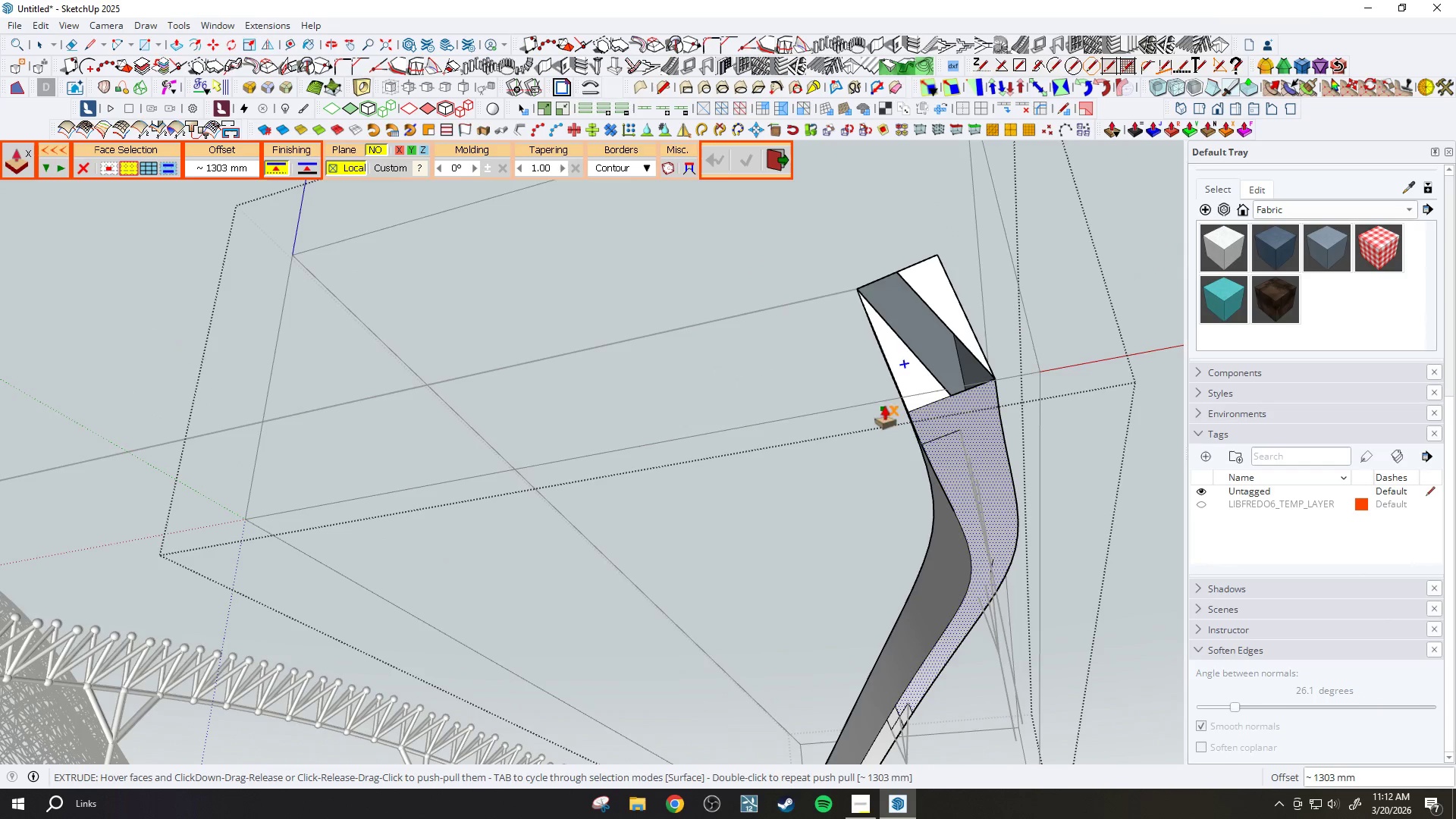 
scroll: coordinate [975, 438], scroll_direction: up, amount: 1.0
 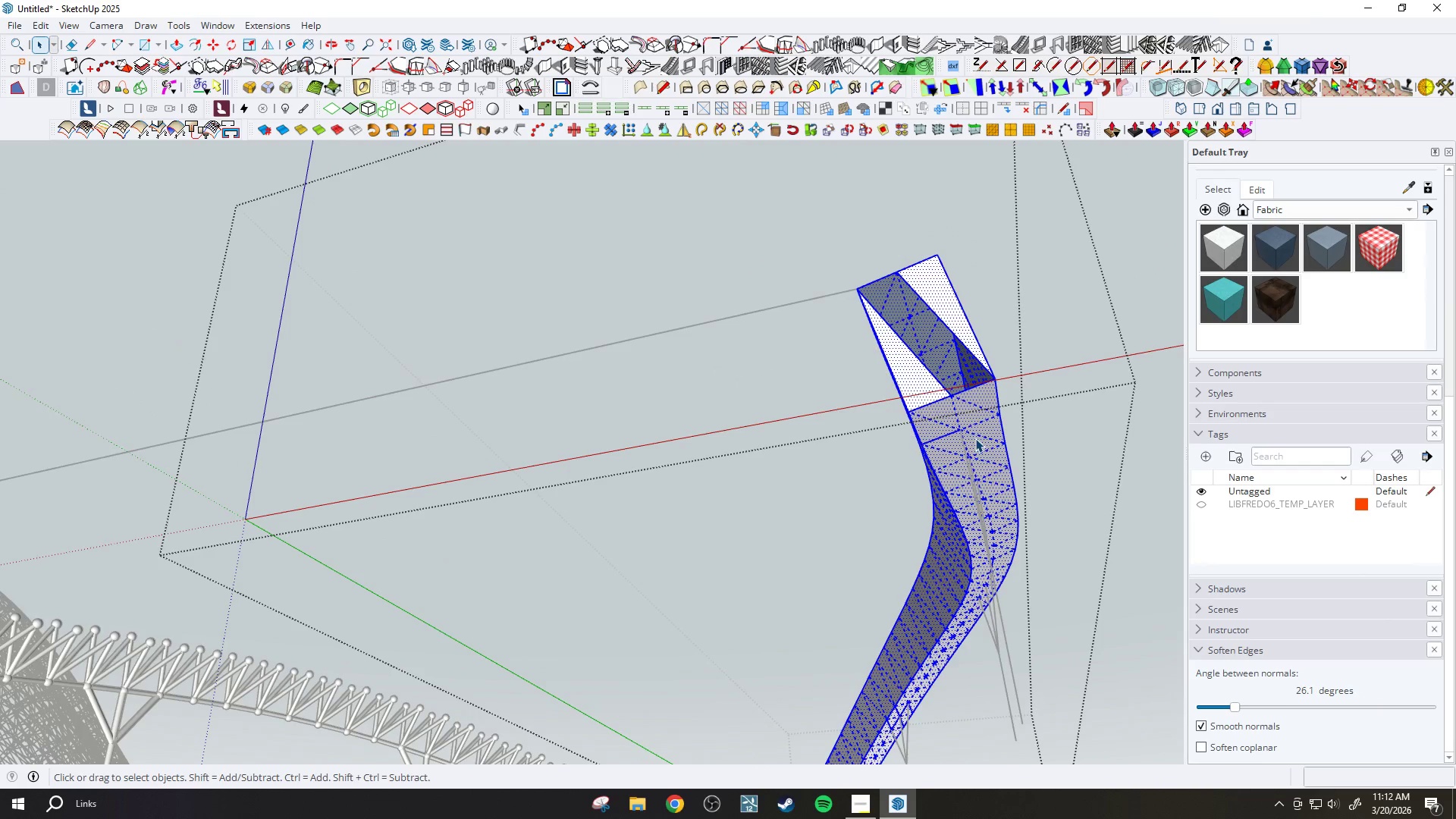 
left_click([687, 171])
 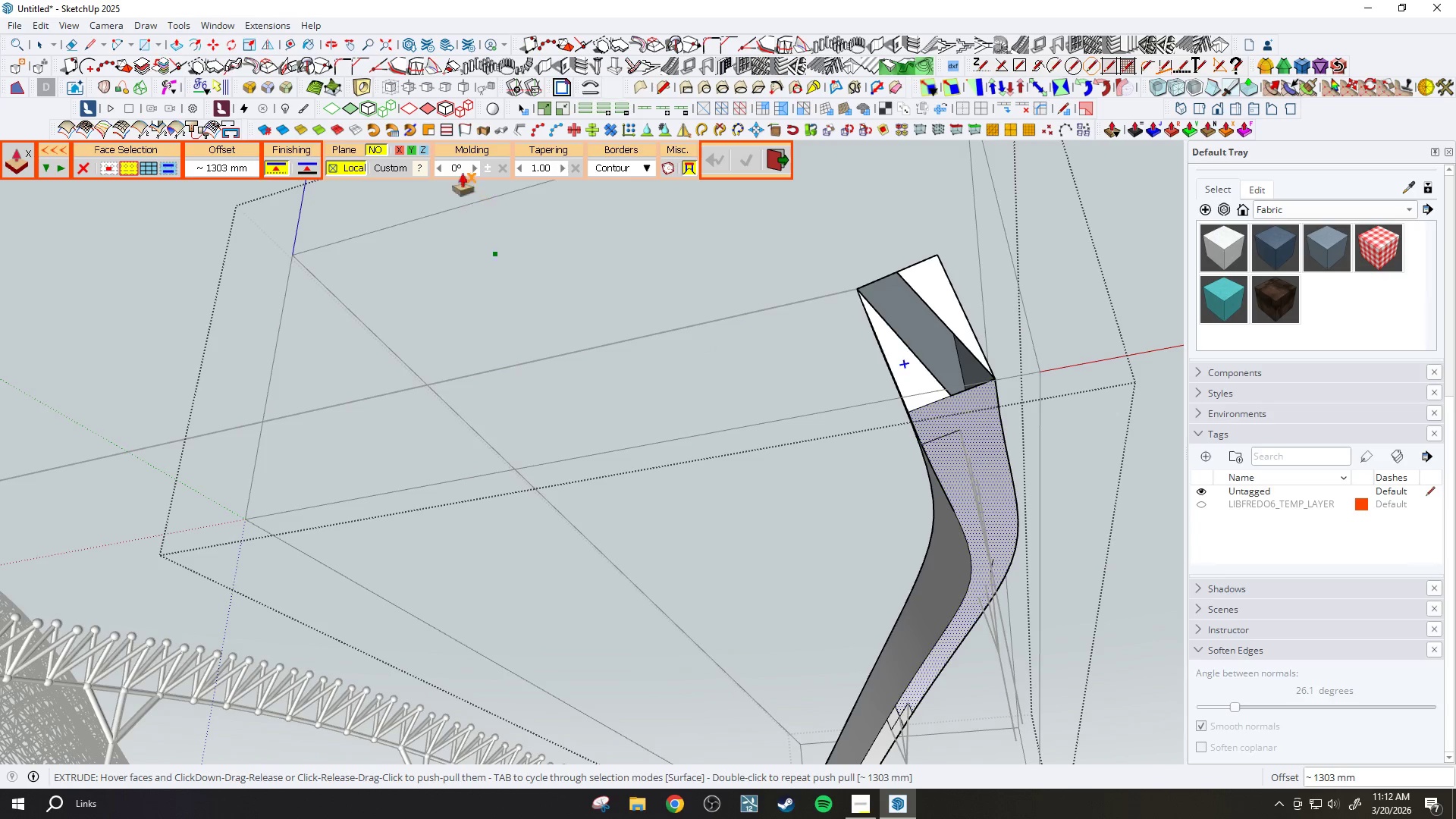 
left_click([317, 162])
 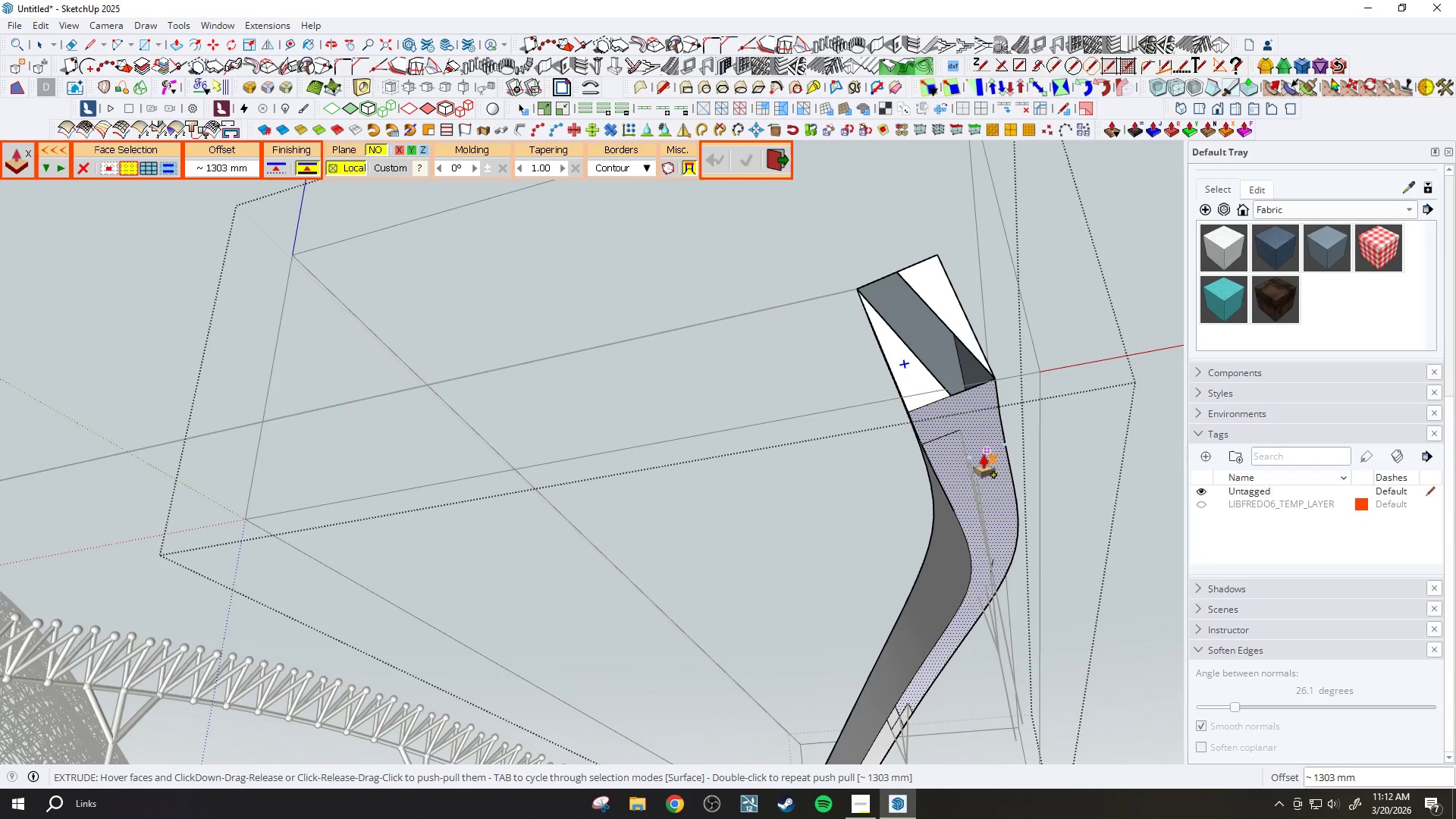 
wait(25.81)
 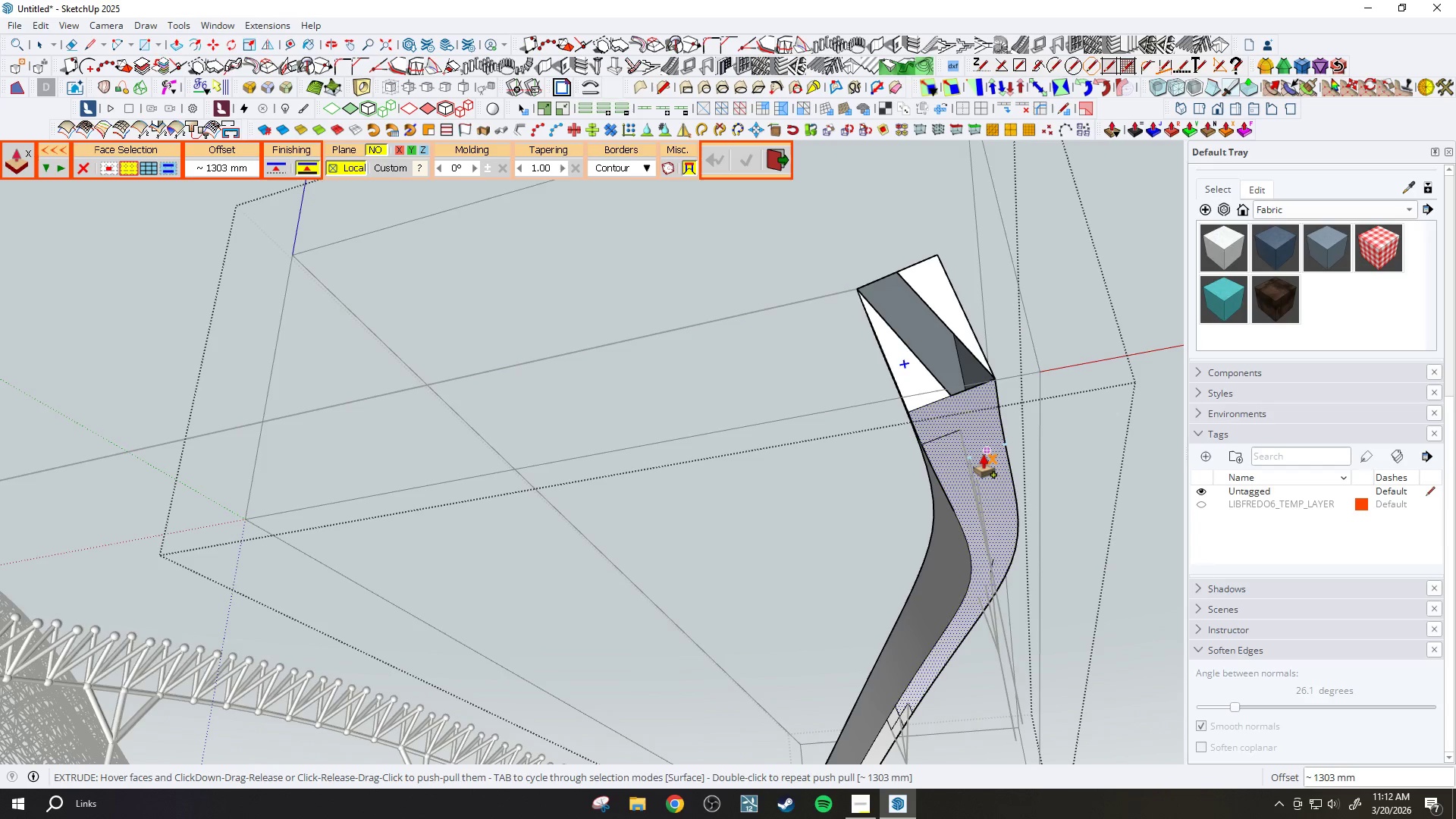 
scroll: coordinate [974, 460], scroll_direction: up, amount: 2.0
 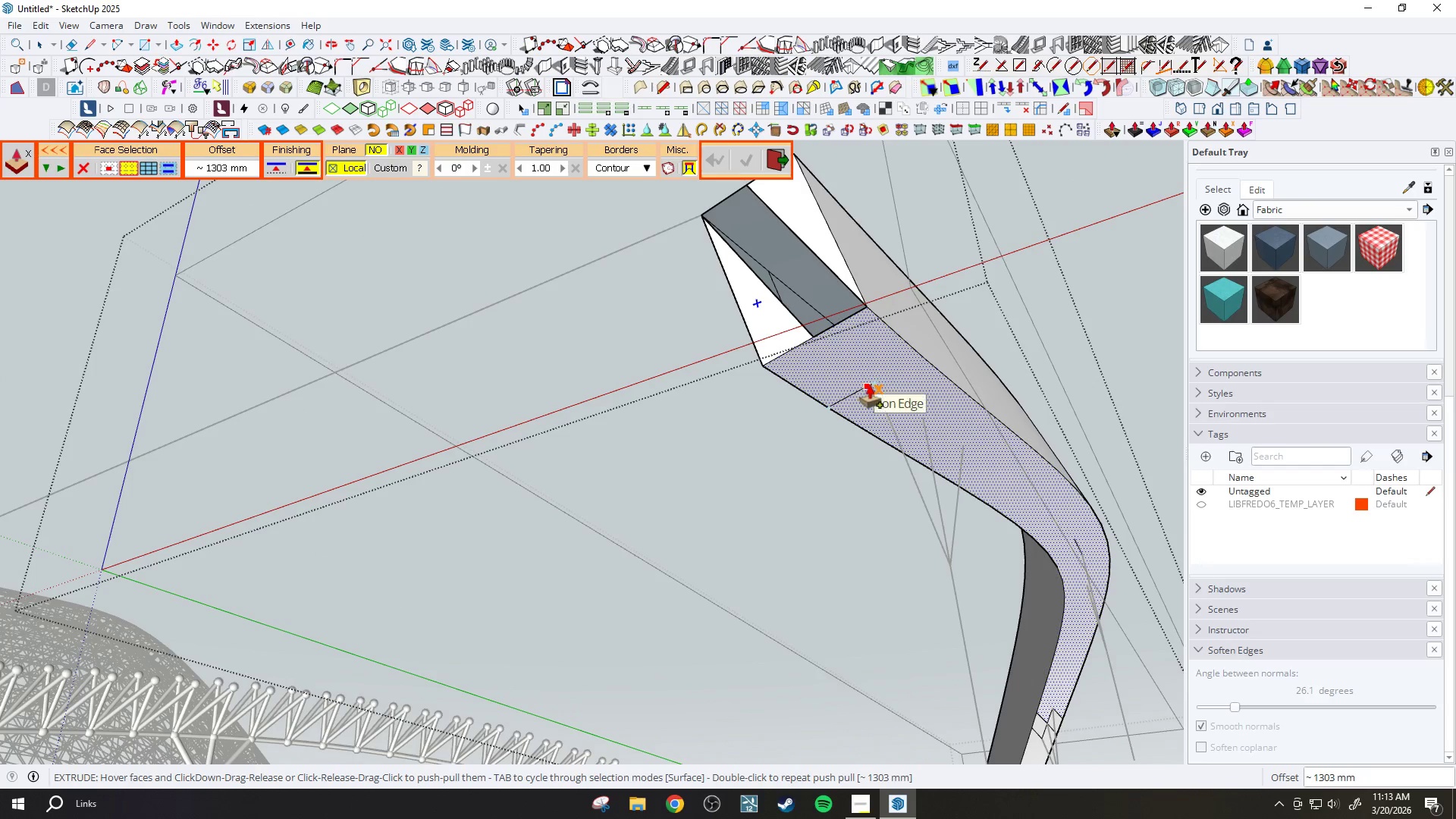 
left_click([874, 384])
 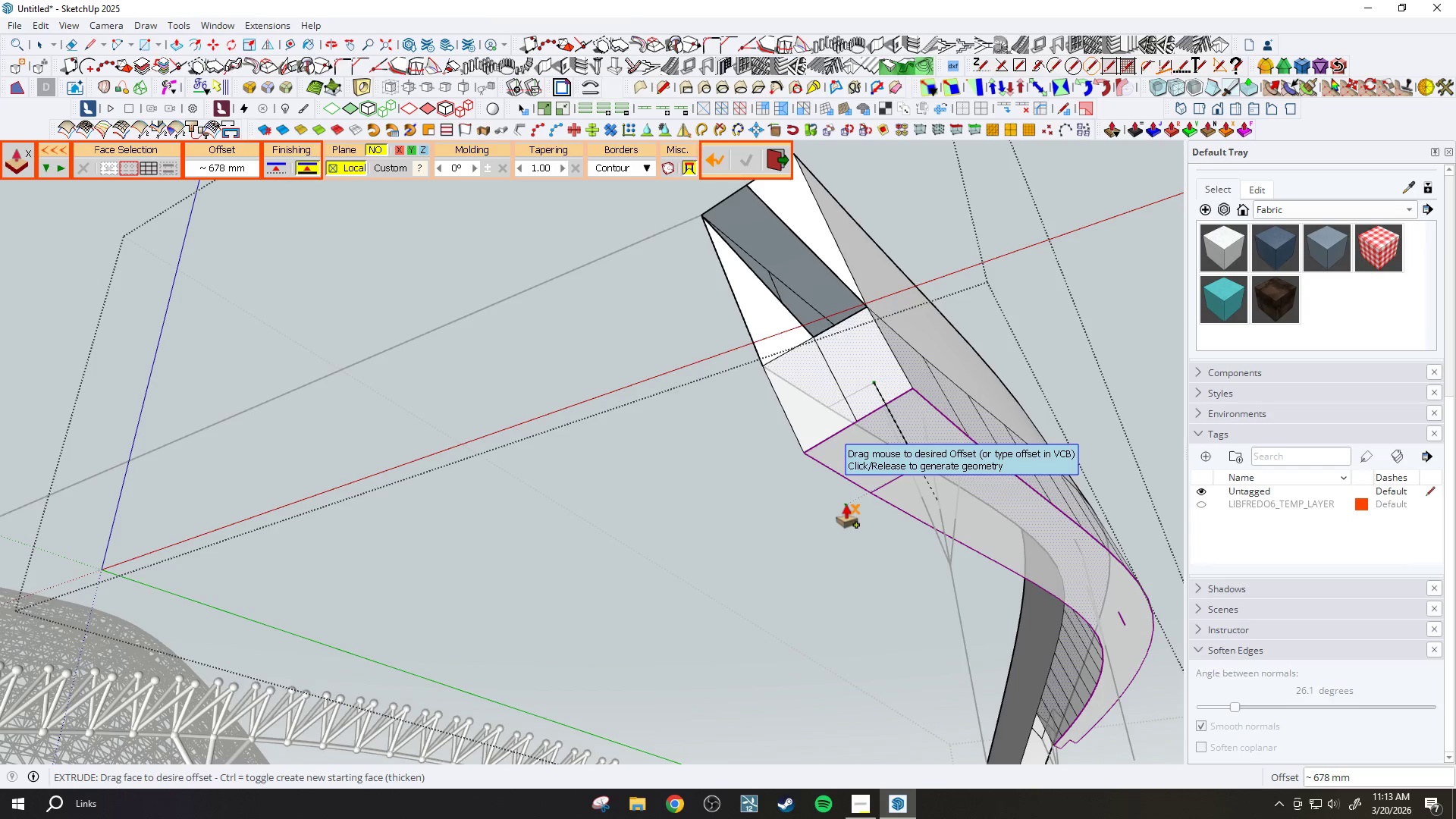 
key(Escape)
 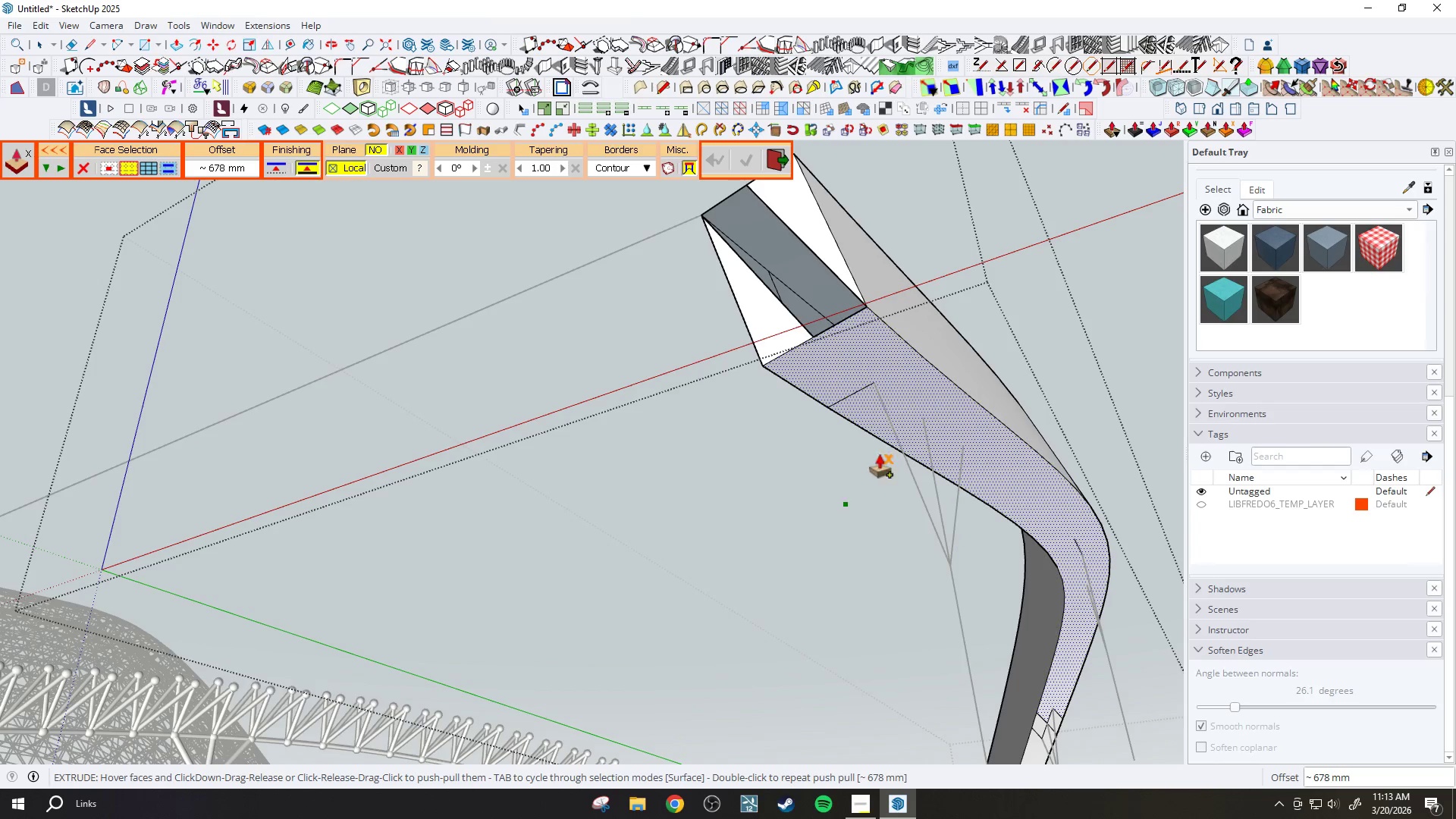 
key(Space)
 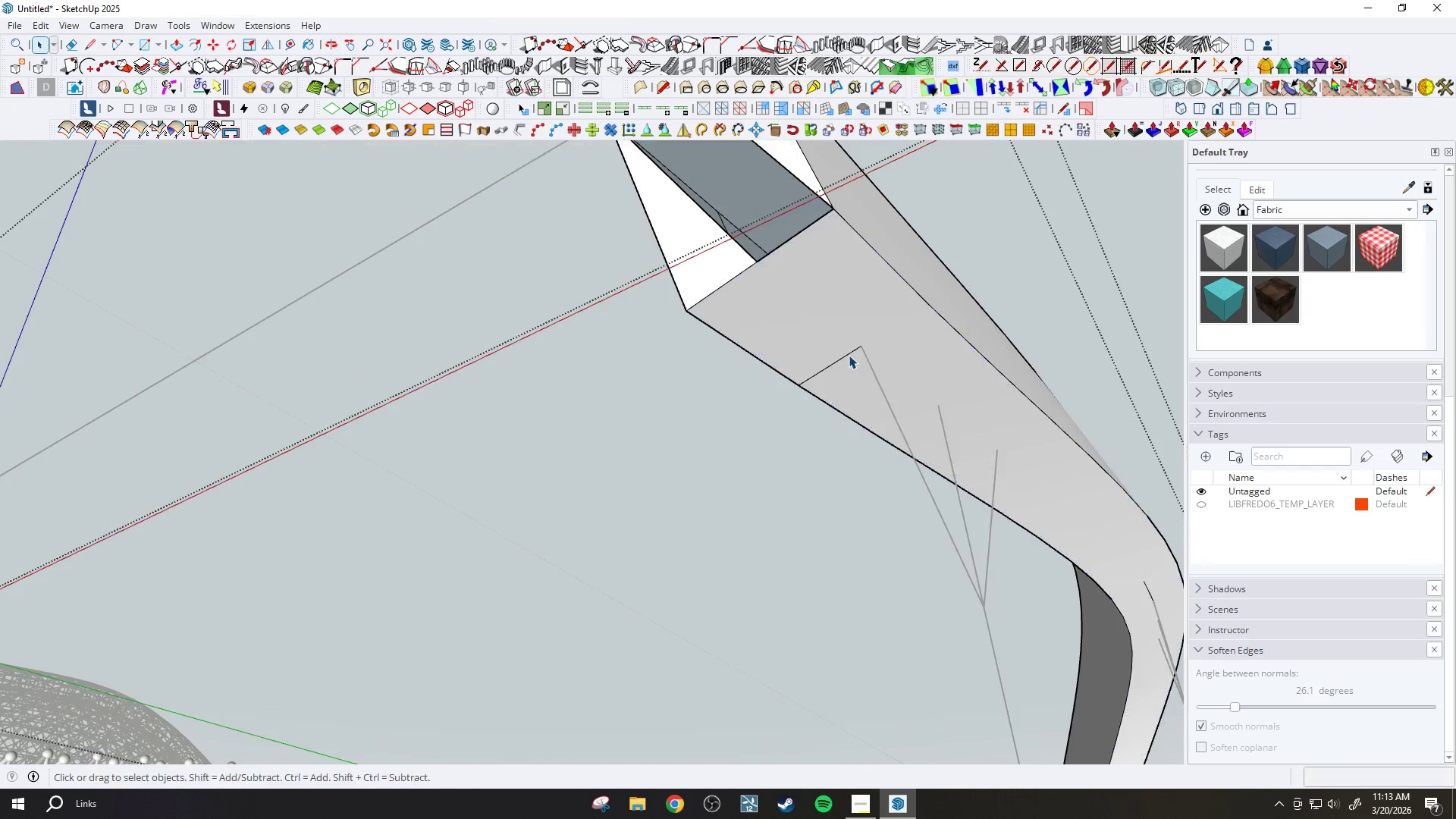 
scroll: coordinate [889, 432], scroll_direction: up, amount: 3.0
 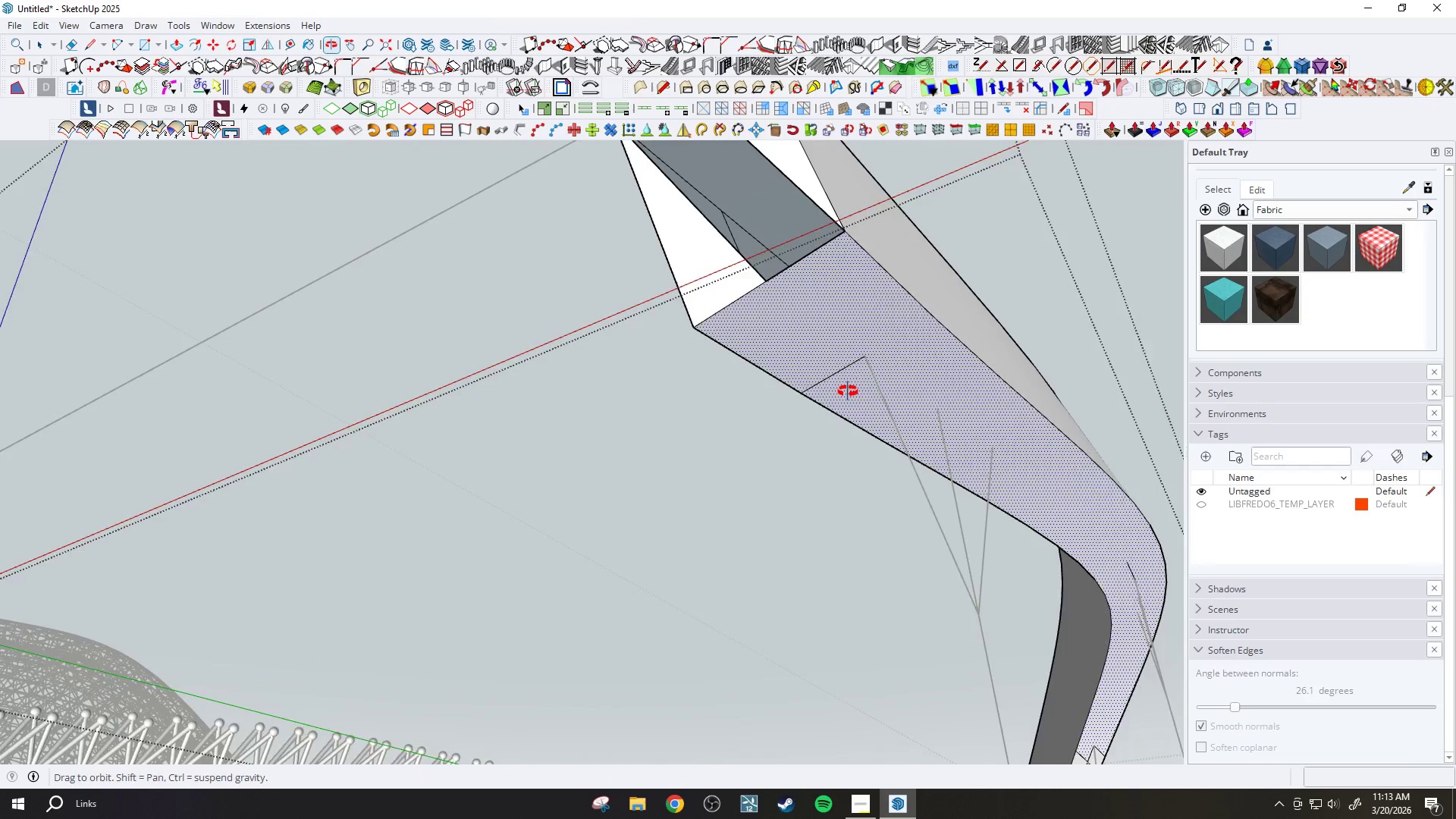 
key(E)
 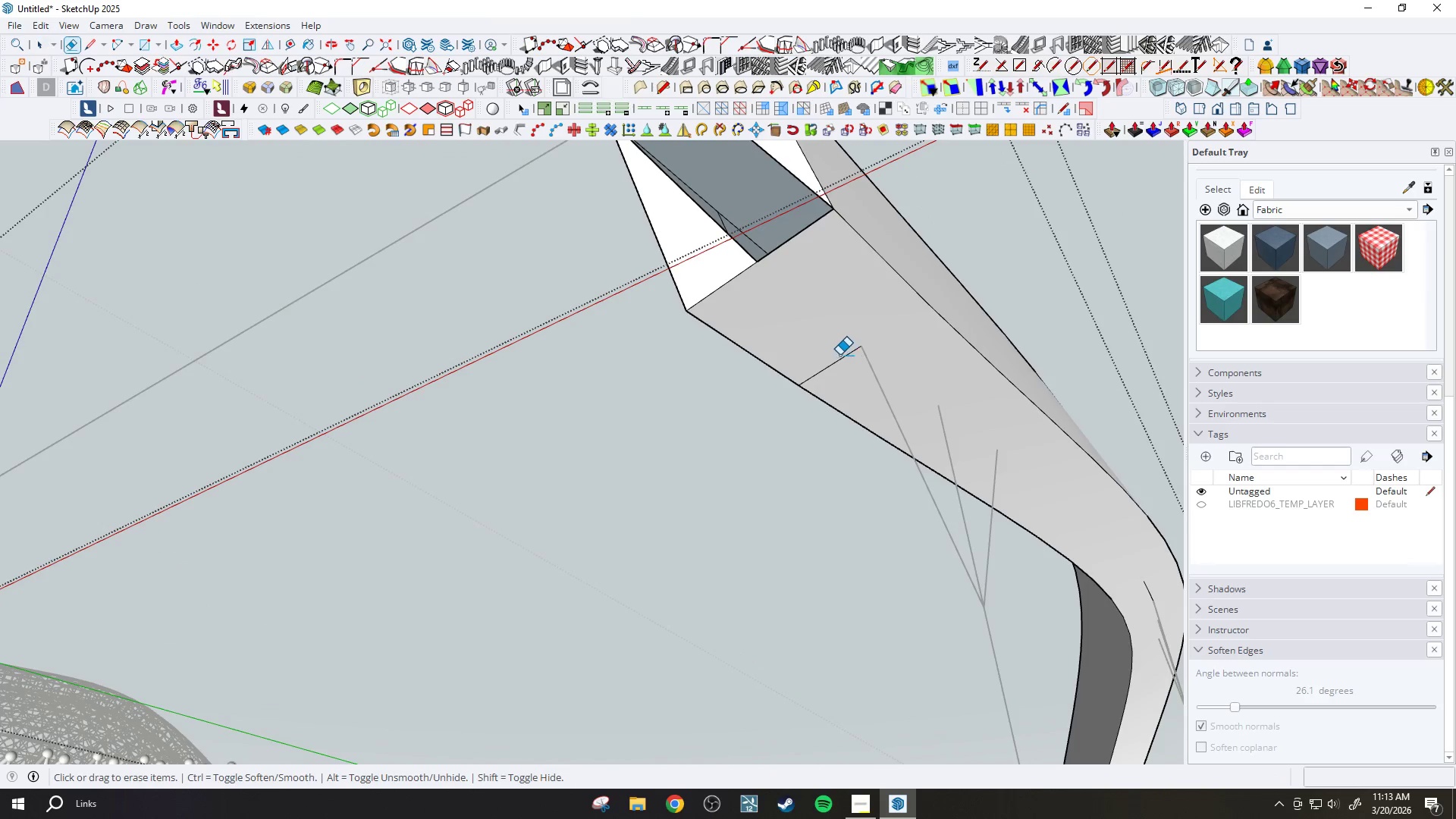 
left_click_drag(start_coordinate=[838, 355], to_coordinate=[841, 361])
 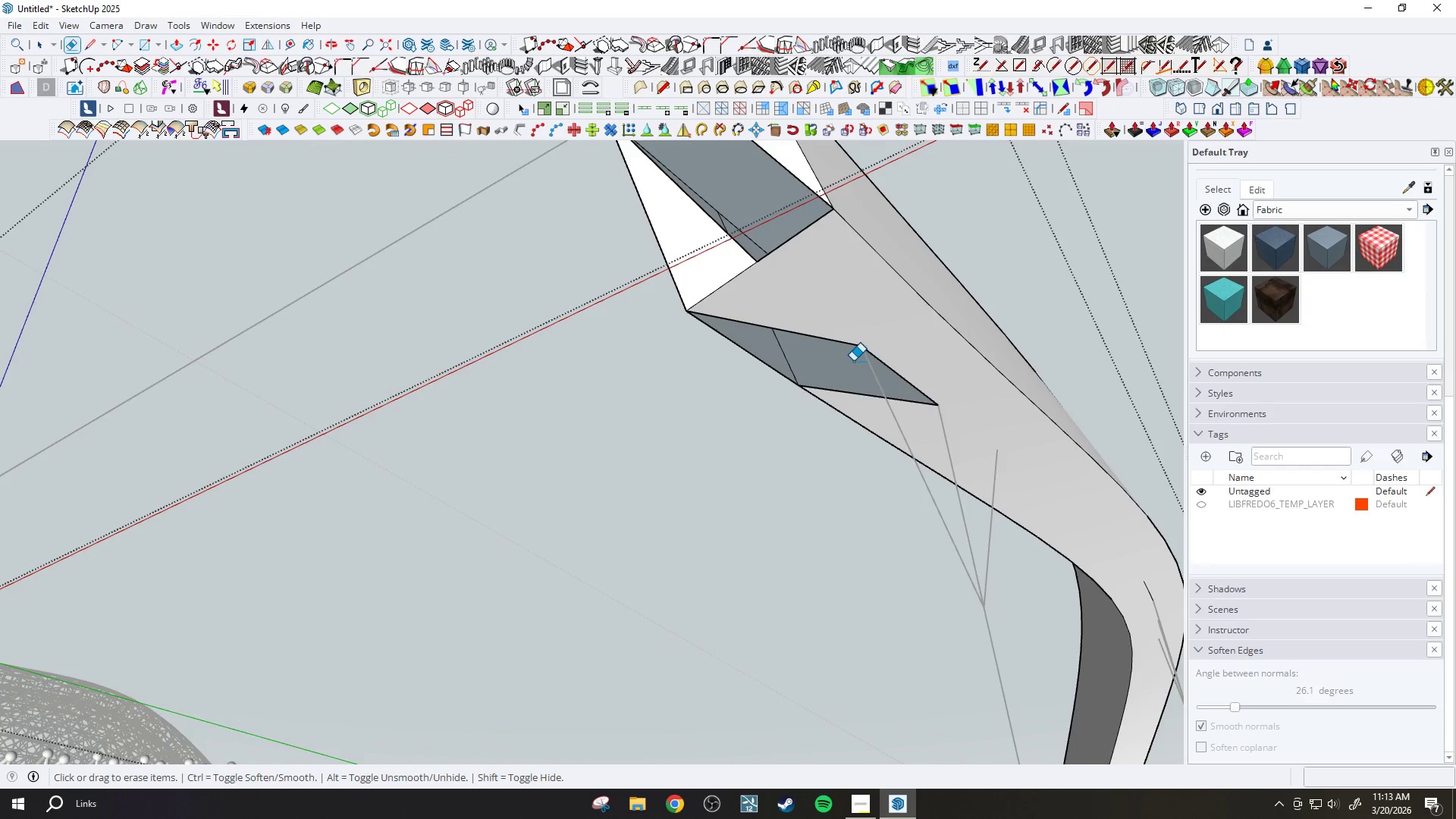 
scroll: coordinate [855, 358], scroll_direction: down, amount: 3.0
 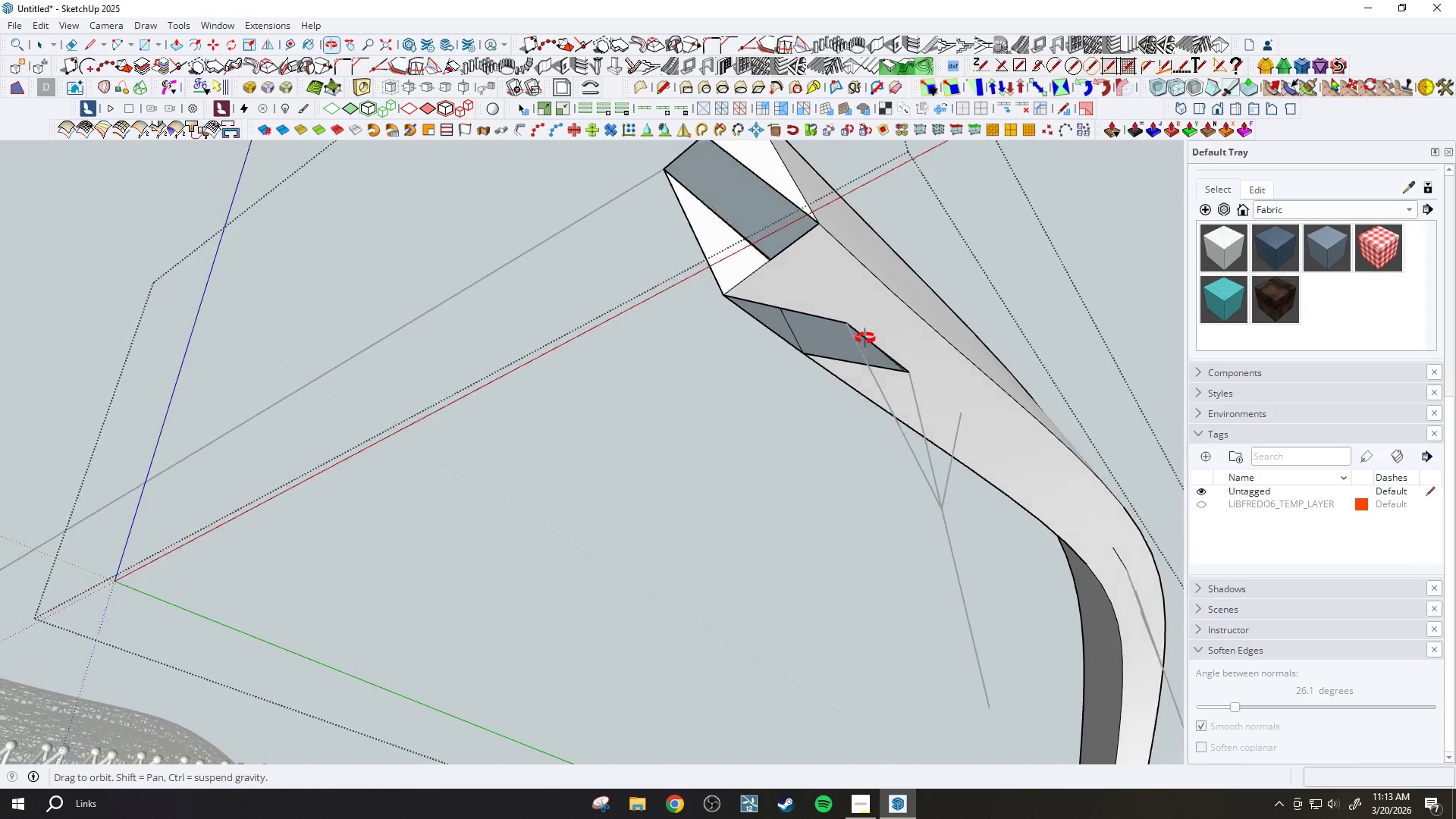 
key(Control+ControlLeft)
 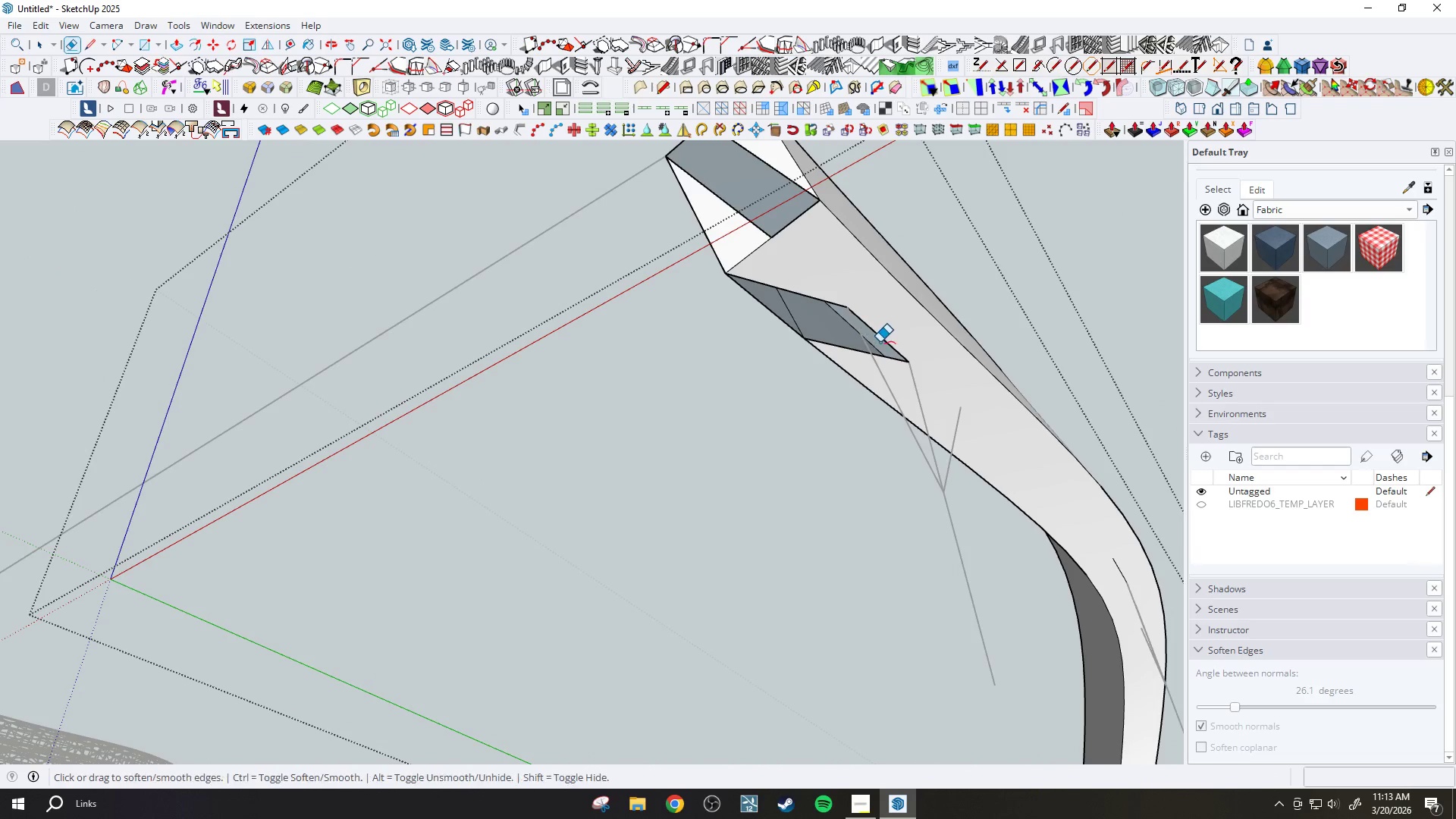 
key(Control+Z)
 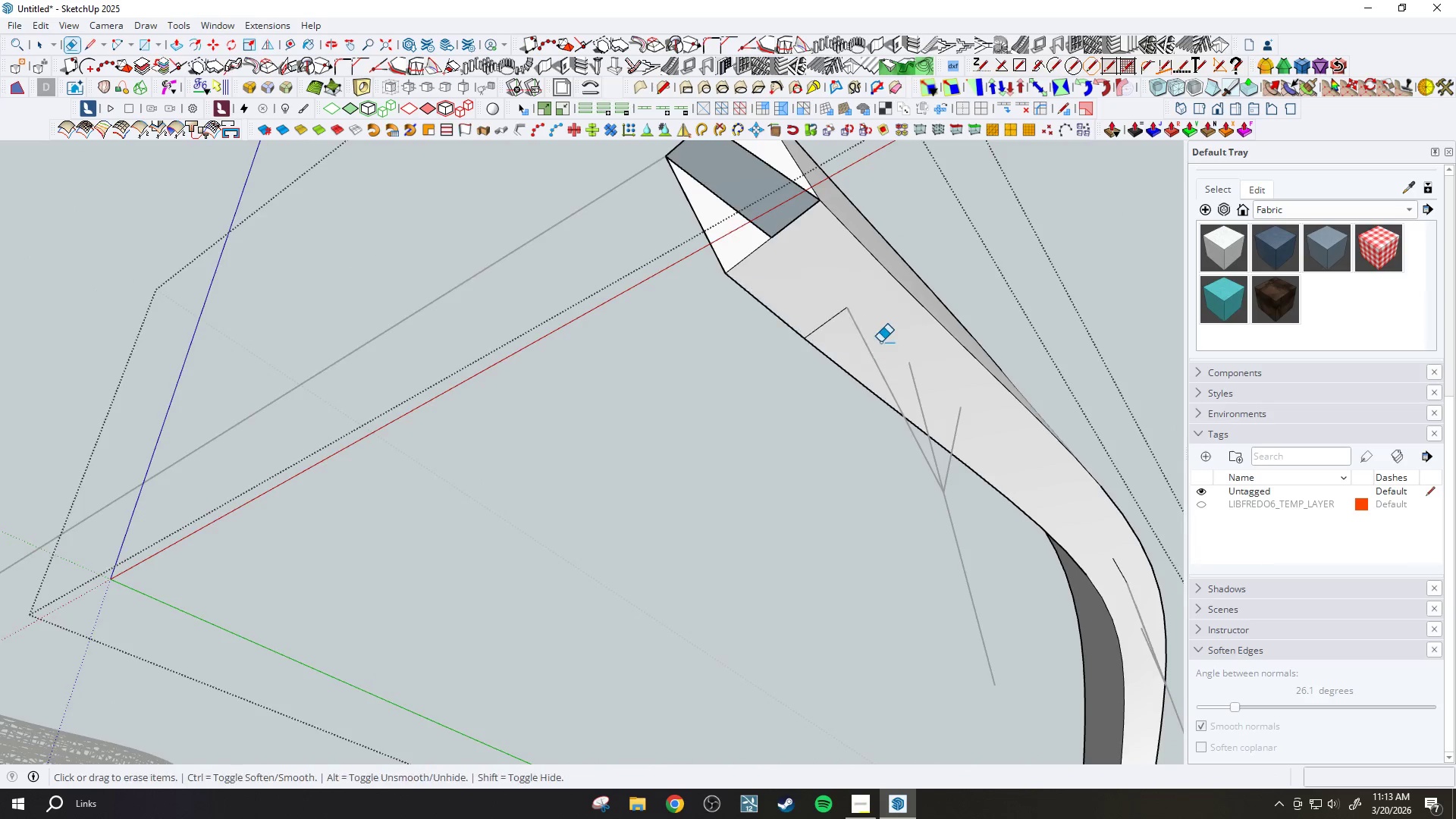 
scroll: coordinate [1011, 505], scroll_direction: down, amount: 10.0
 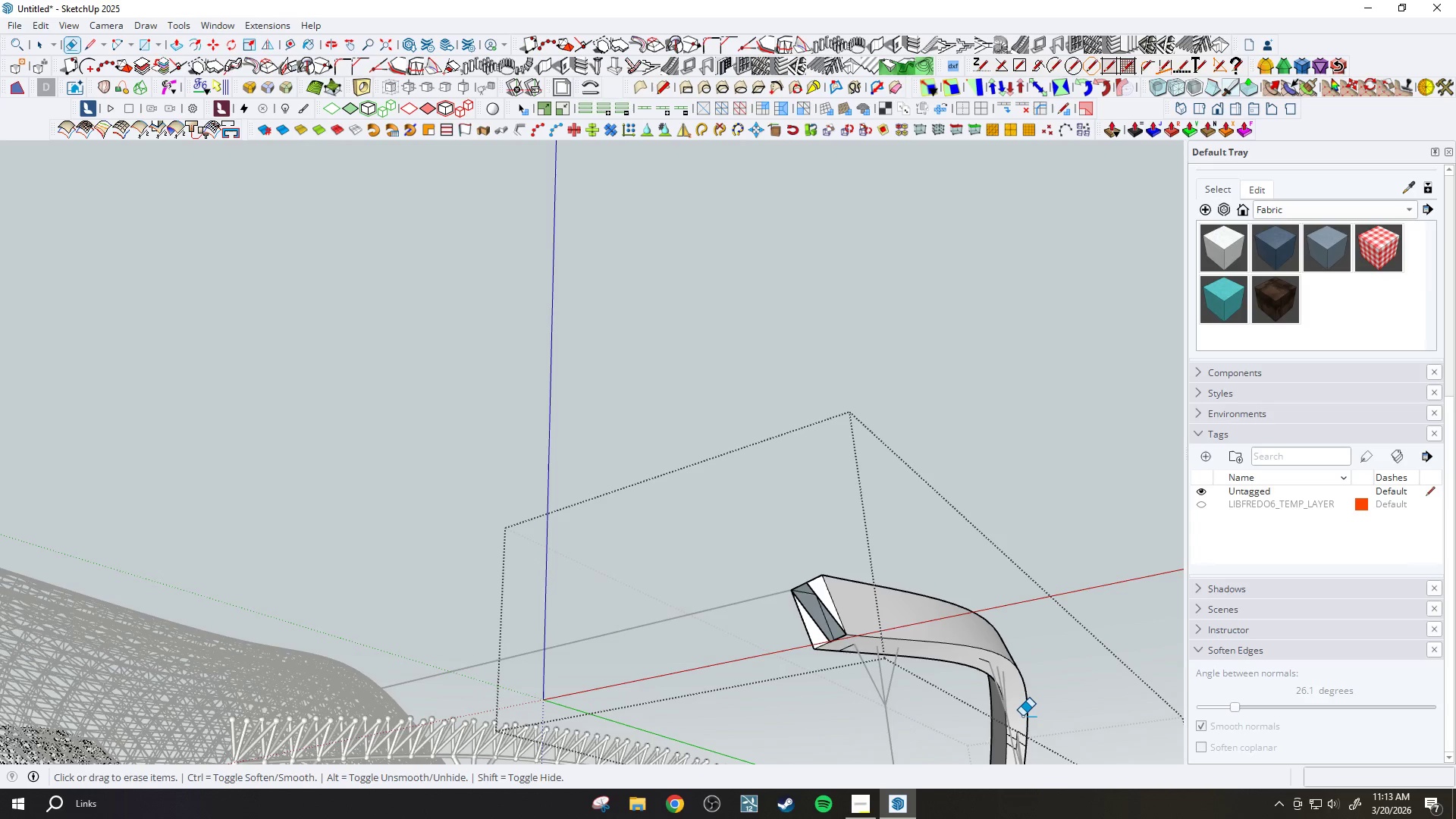 
wait(6.37)
 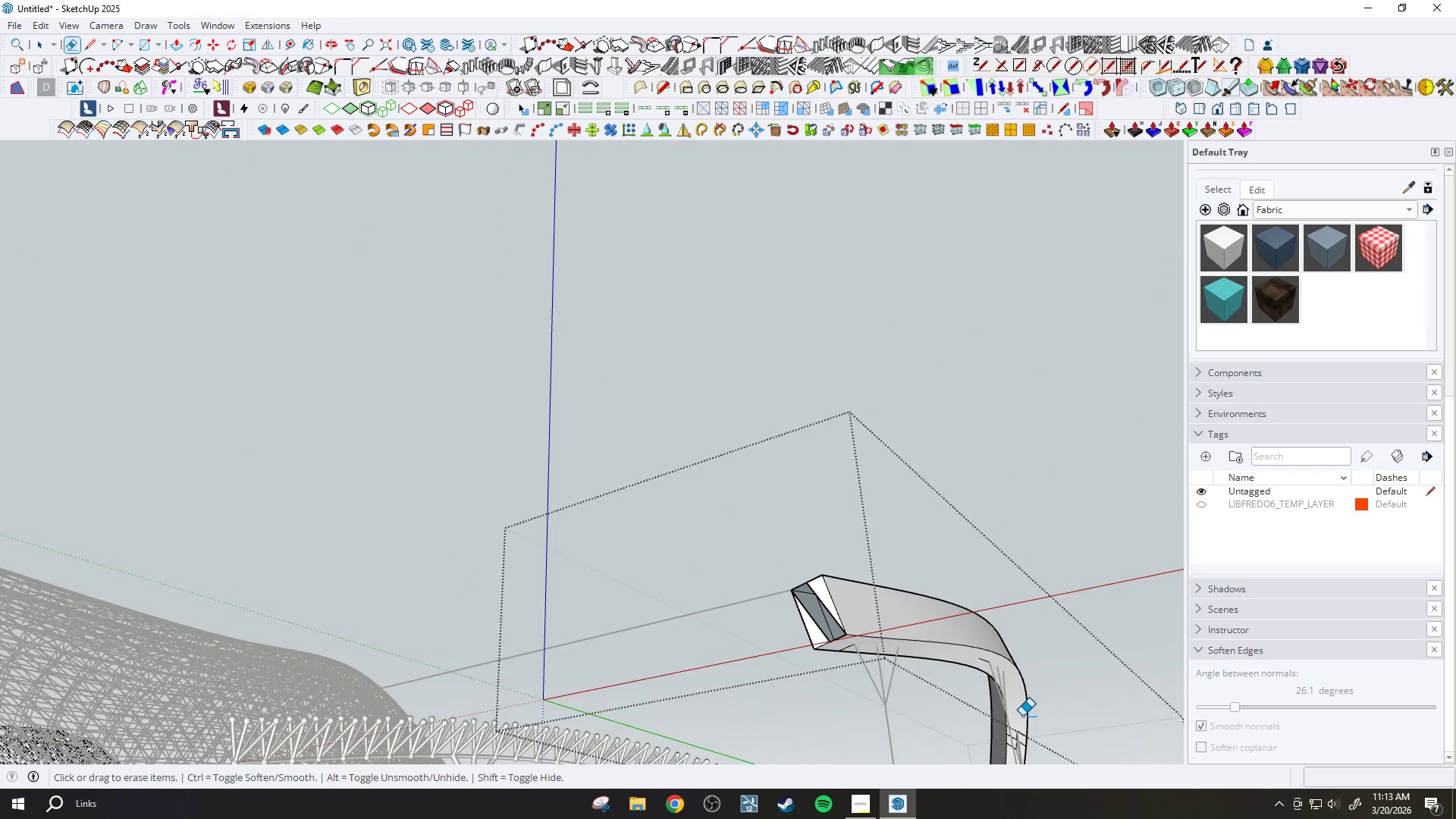 
scroll: coordinate [1009, 699], scroll_direction: up, amount: 7.0
 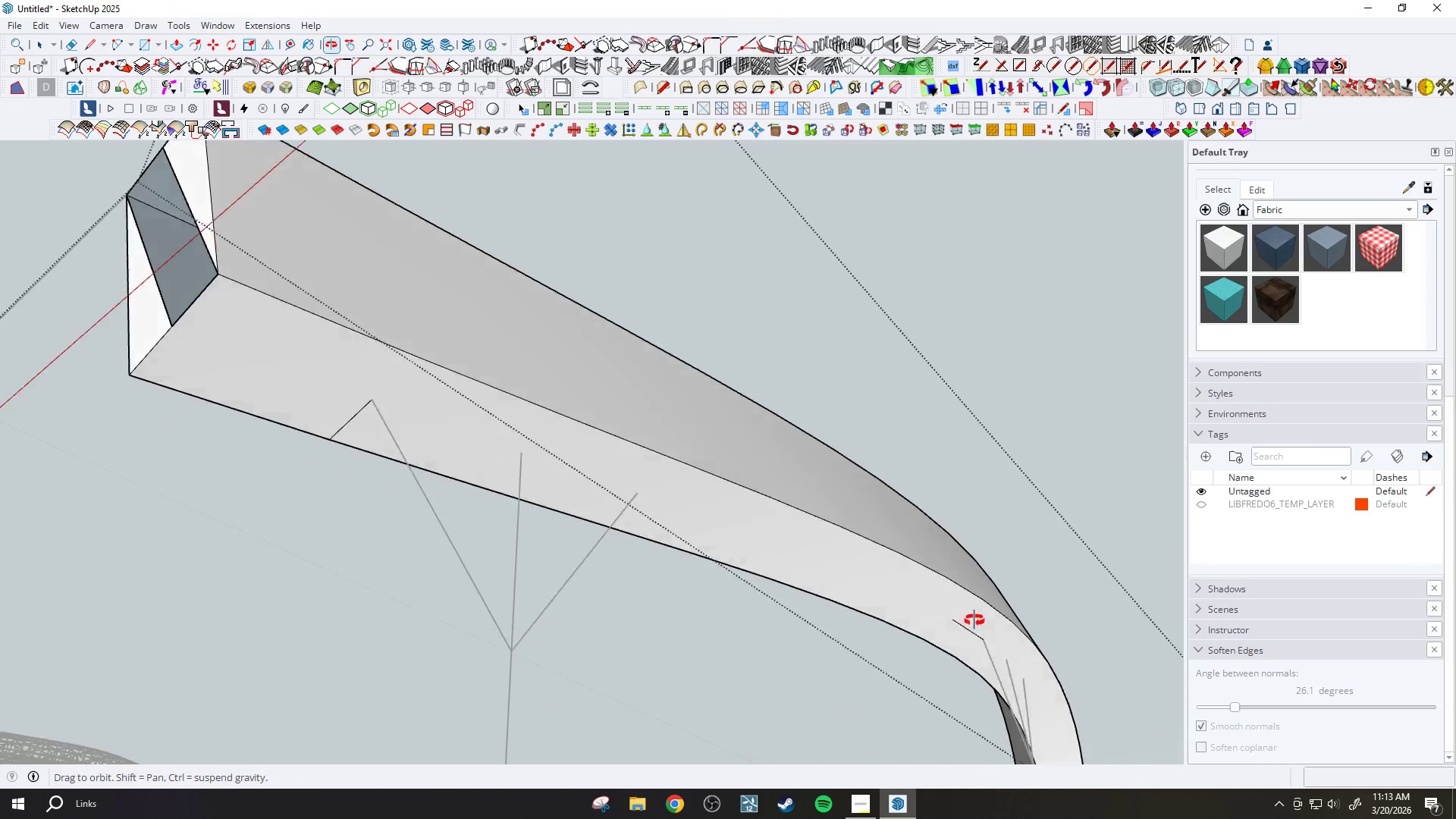 
scroll: coordinate [987, 558], scroll_direction: down, amount: 9.0
 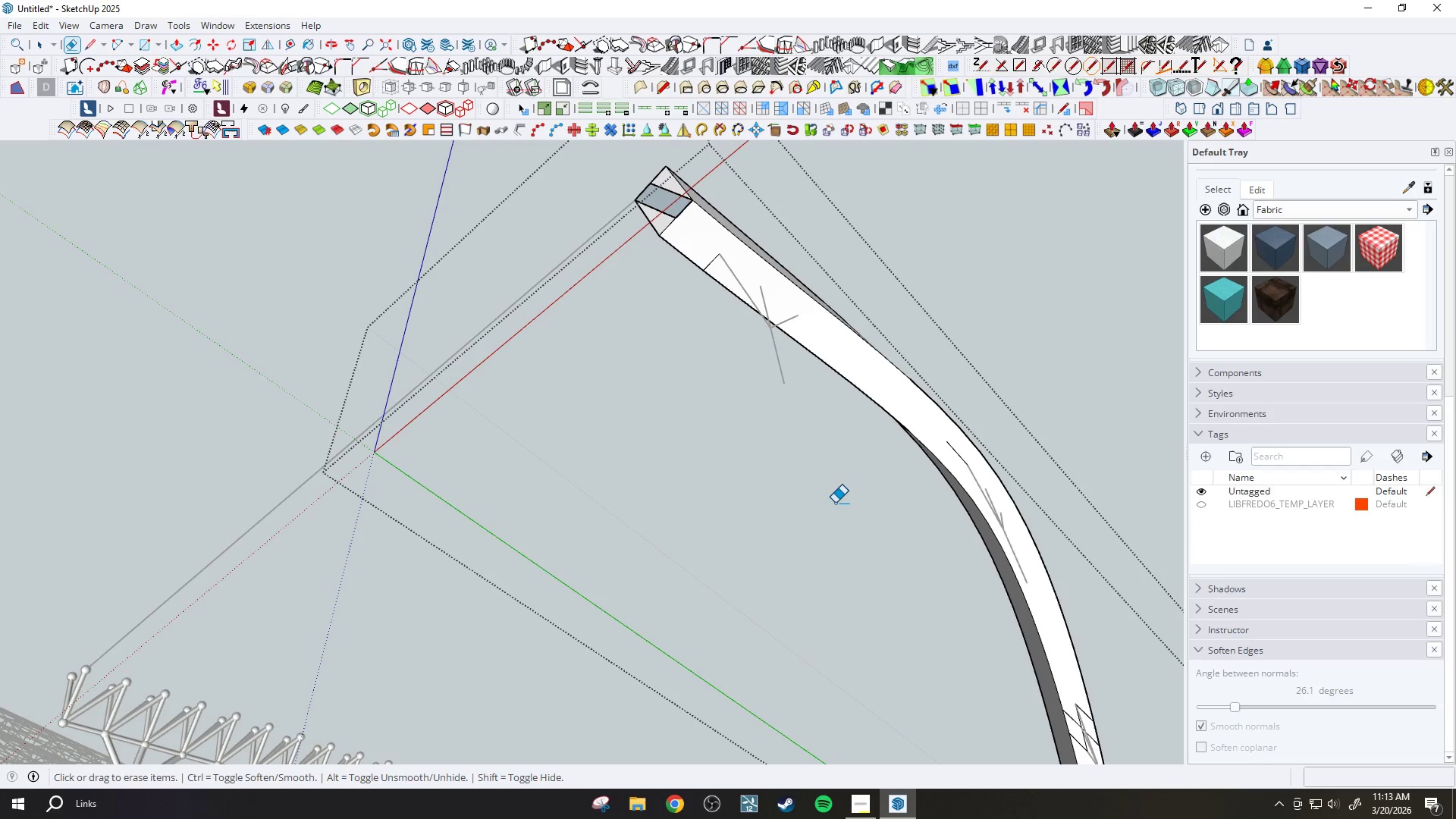 
wait(21.83)
 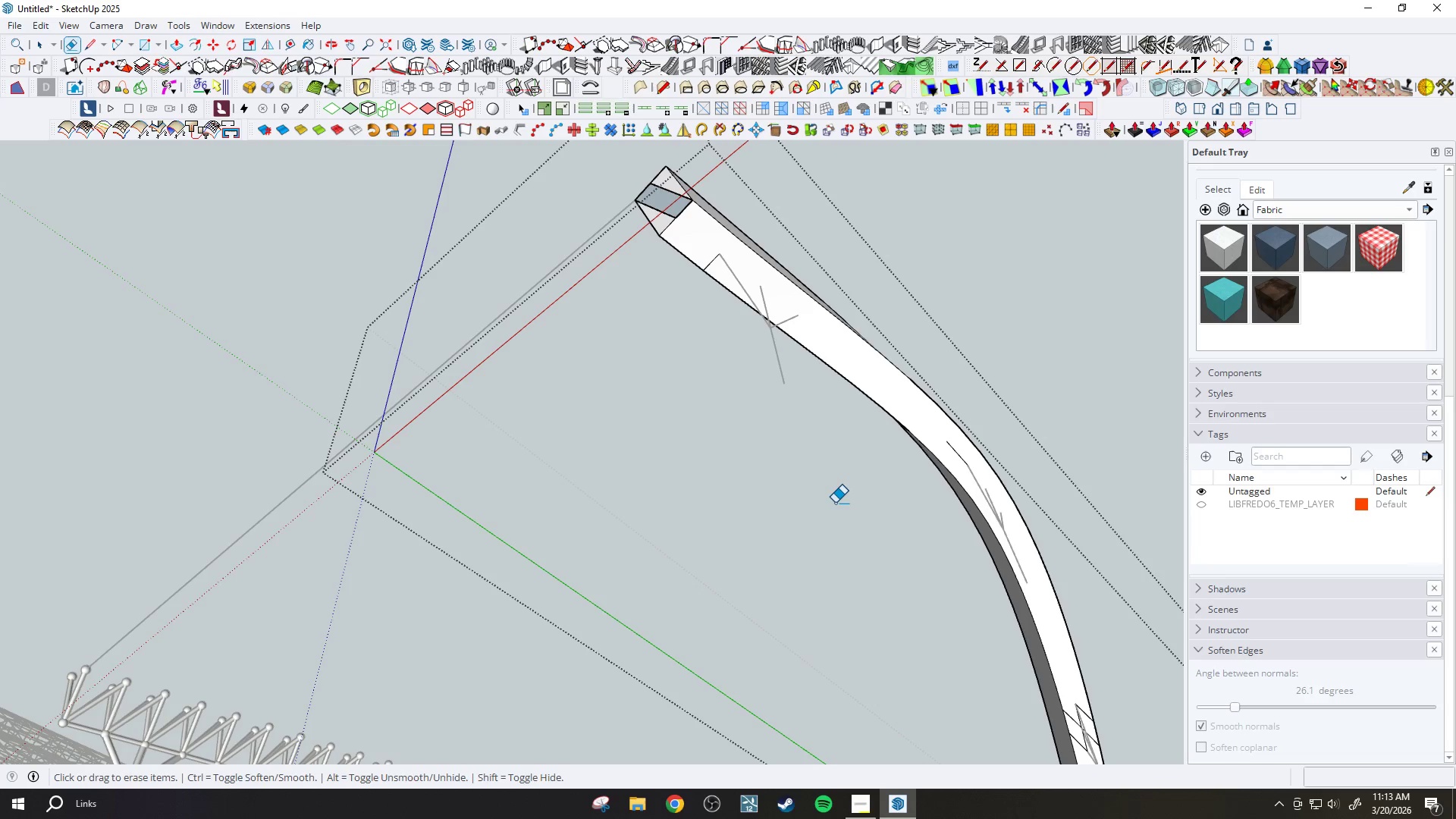 
scroll: coordinate [847, 443], scroll_direction: down, amount: 6.0
 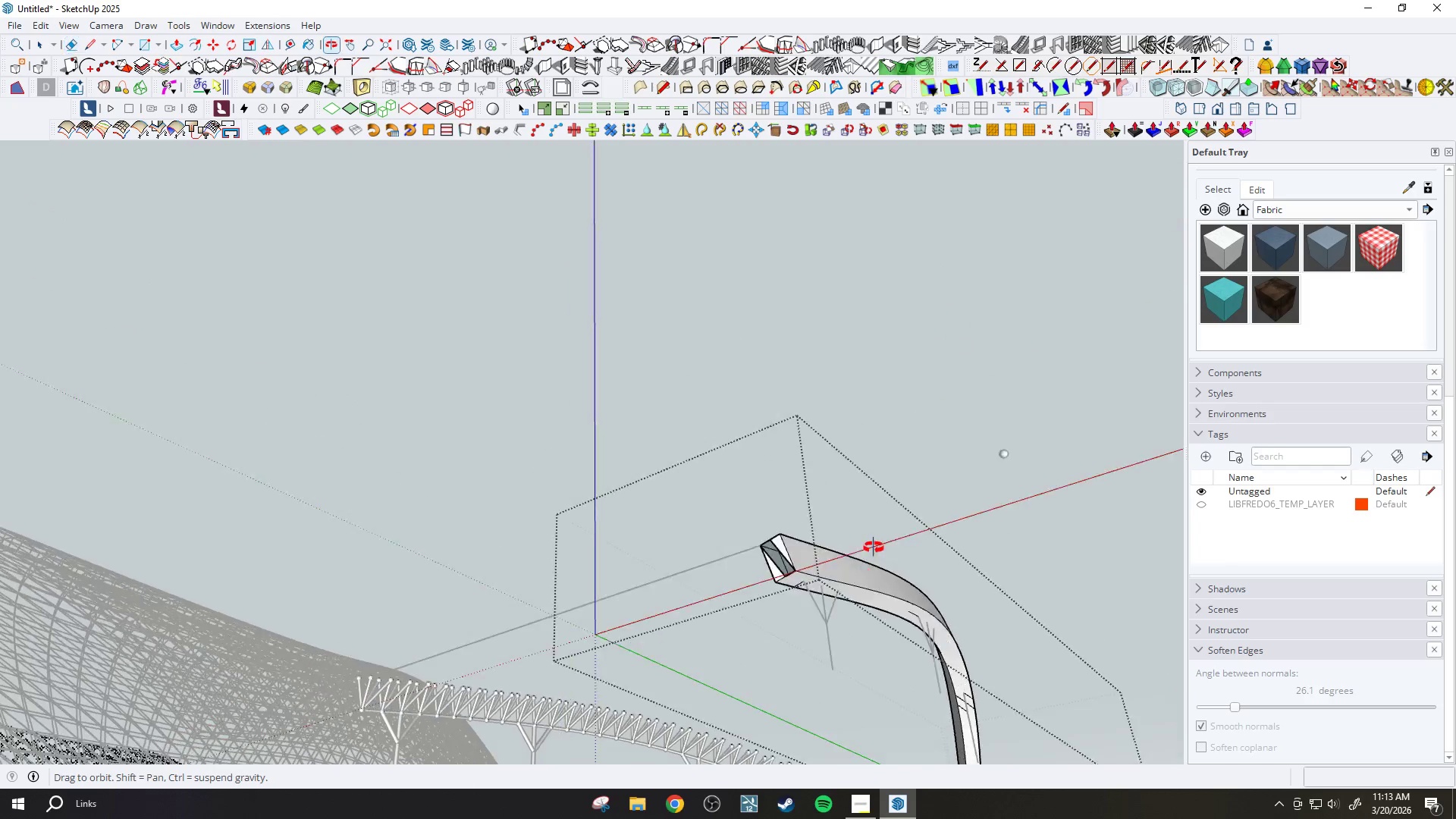 
key(Space)
 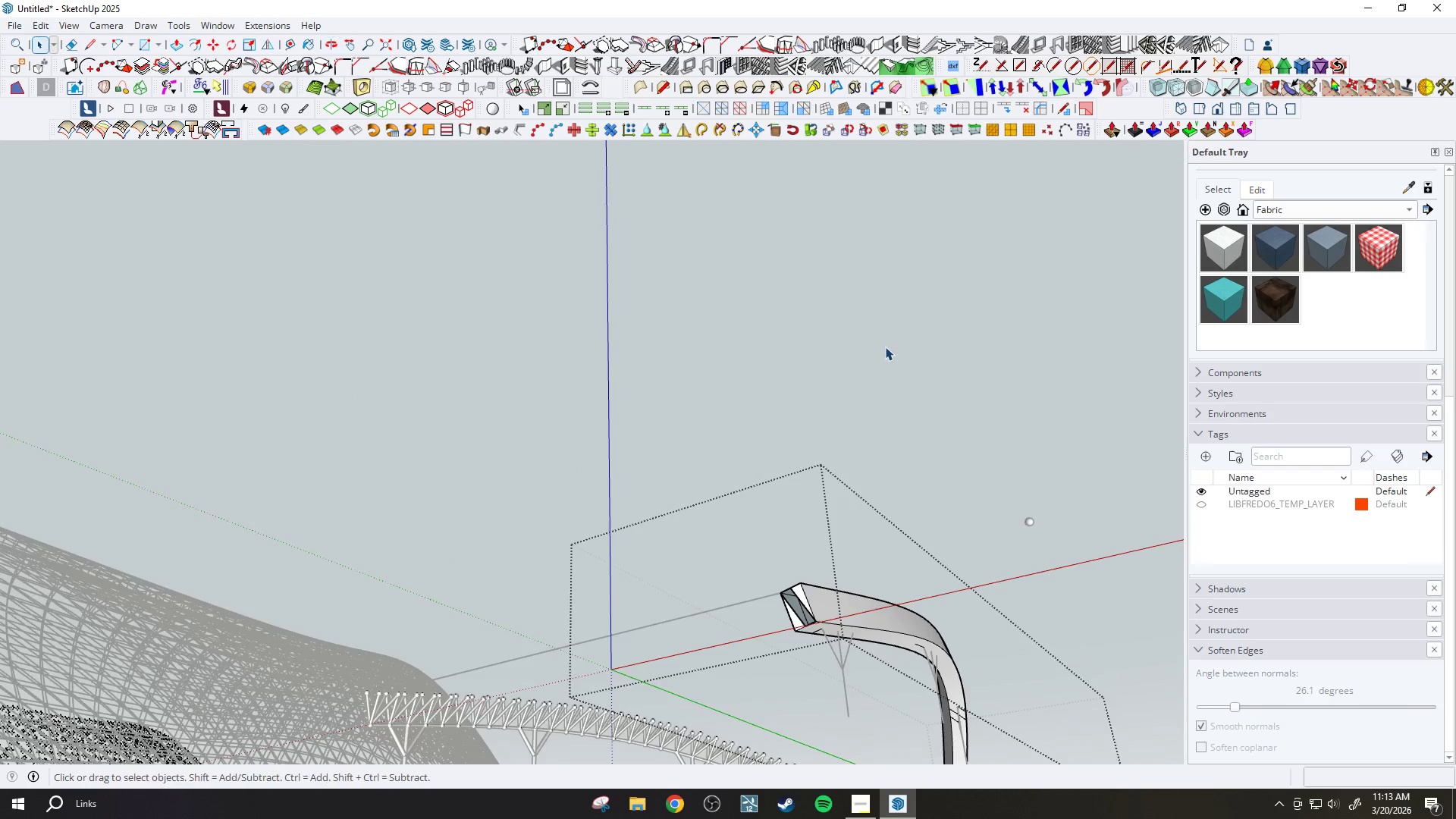 
scroll: coordinate [903, 612], scroll_direction: up, amount: 5.0
 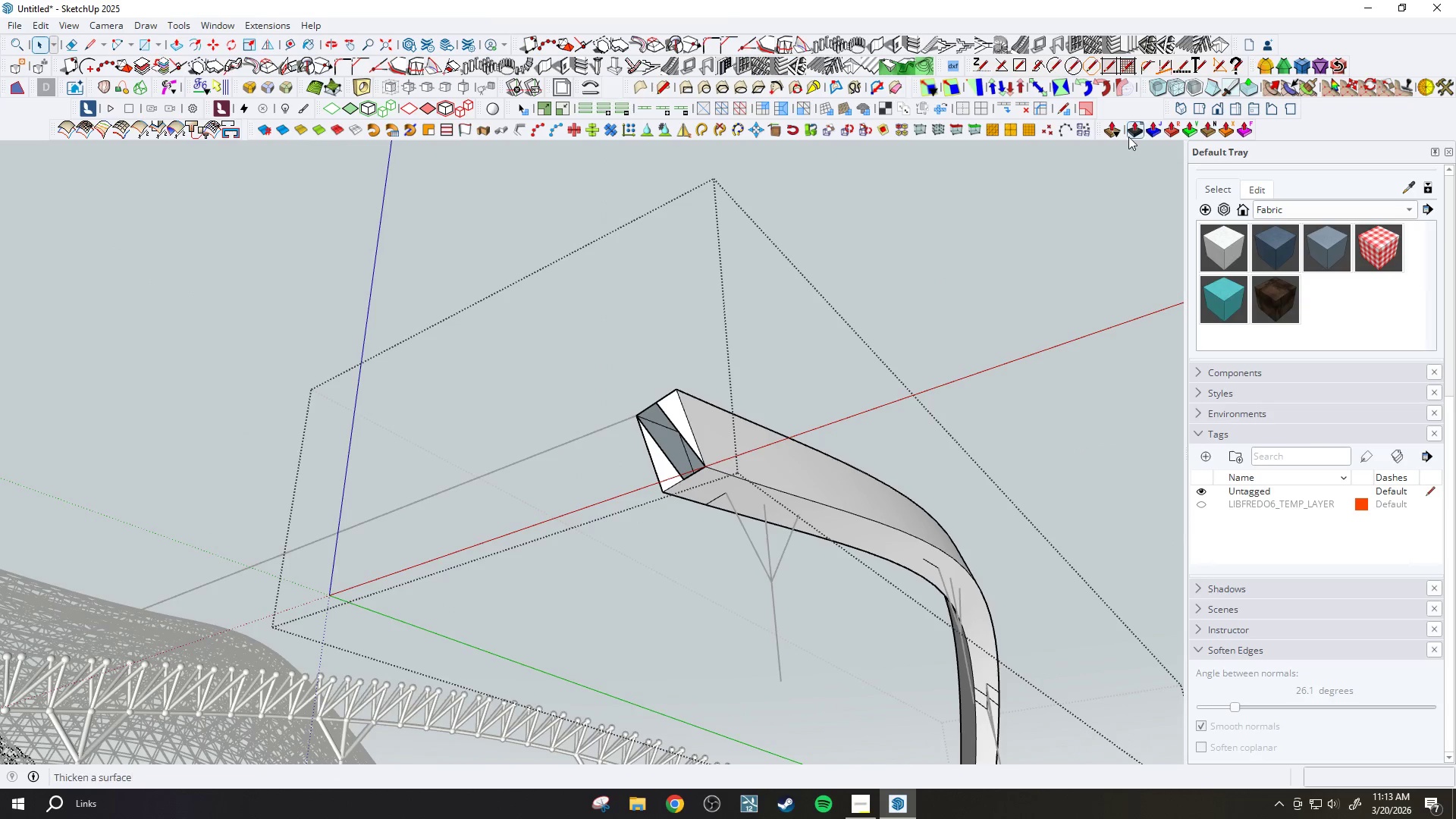 
left_click([1132, 135])
 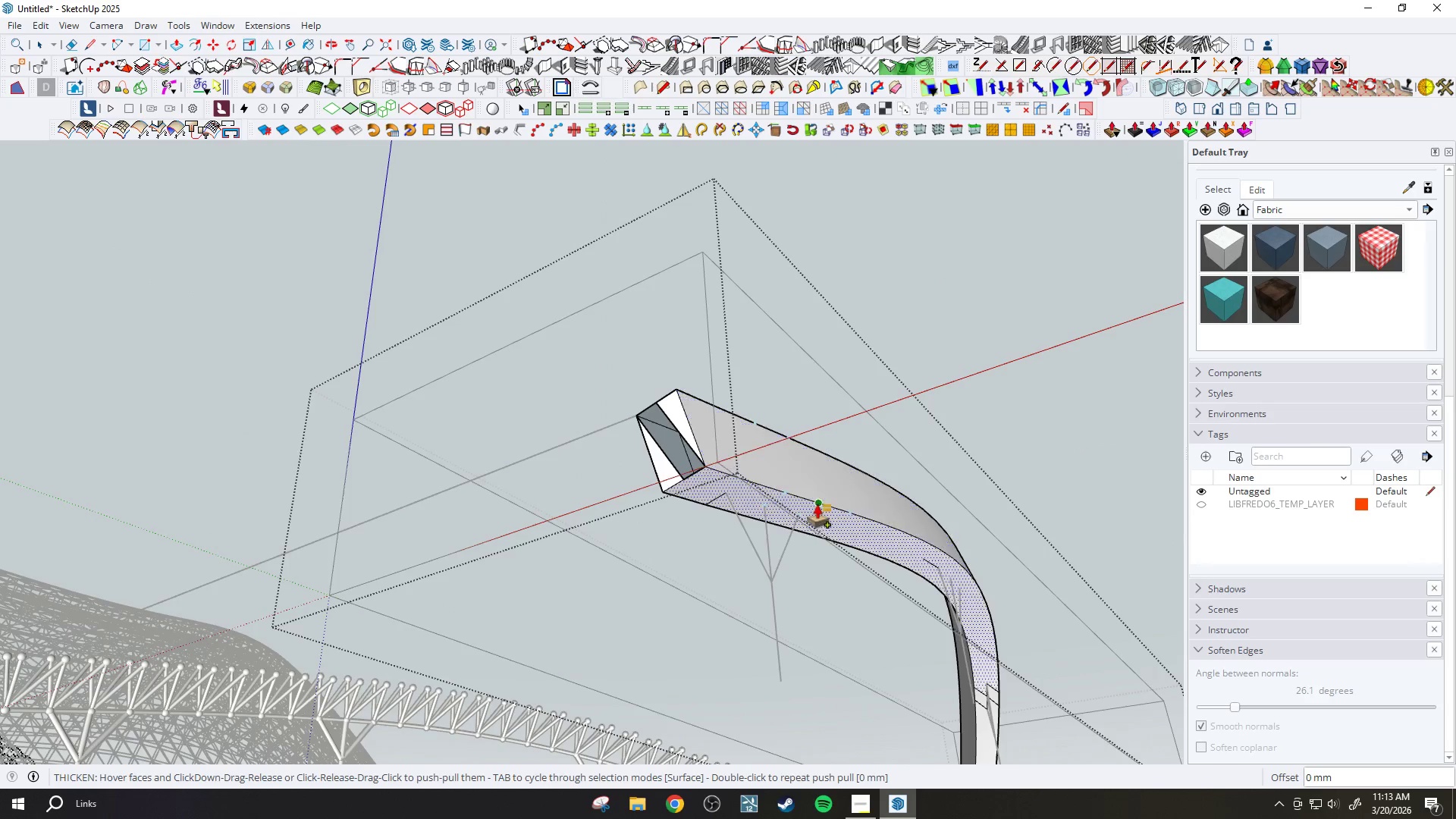 
left_click([809, 513])
 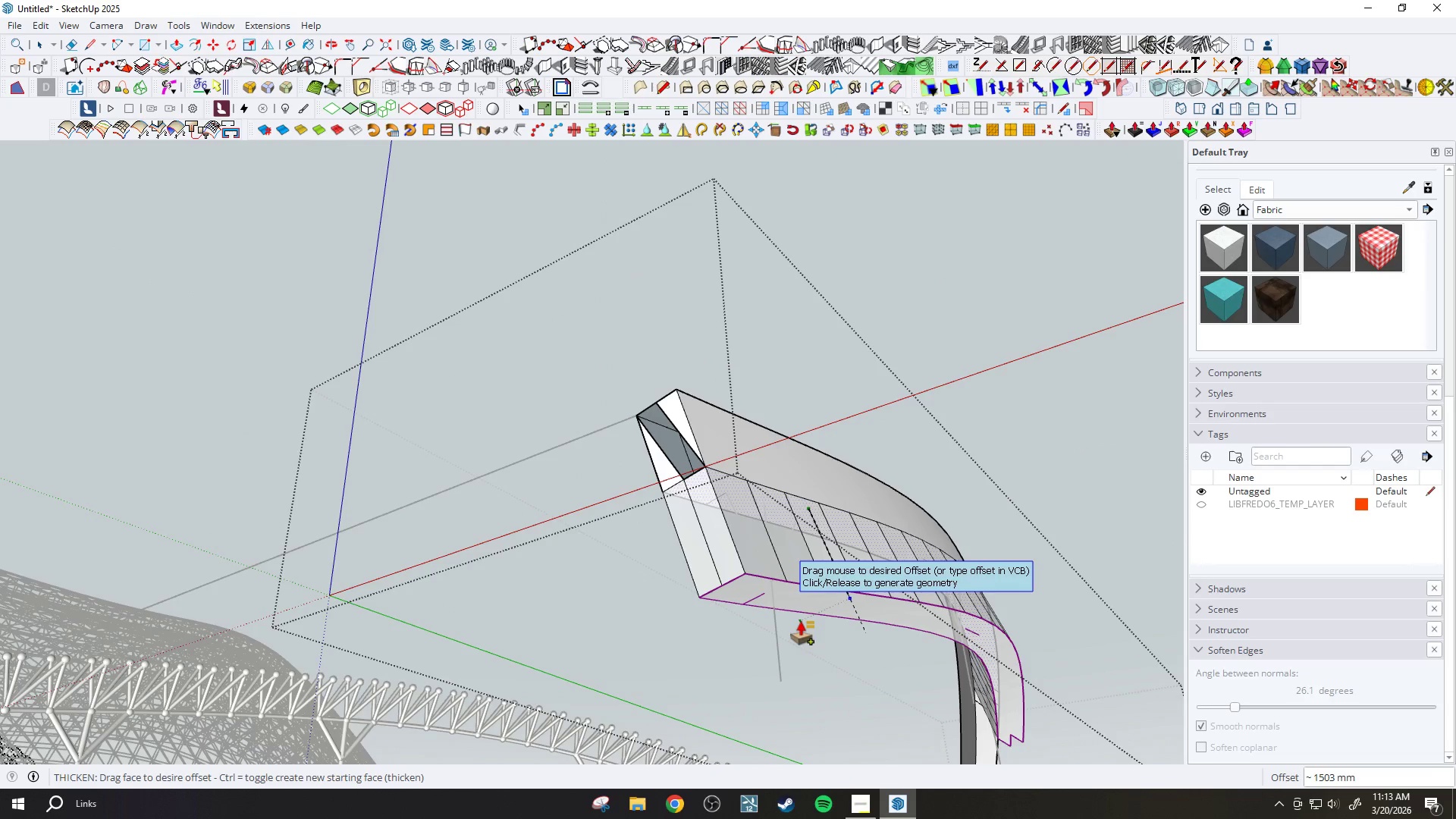 
key(Escape)
 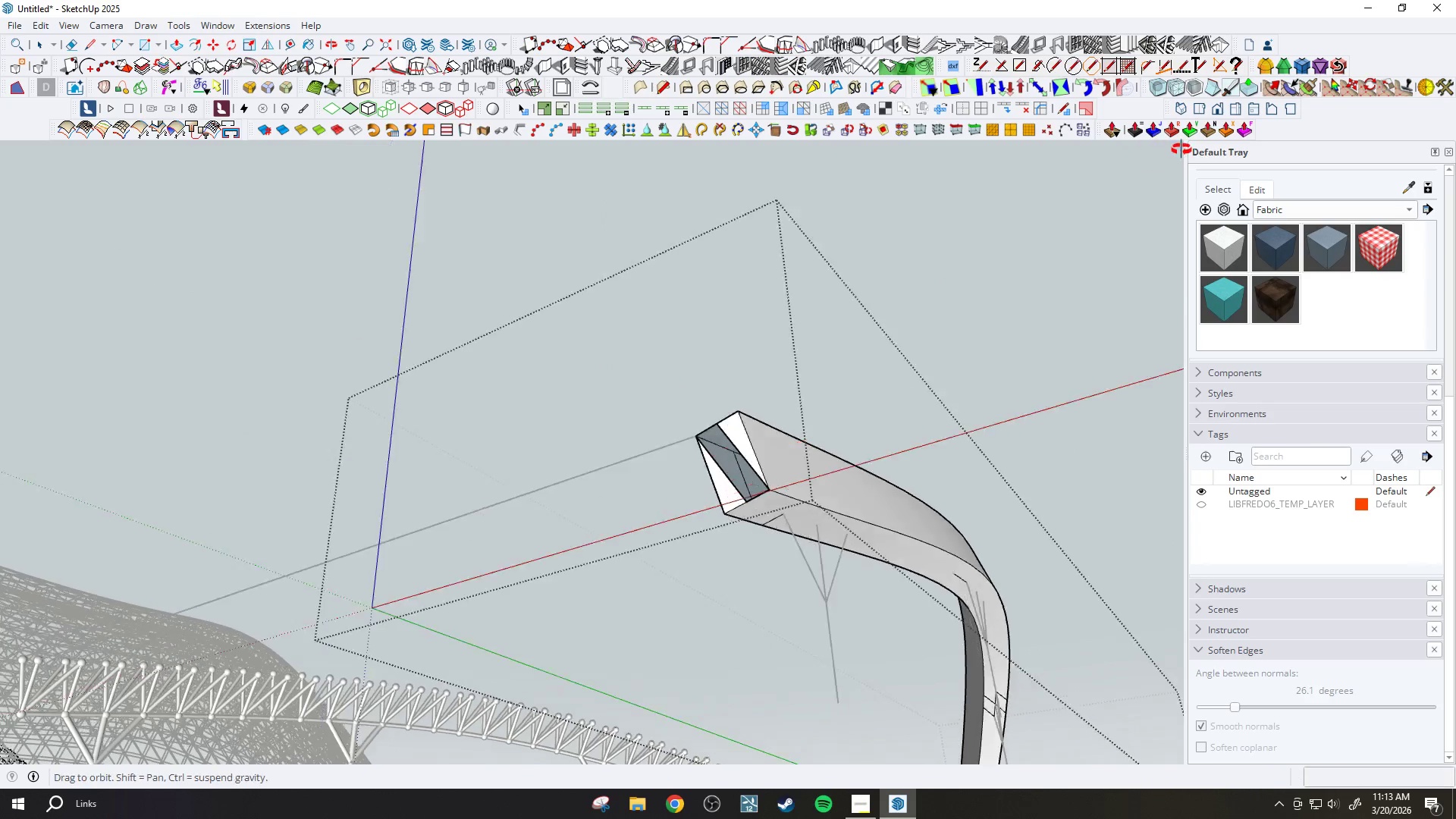 
scroll: coordinate [664, 222], scroll_direction: down, amount: 12.0
 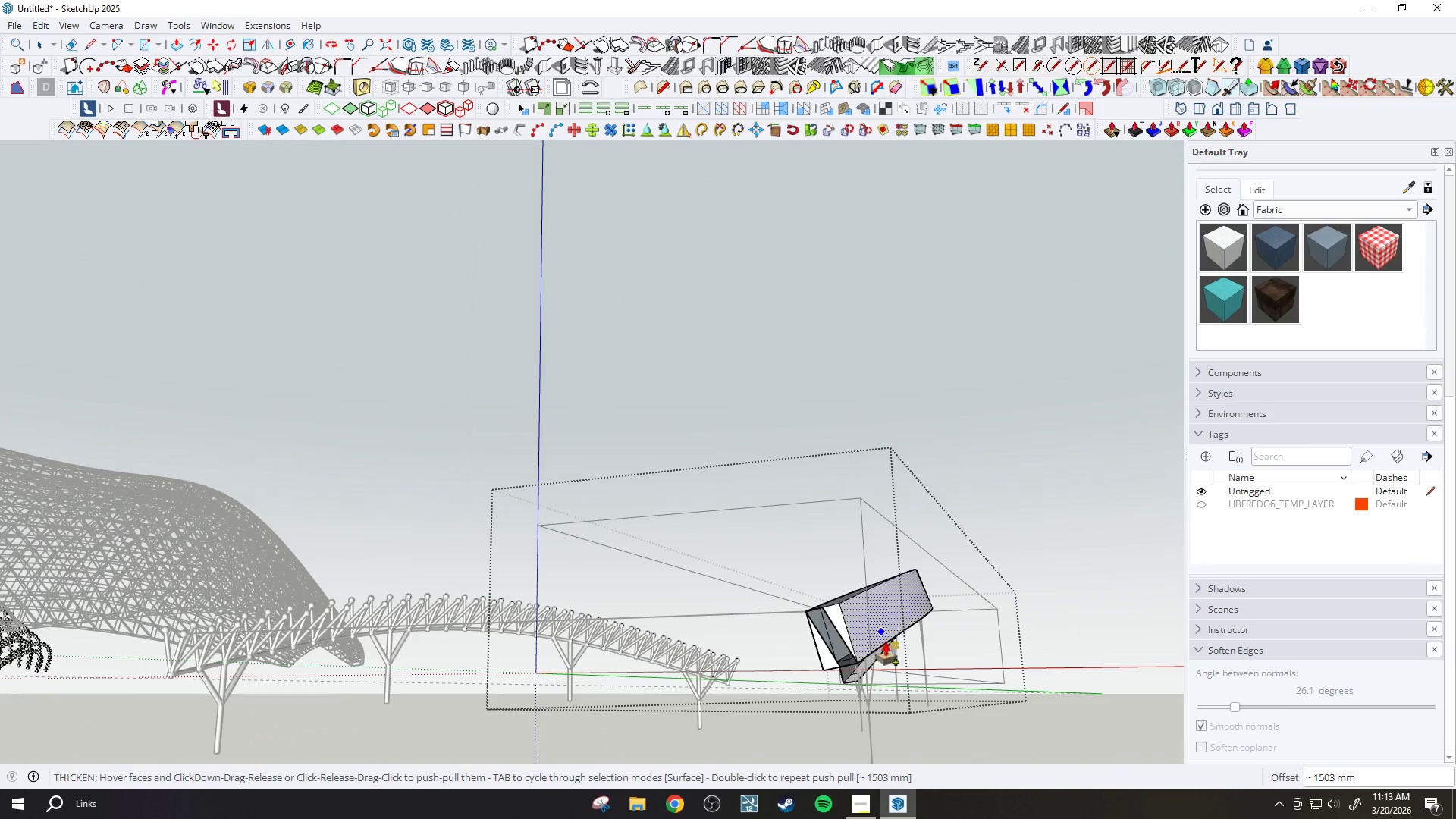 
scroll: coordinate [890, 647], scroll_direction: up, amount: 4.0
 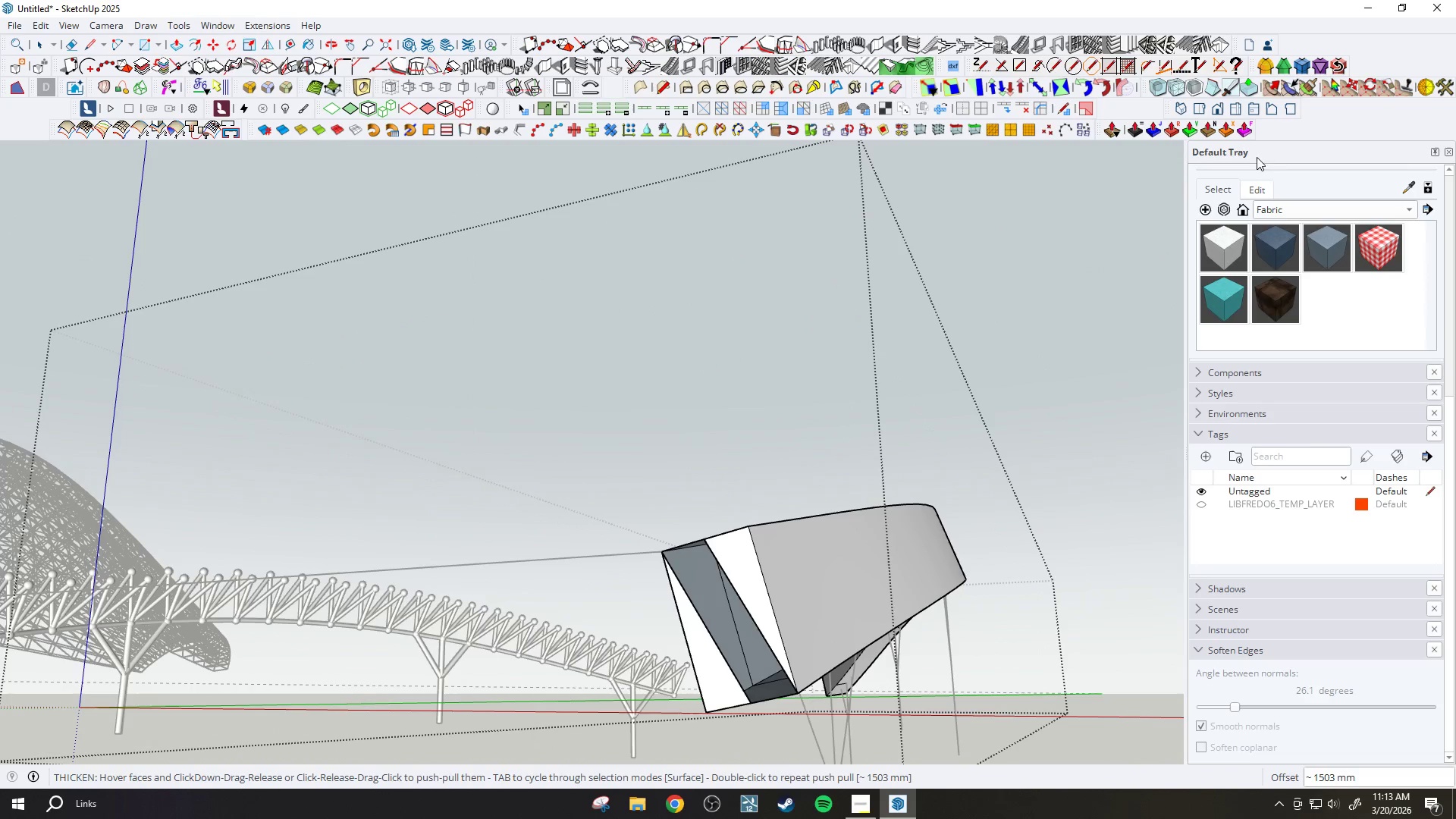 
right_click([1294, 132])
 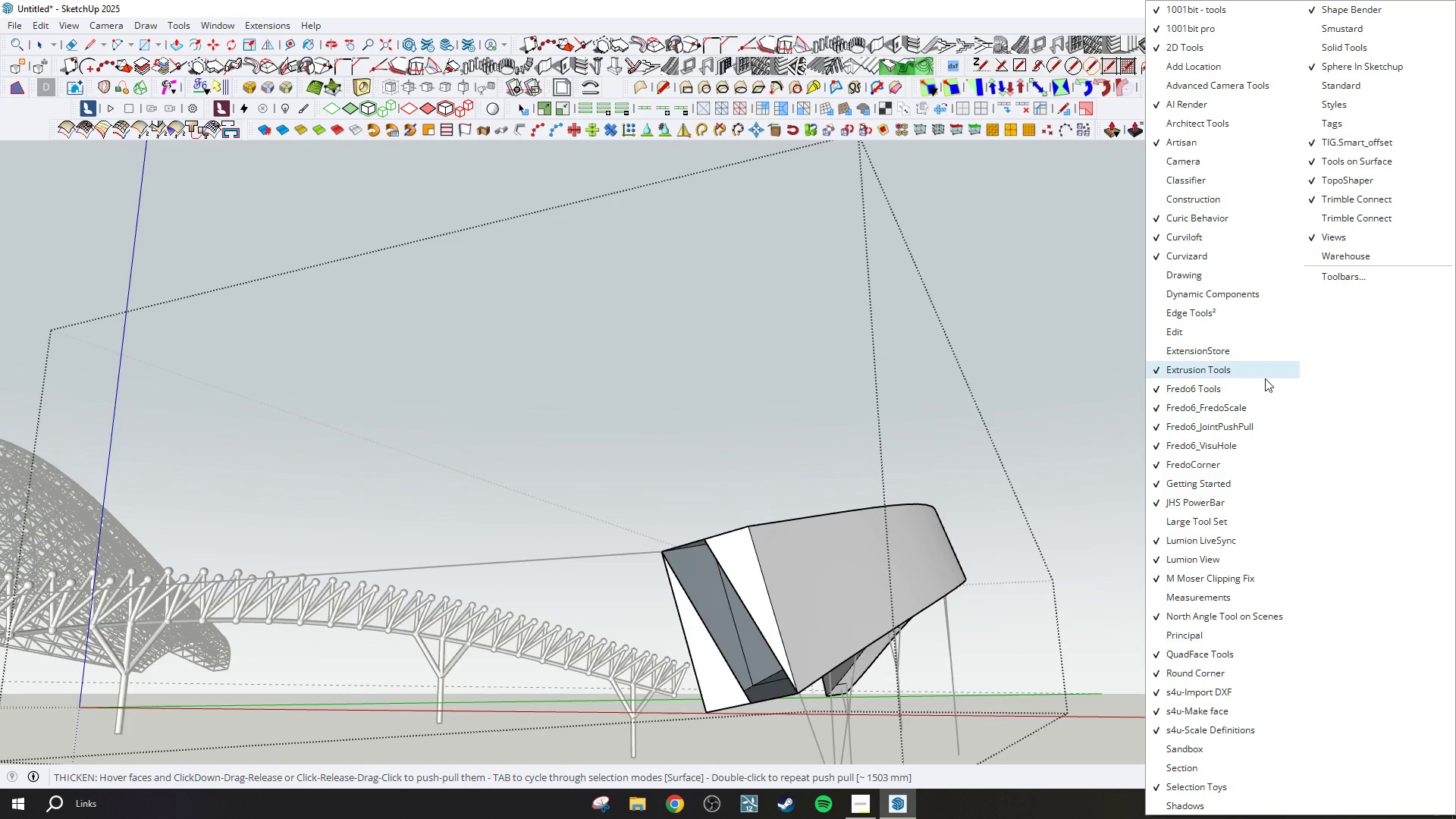 
wait(5.2)
 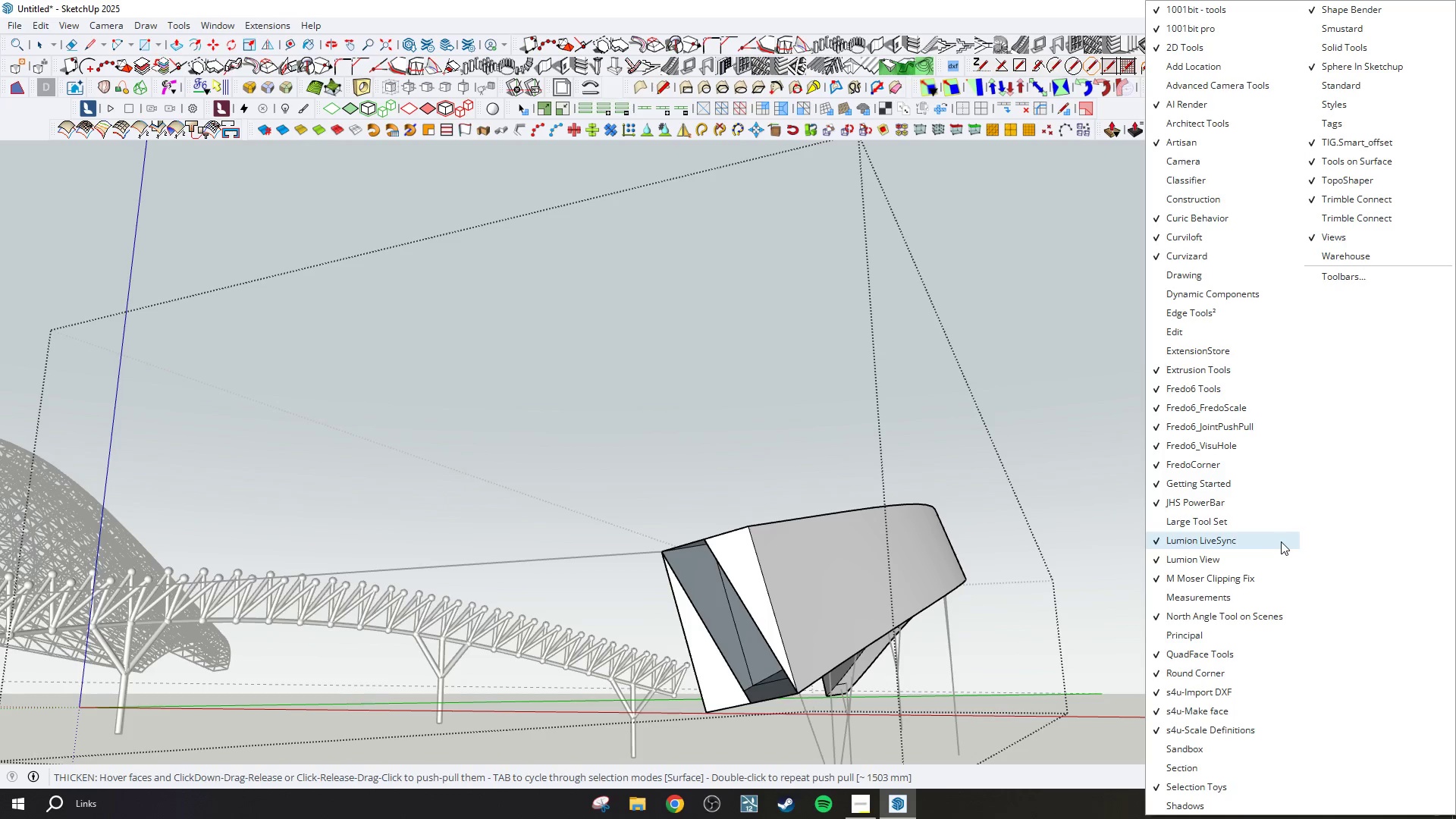 
left_click([1204, 376])
 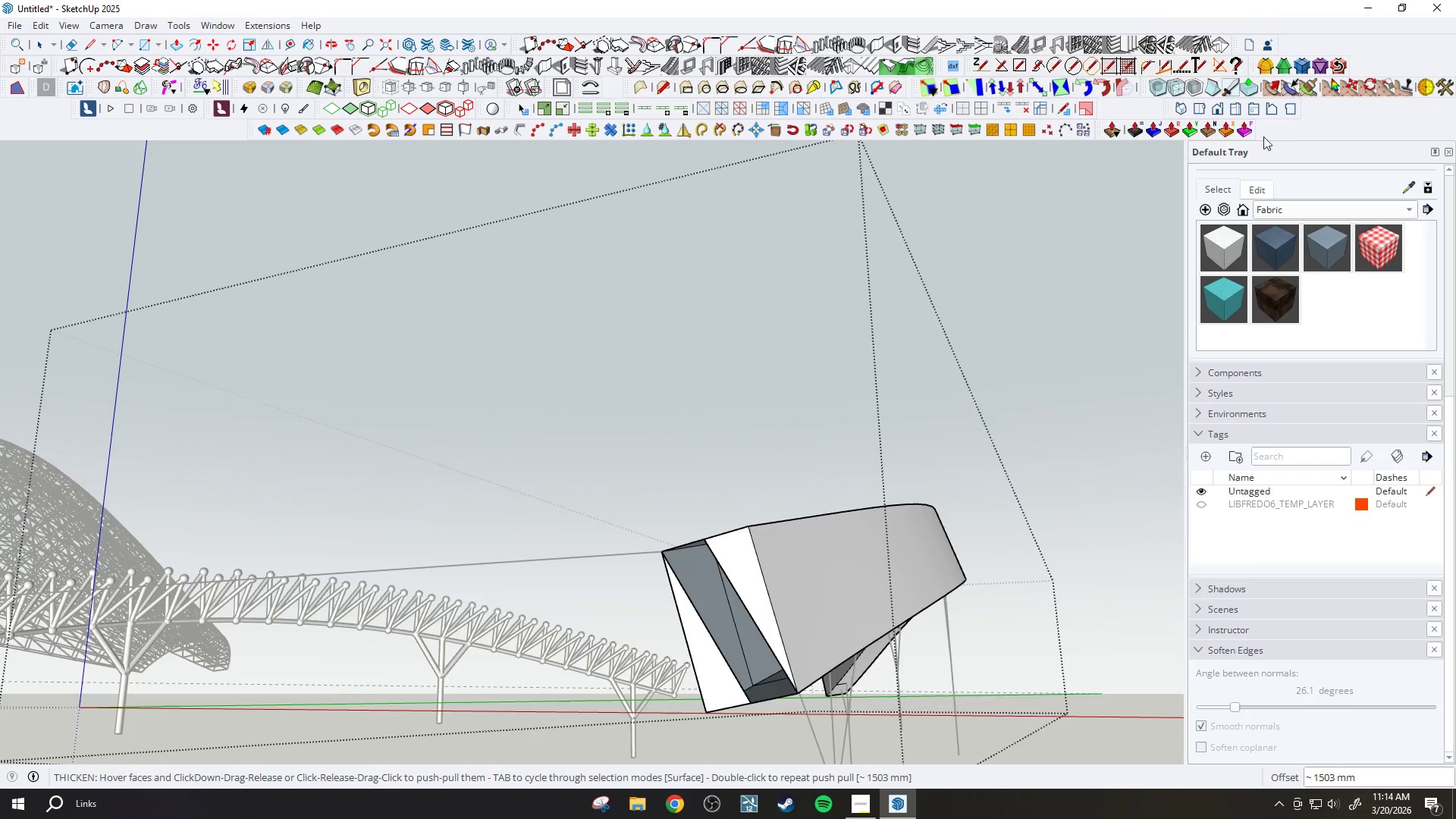 
scroll: coordinate [872, 463], scroll_direction: down, amount: 3.0
 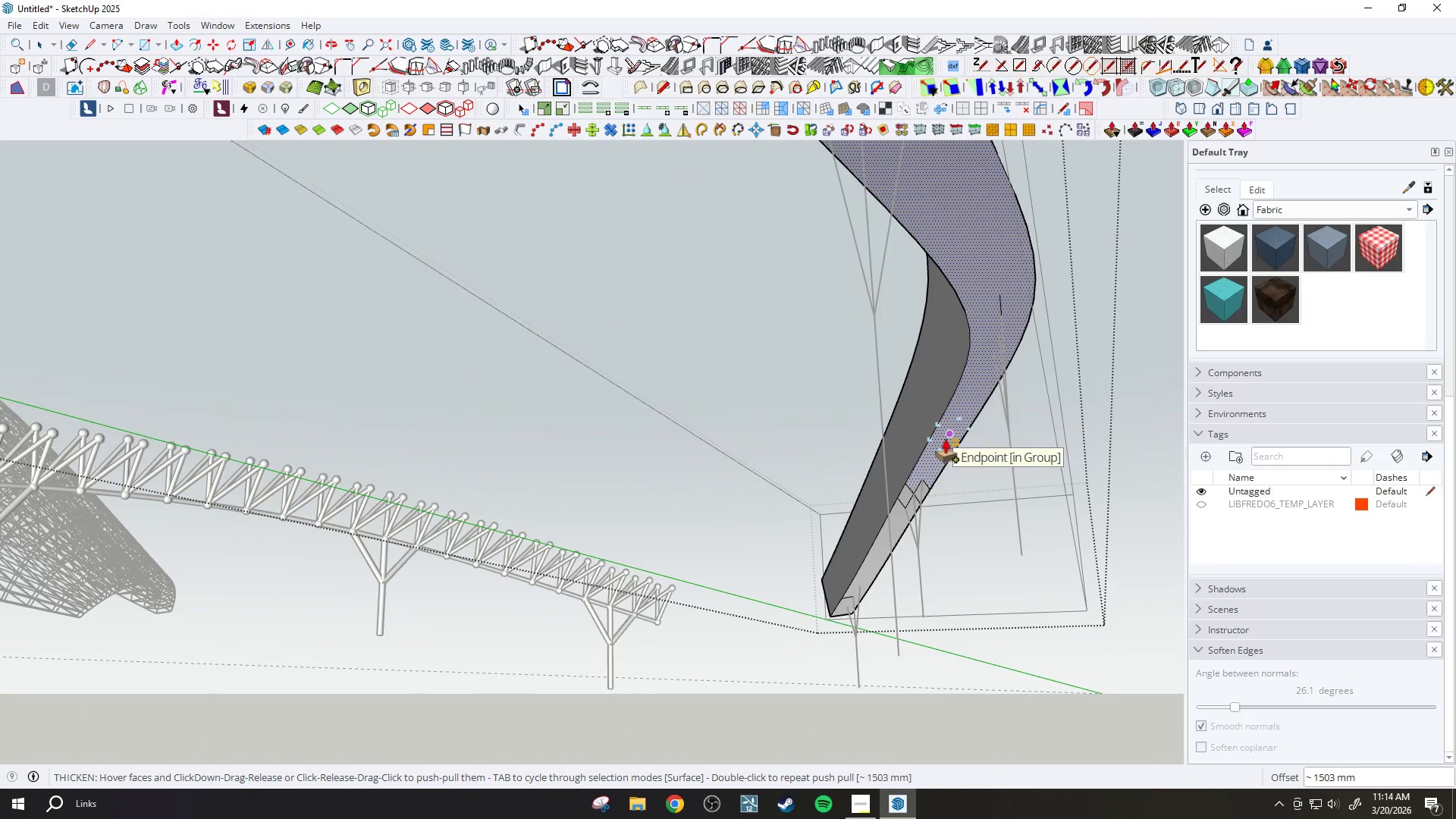 
scroll: coordinate [912, 428], scroll_direction: up, amount: 8.0
 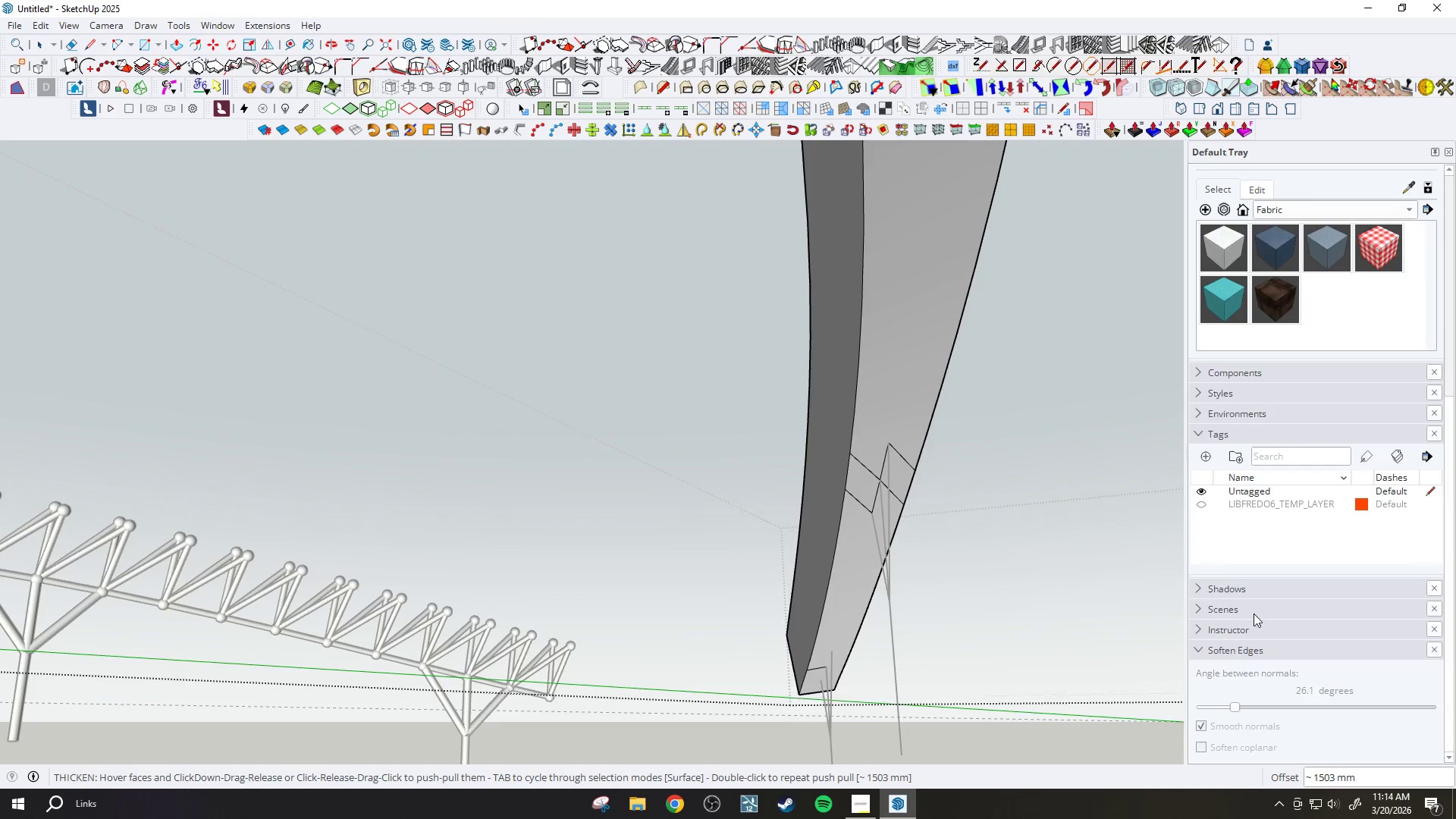 
left_click([1238, 700])
 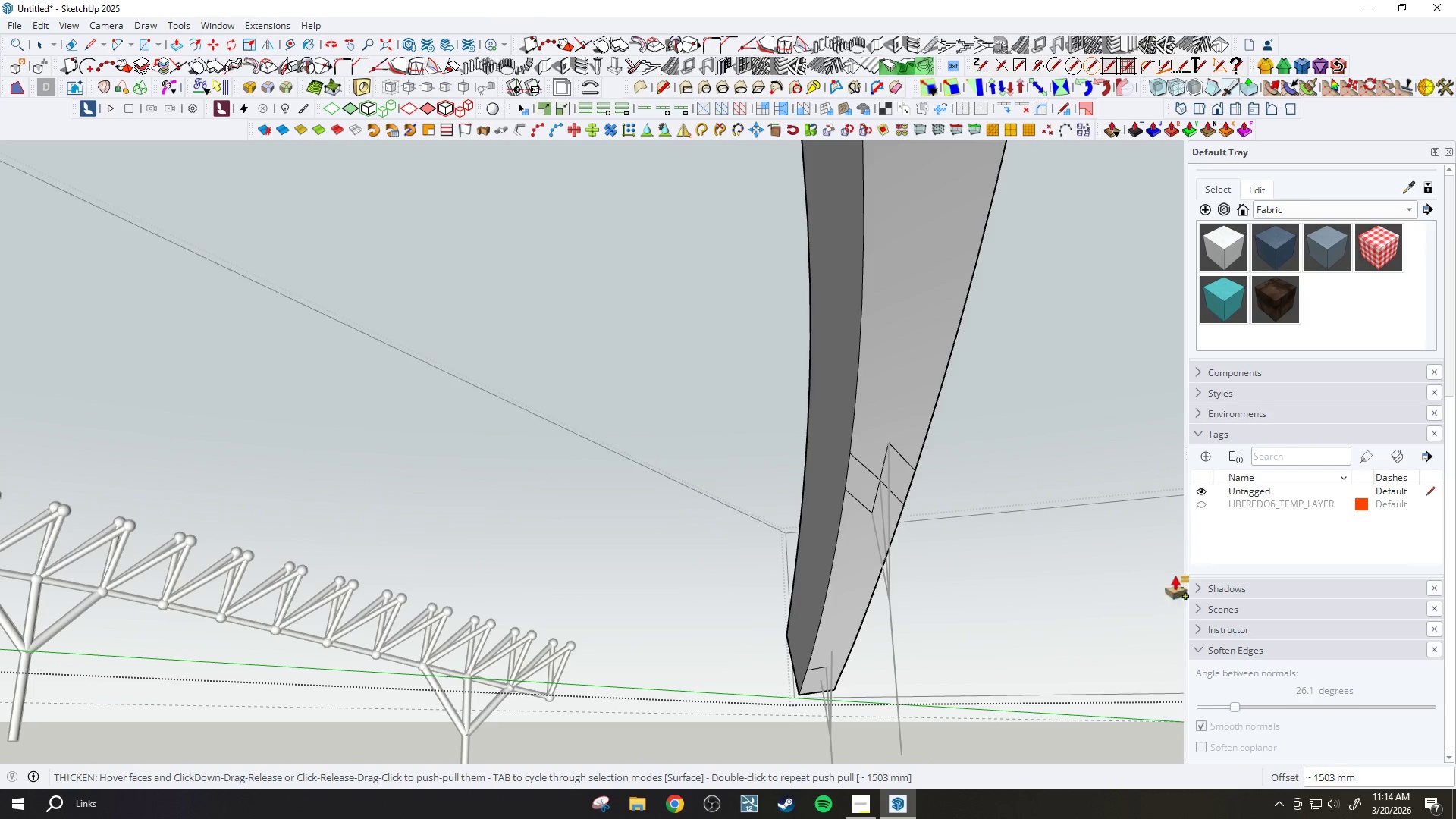 
scroll: coordinate [1290, 668], scroll_direction: down, amount: 1.0
 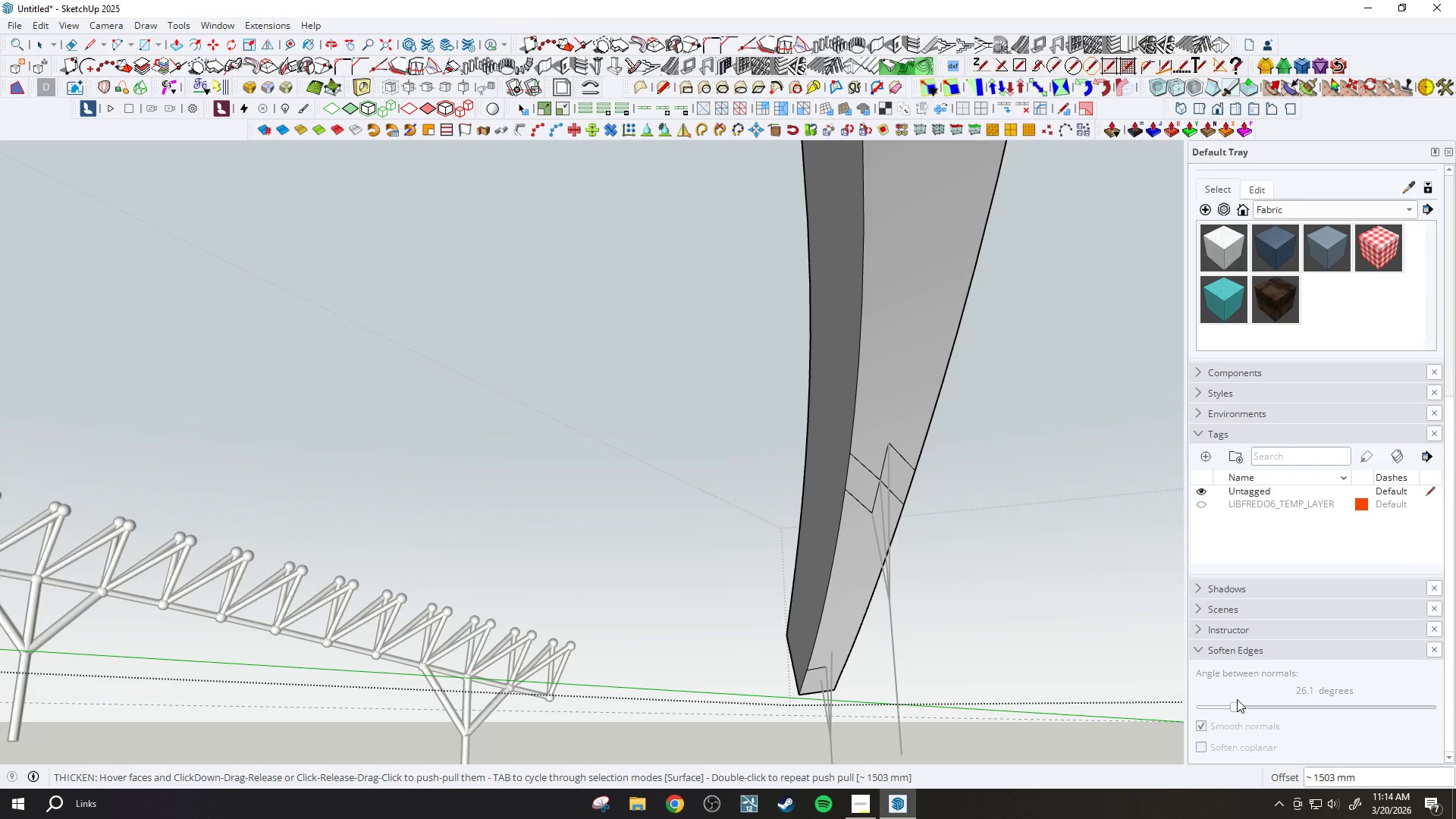 
key(Space)
 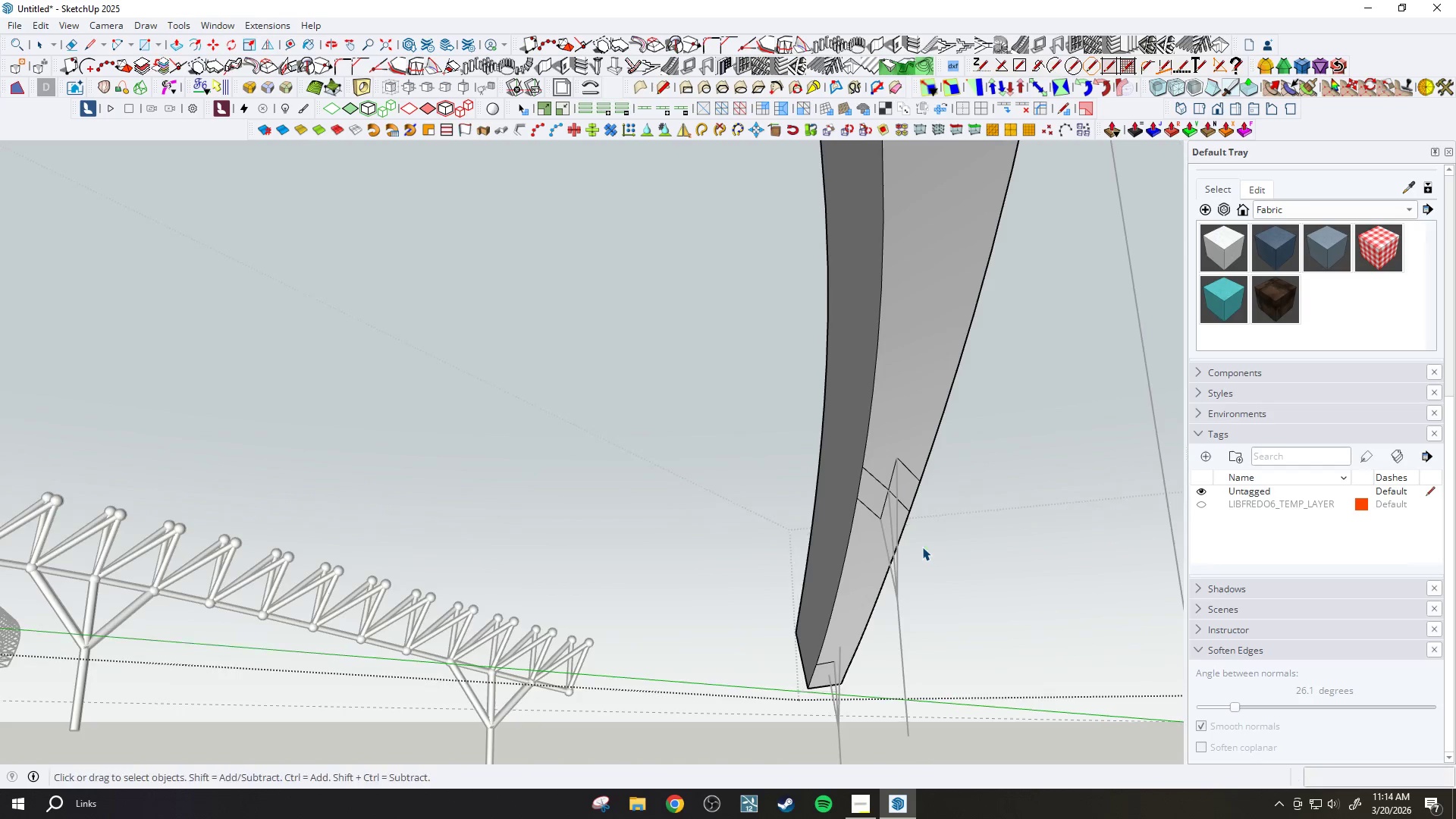 
key(Escape)
 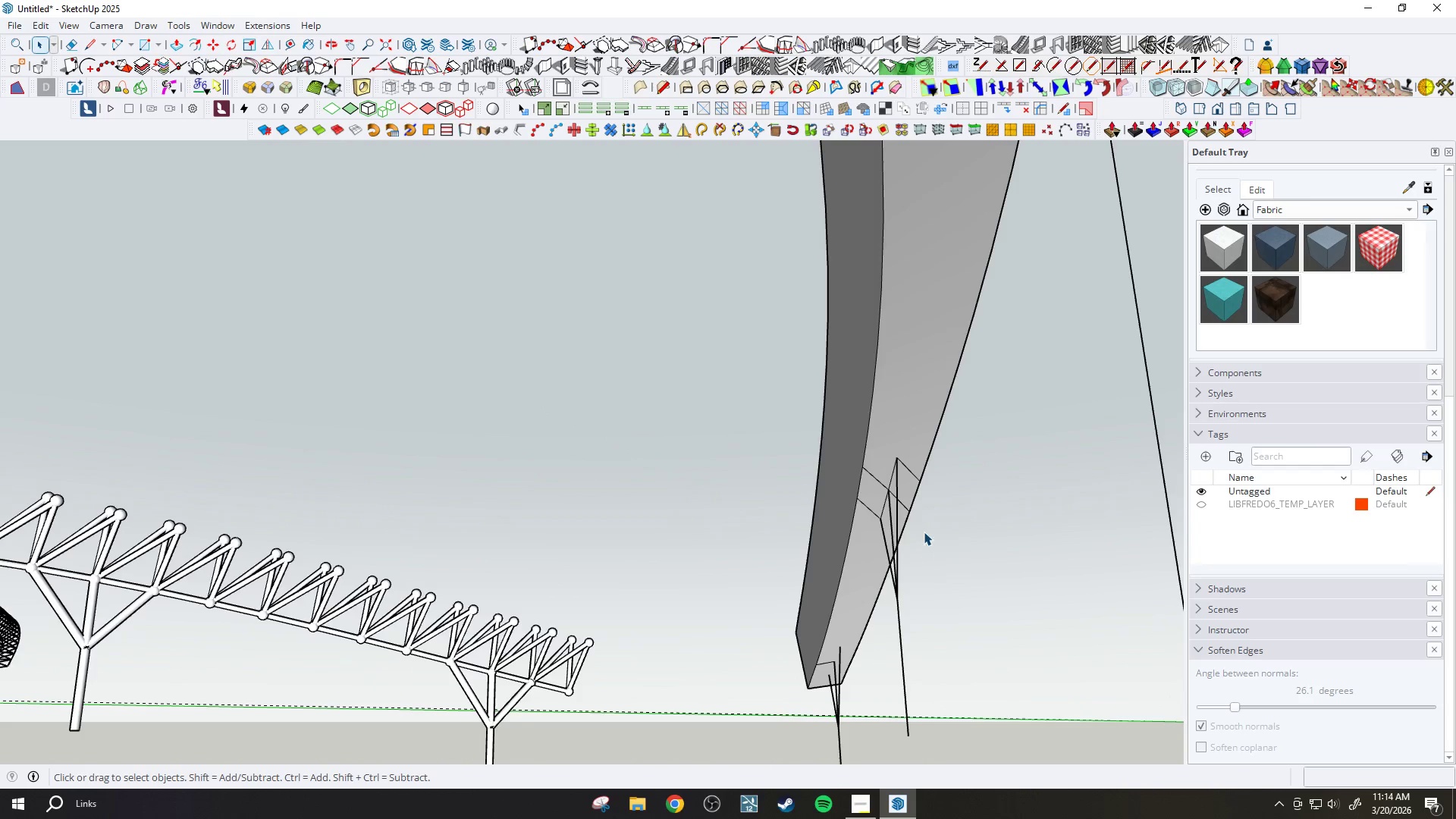 
scroll: coordinate [960, 576], scroll_direction: down, amount: 3.0
 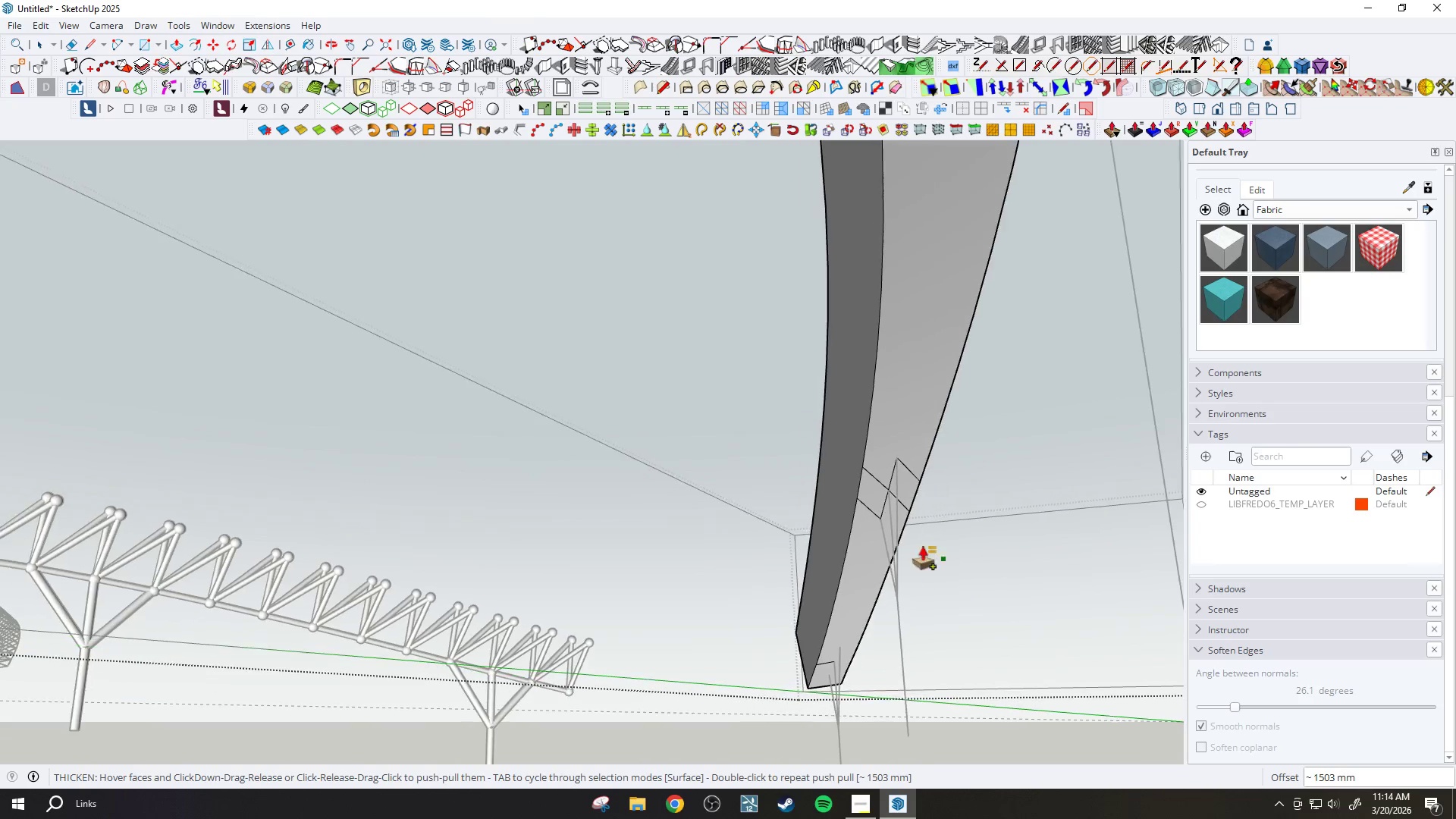 
key(Control+Z)
 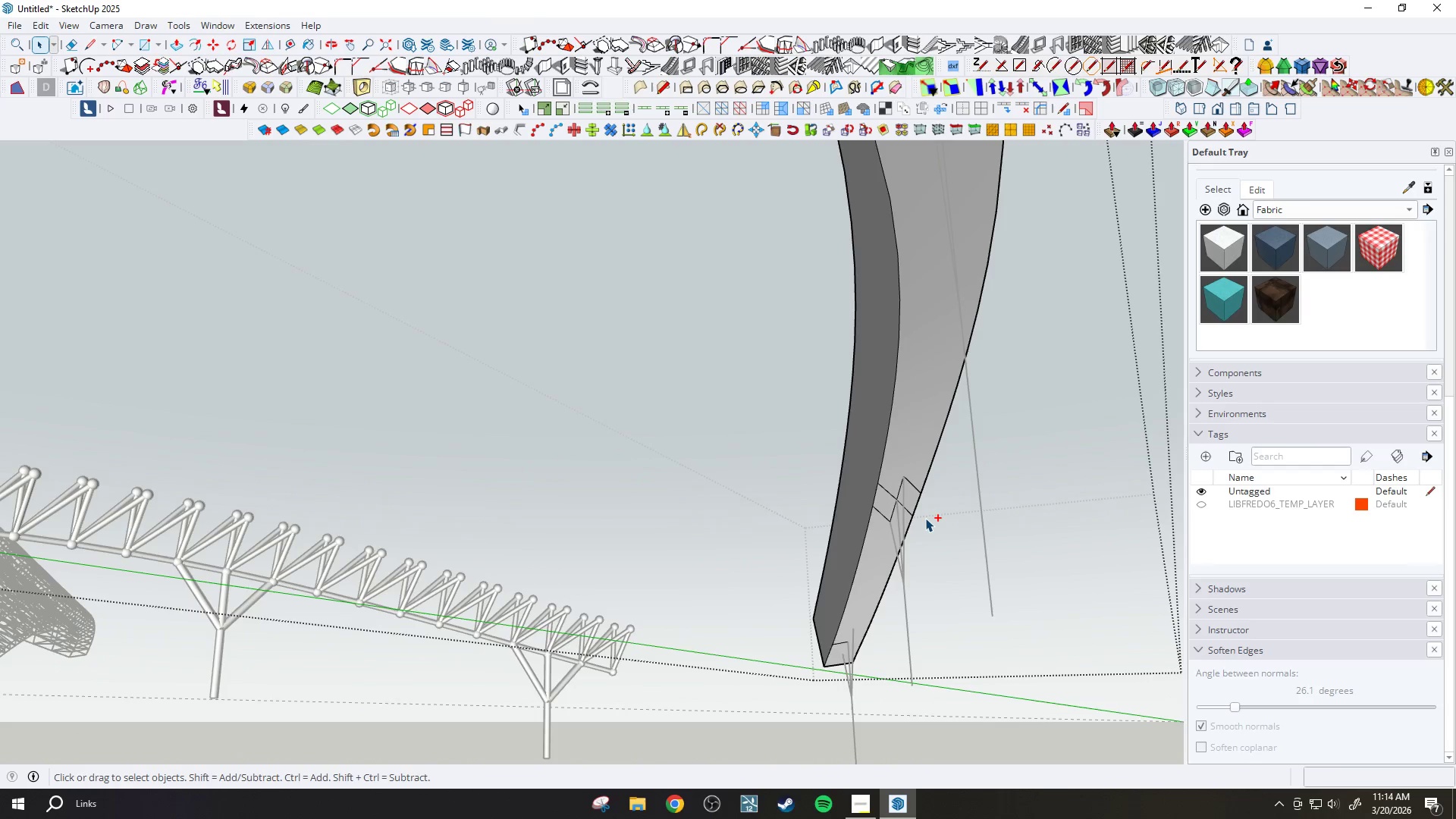 
scroll: coordinate [924, 532], scroll_direction: down, amount: 3.0
 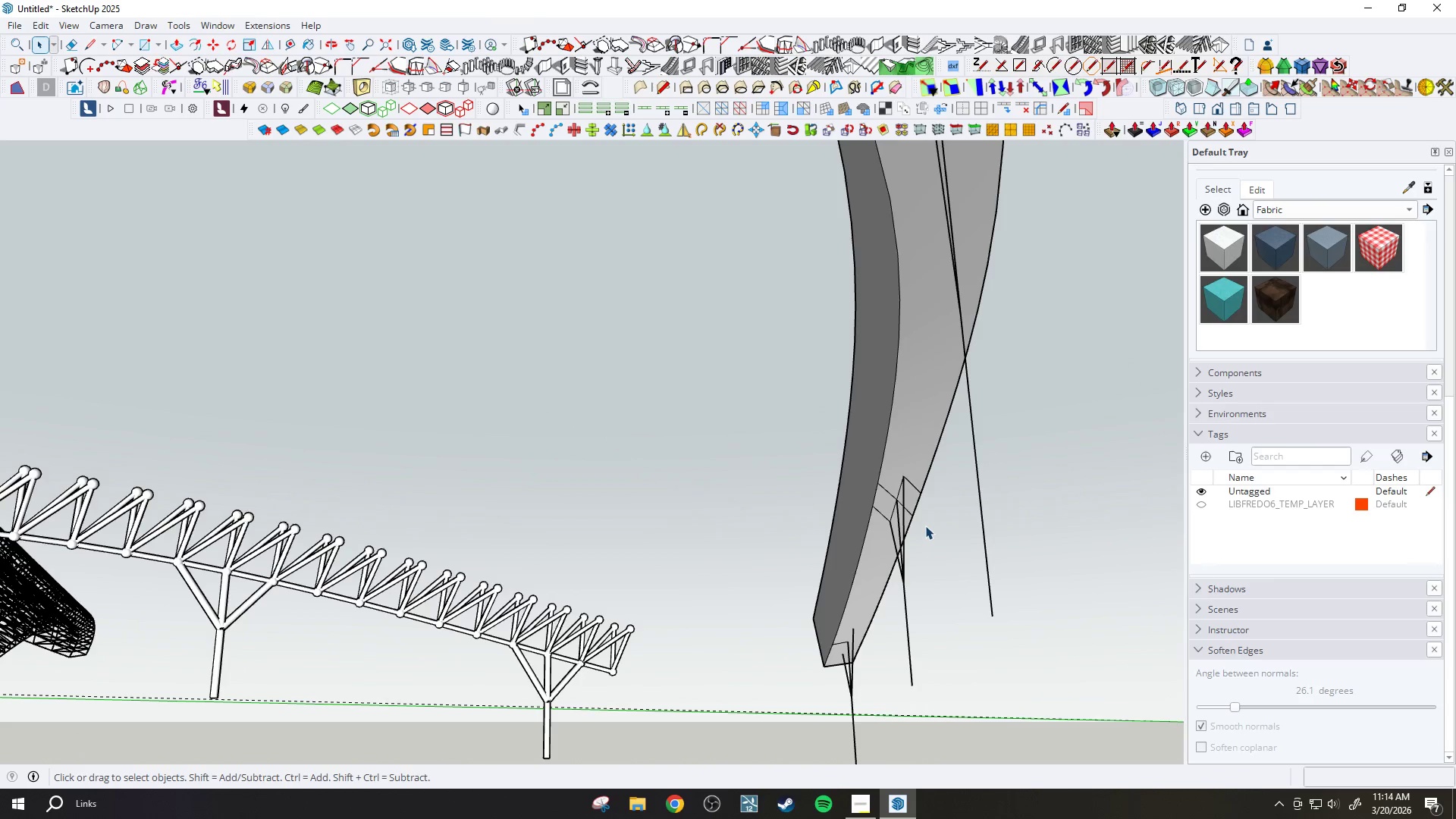 
key(Control+Z)
 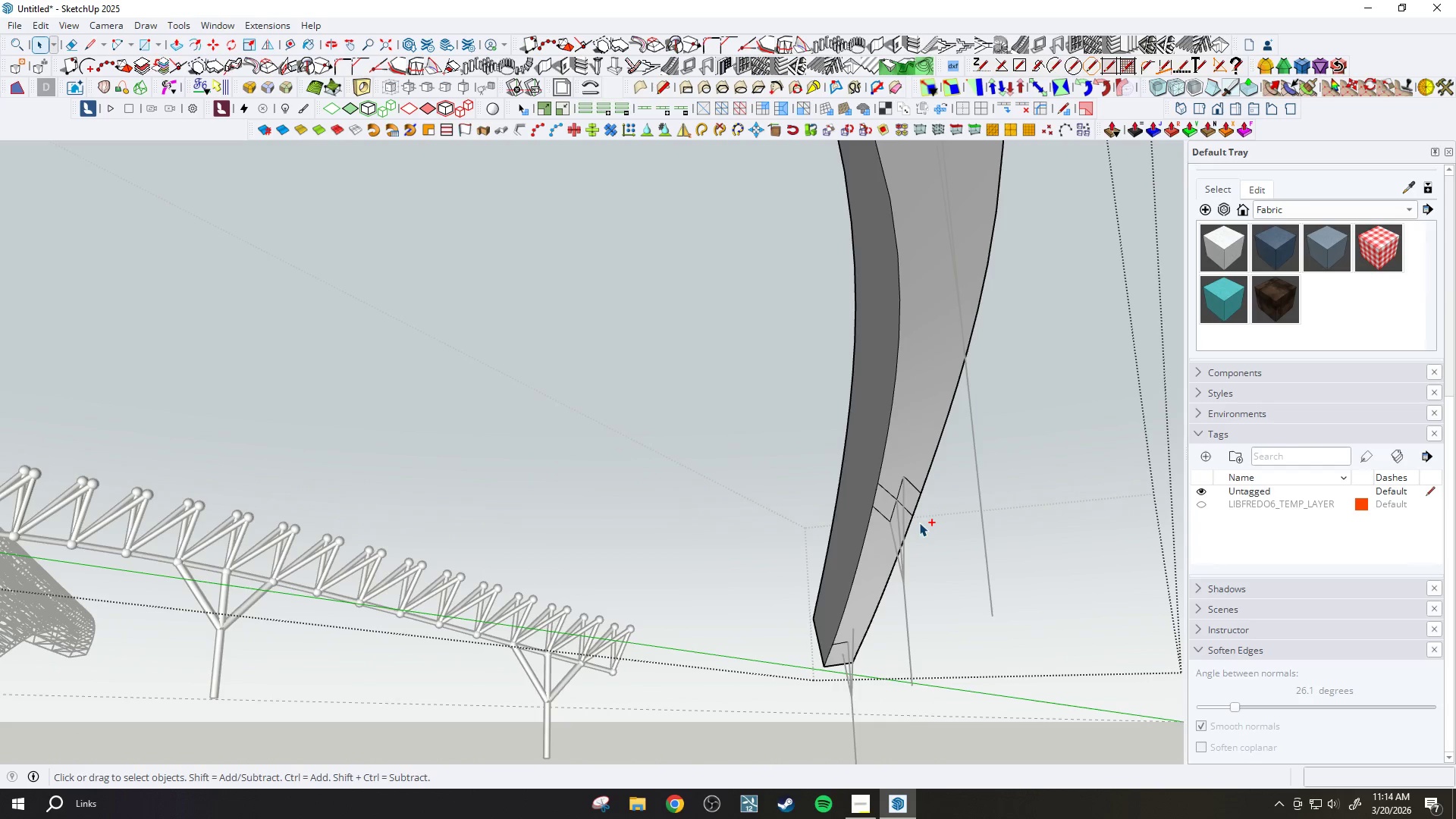 
key(Control+Z)
 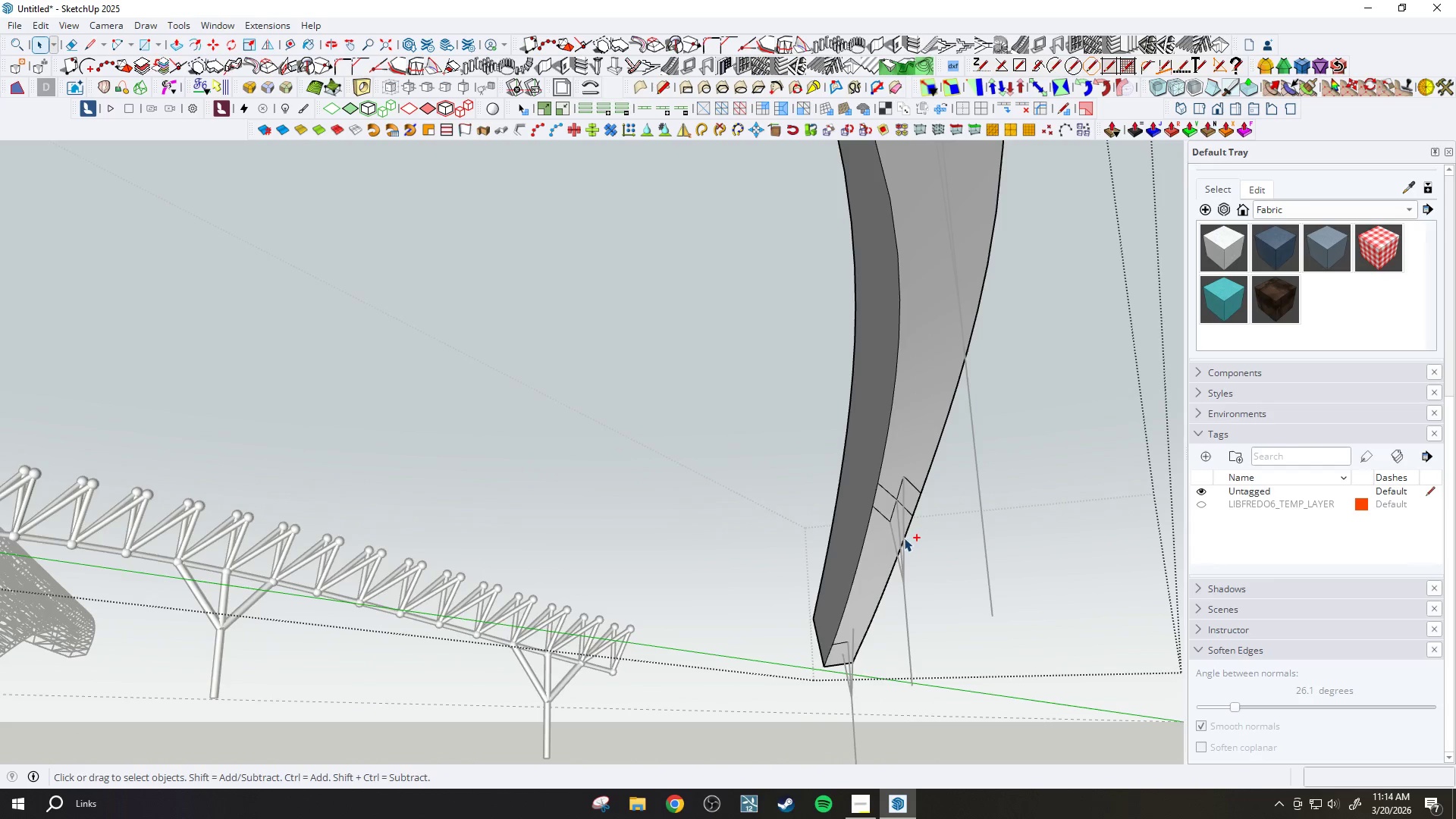 
key(Control+Z)
 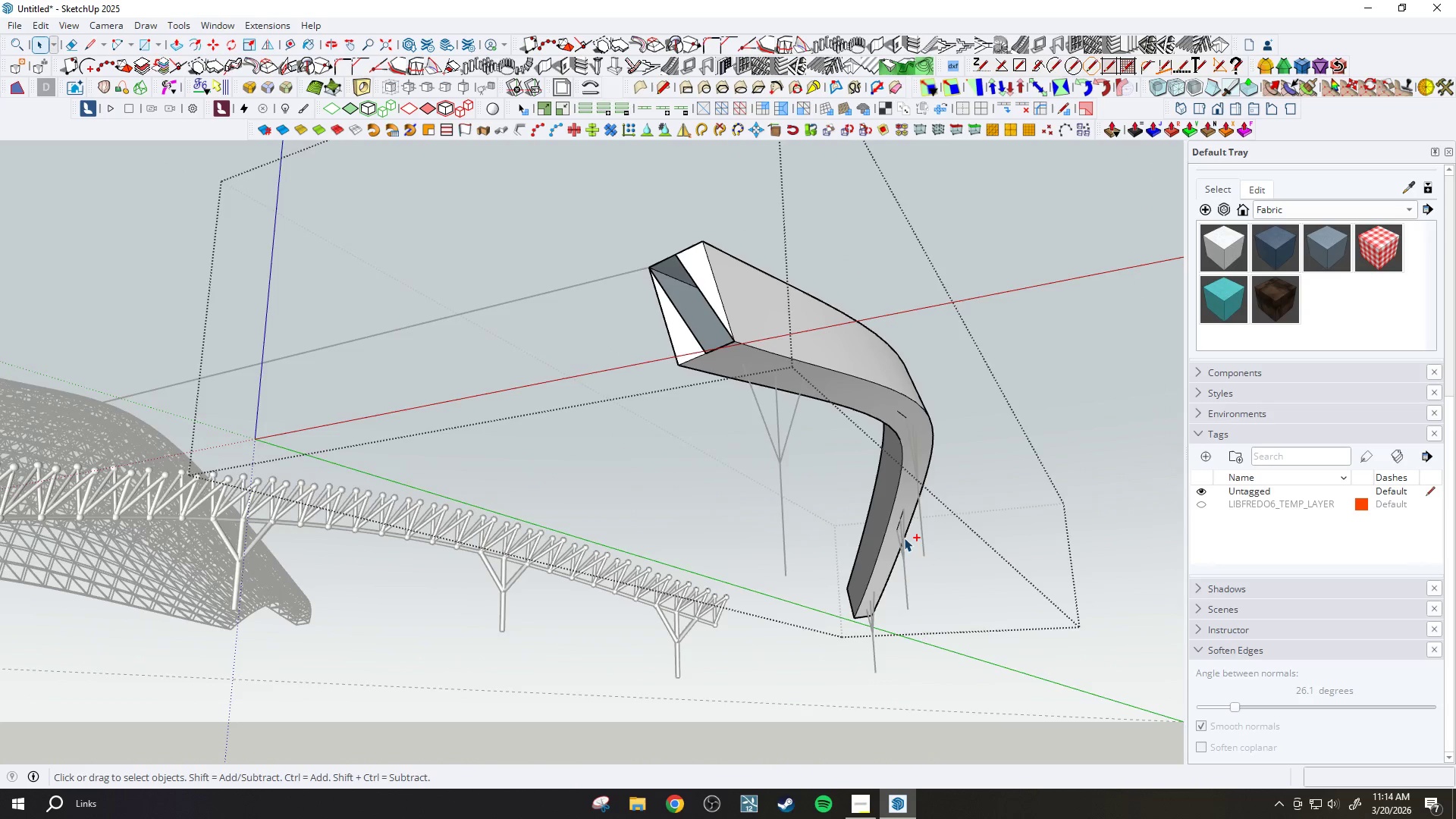 
key(Control+Z)
 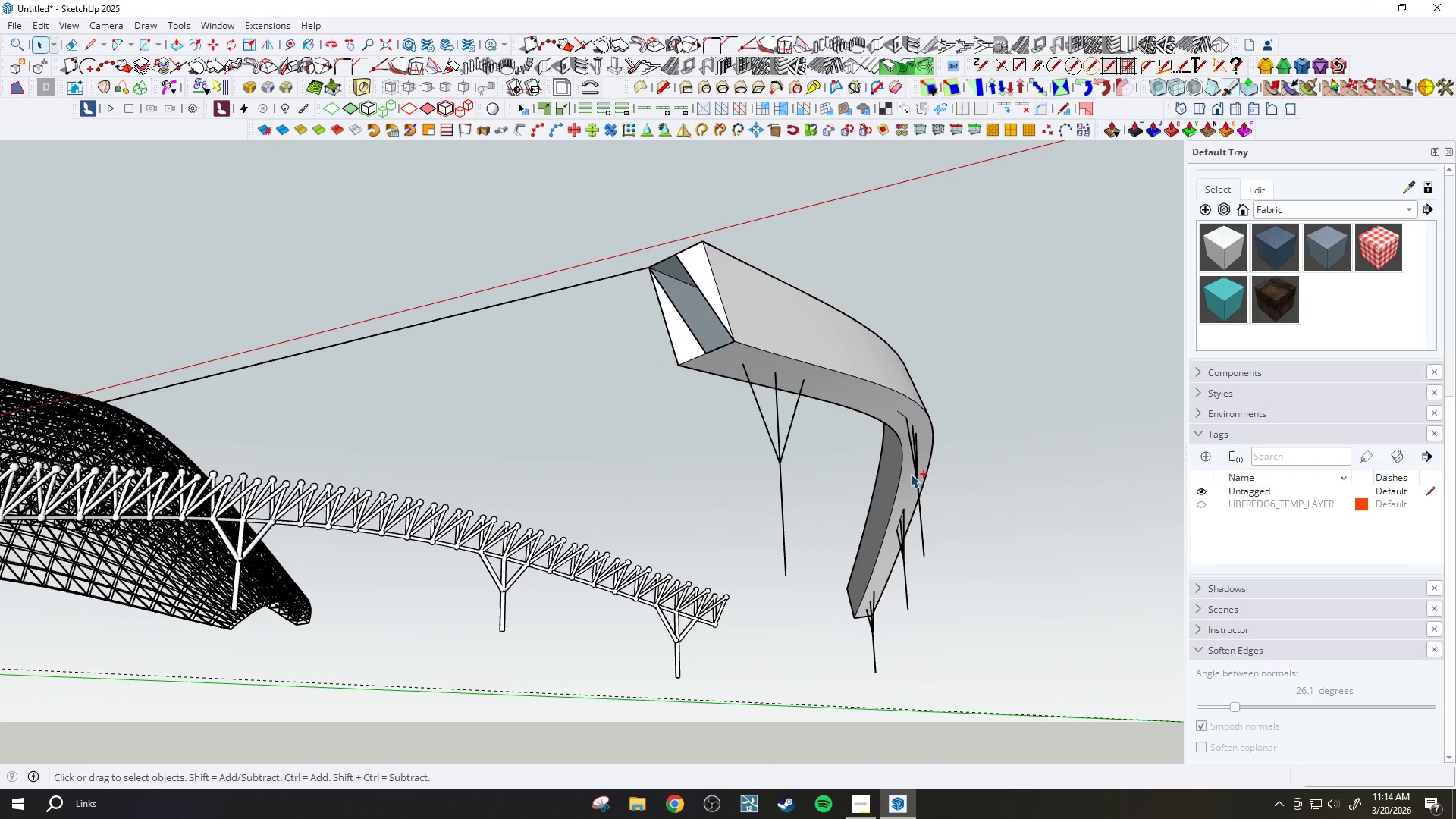 
scroll: coordinate [904, 538], scroll_direction: down, amount: 8.0
 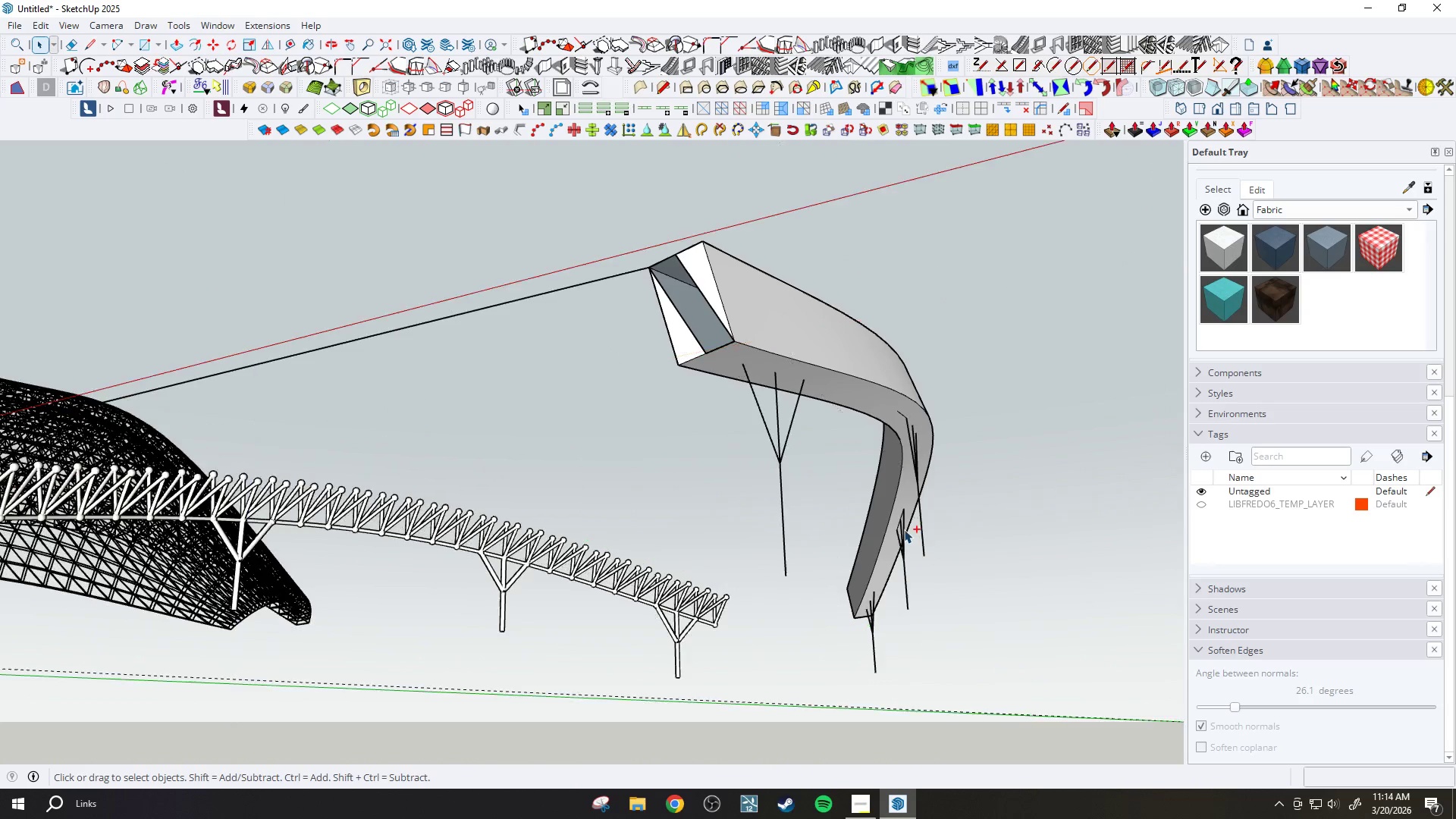 
key(Control+Z)
 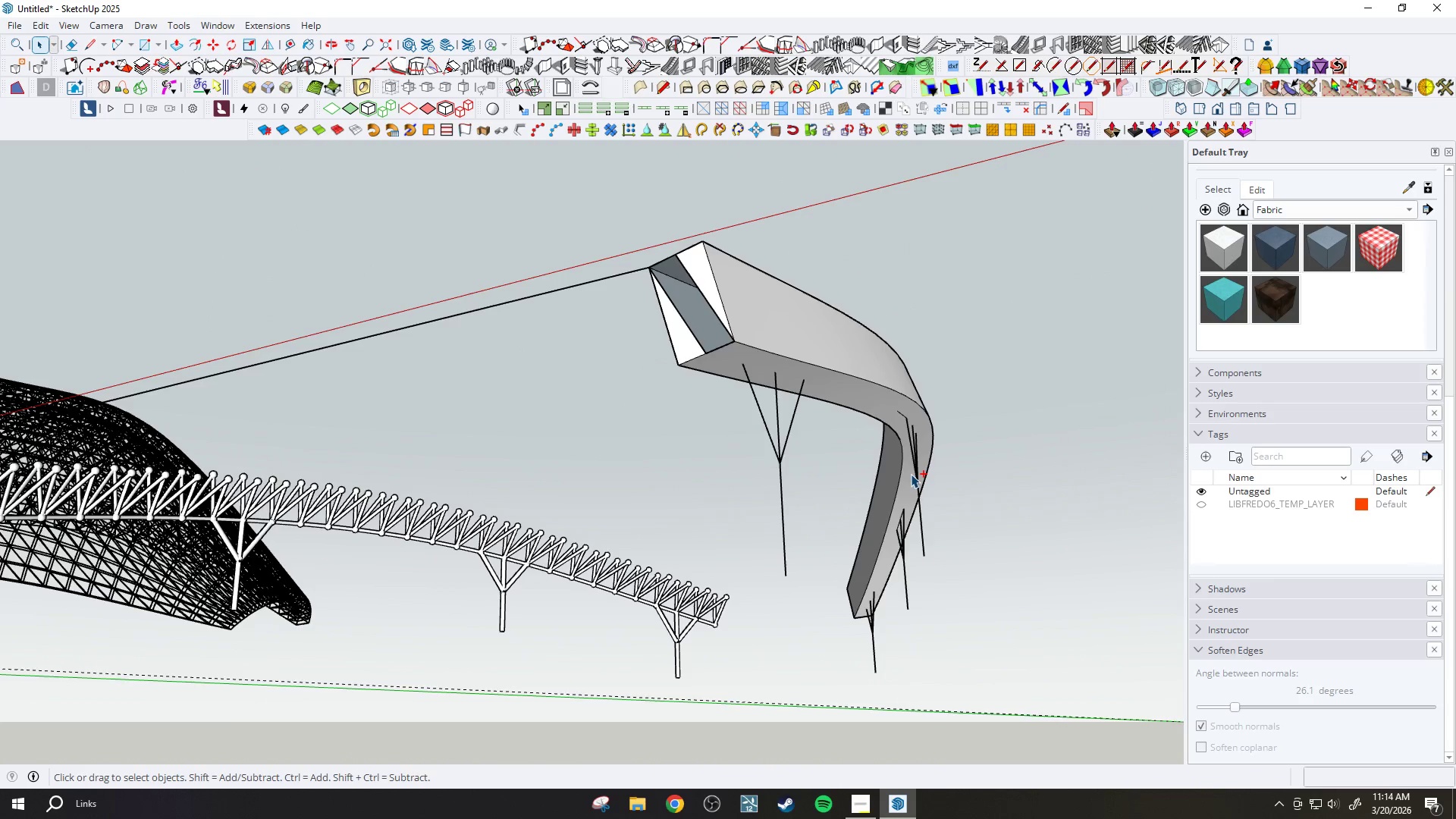 
key(Control+Z)
 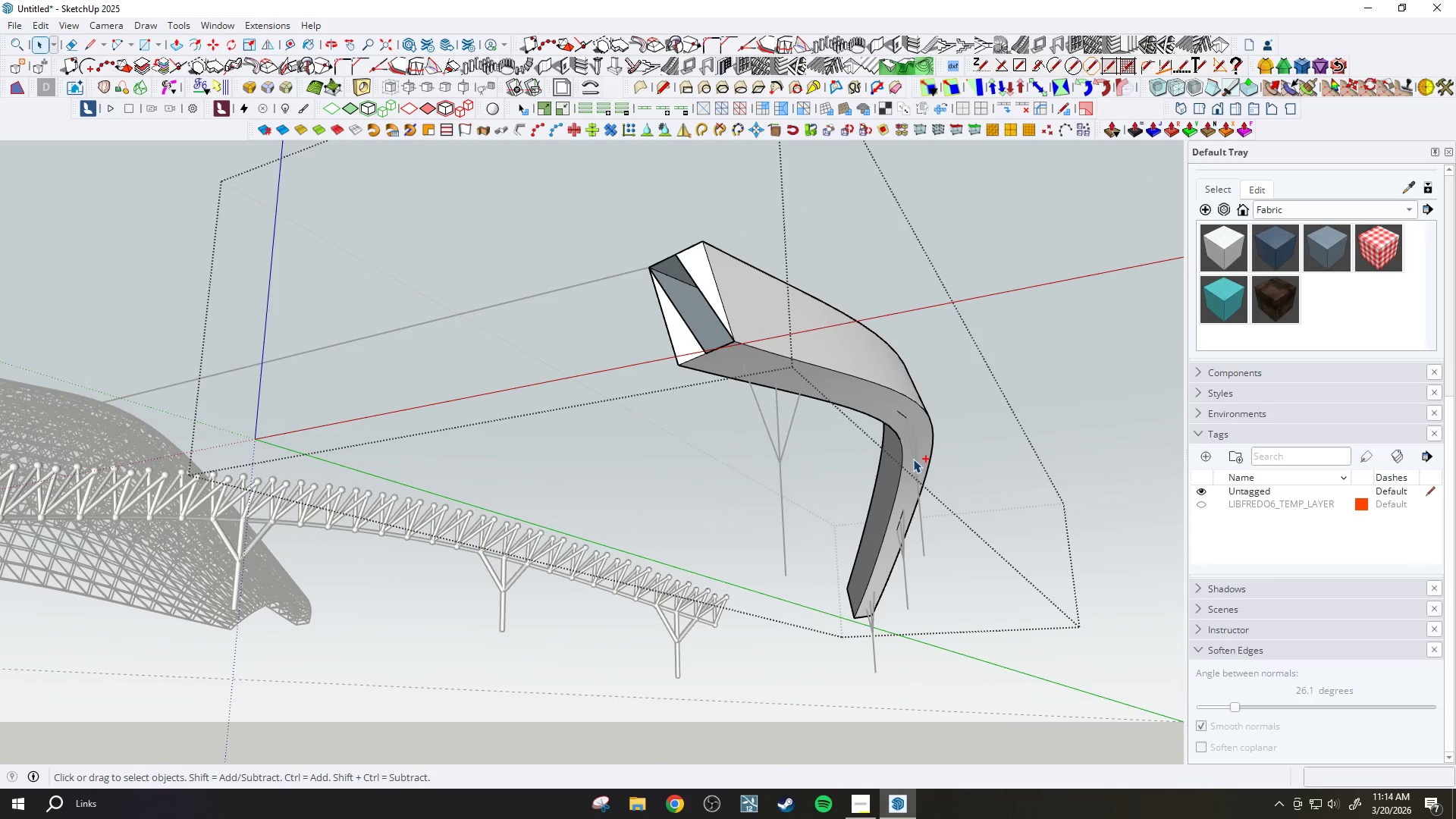 
key(Control+Z)
 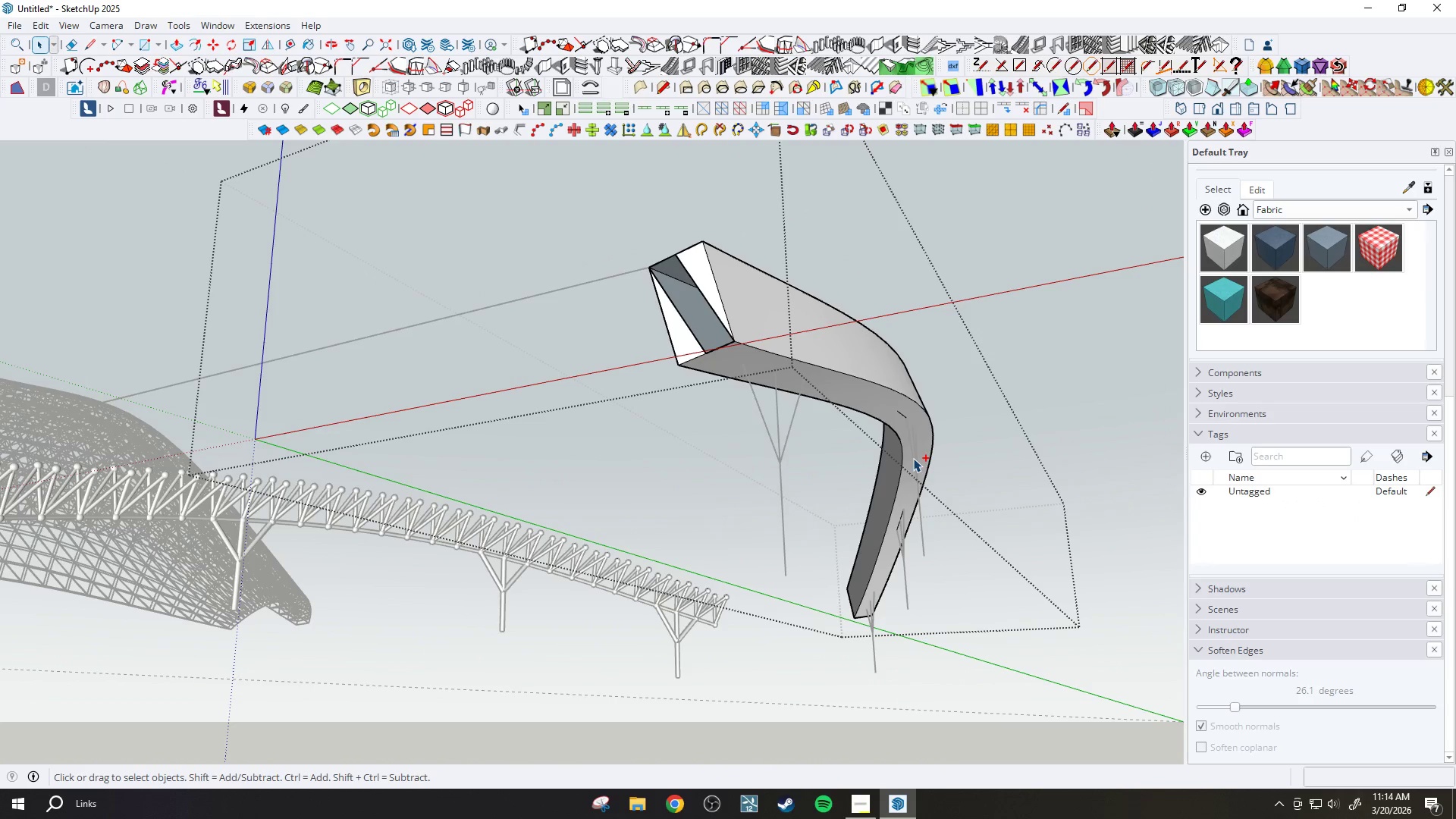 
scroll: coordinate [883, 568], scroll_direction: up, amount: 4.0
 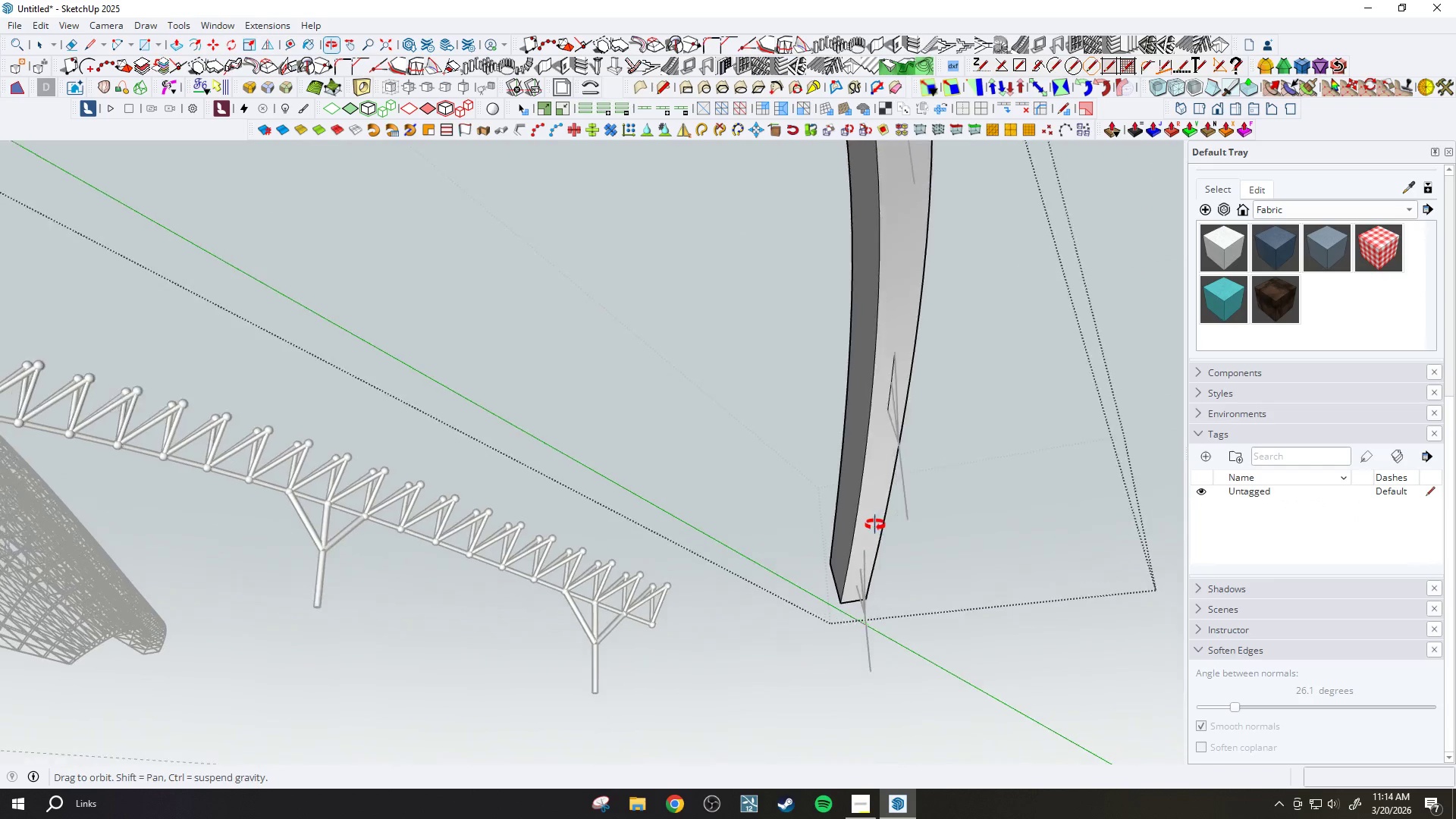 
left_click([838, 241])
 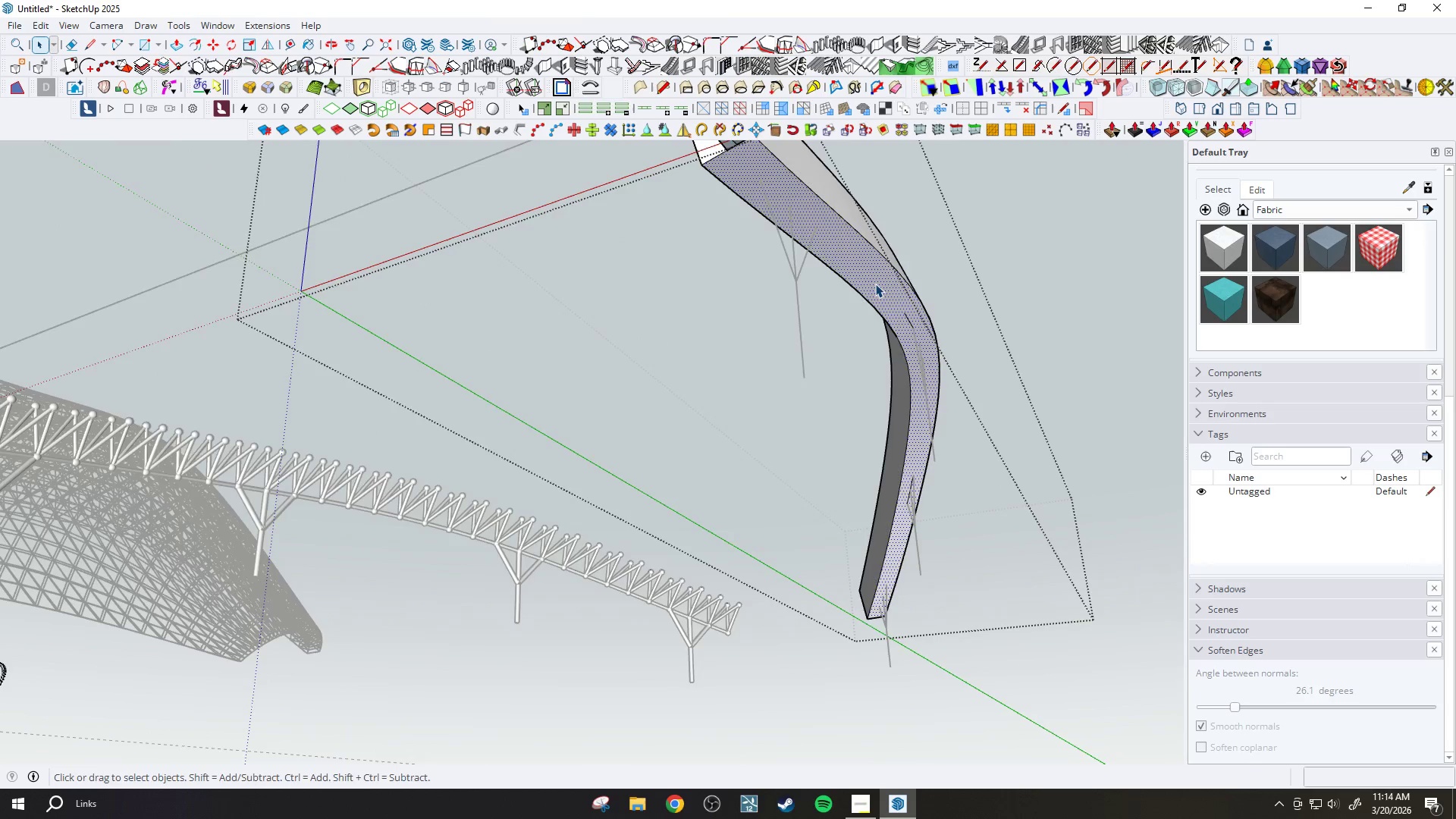 
scroll: coordinate [806, 248], scroll_direction: down, amount: 6.0
 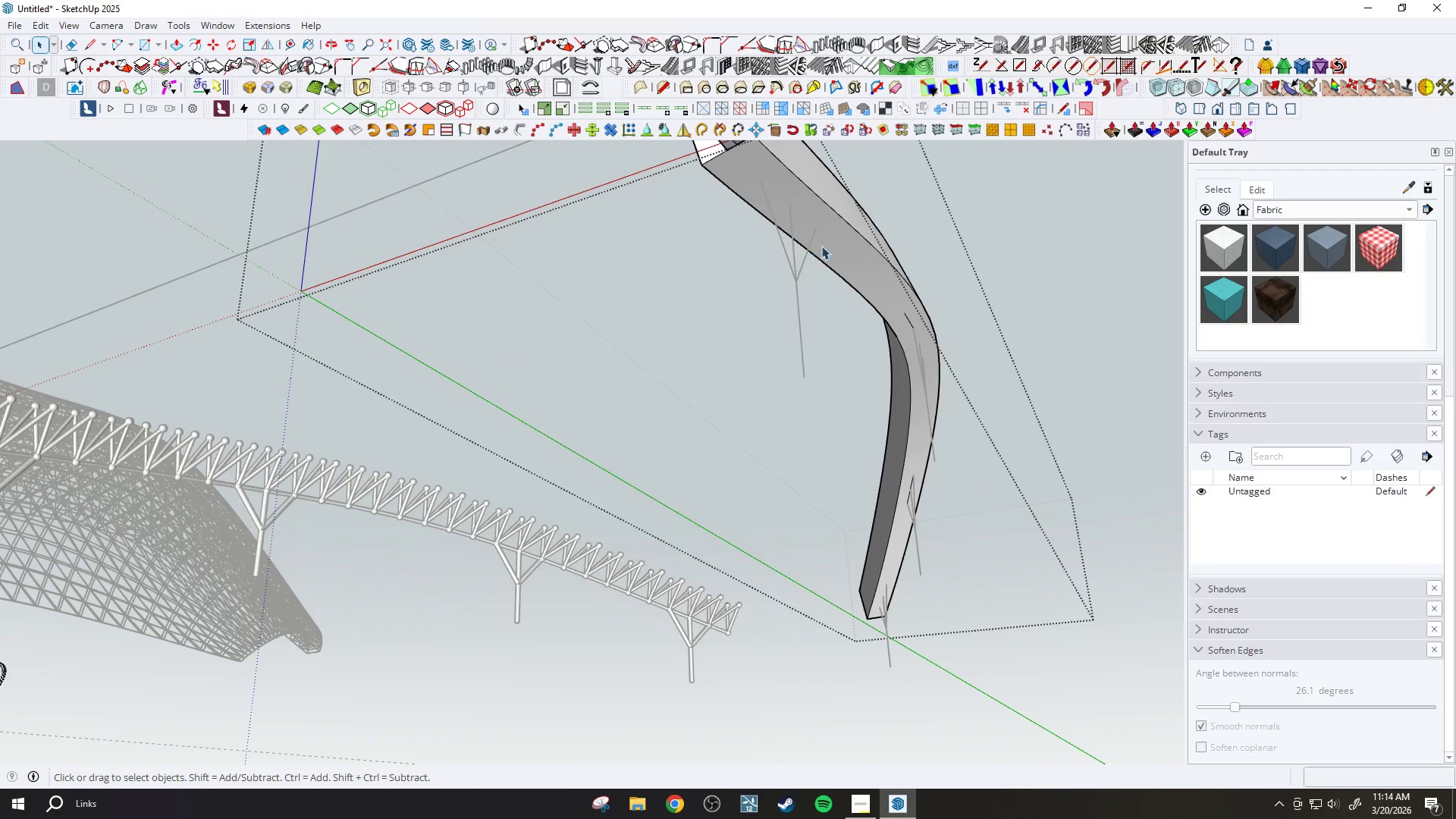 
scroll: coordinate [842, 260], scroll_direction: up, amount: 5.0
 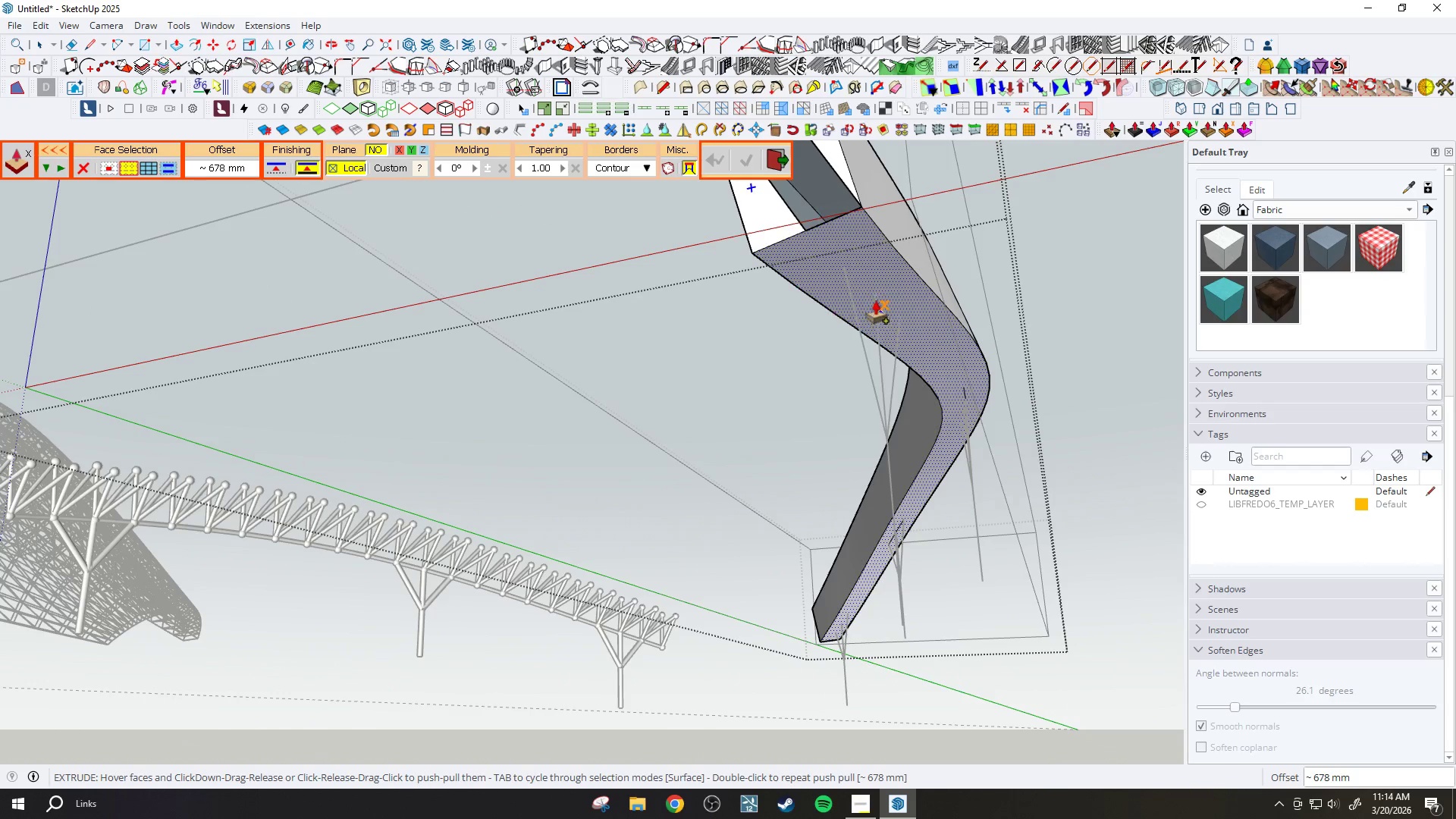 
key(Control+ControlLeft)
 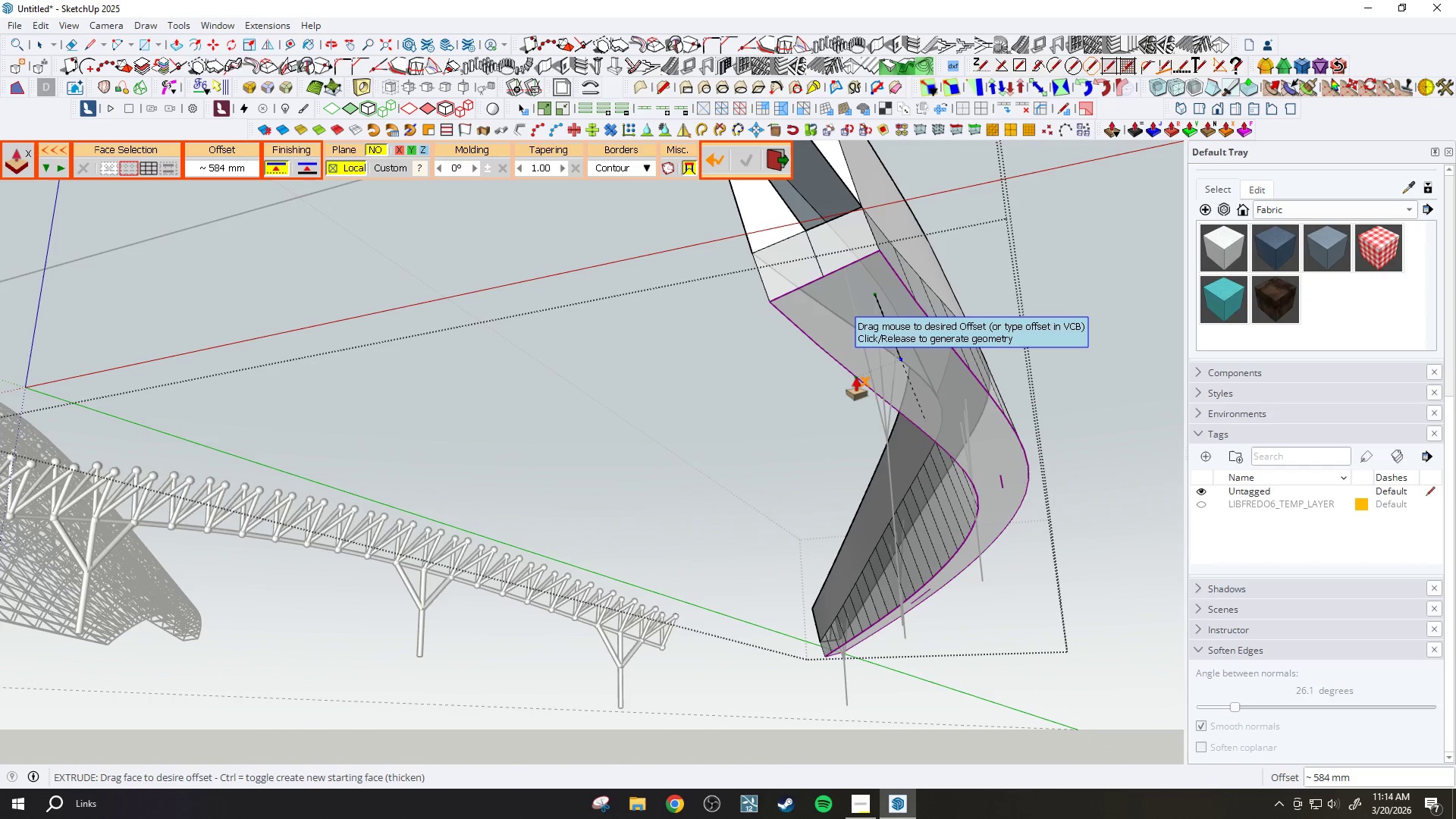 
key(ArrowUp)
 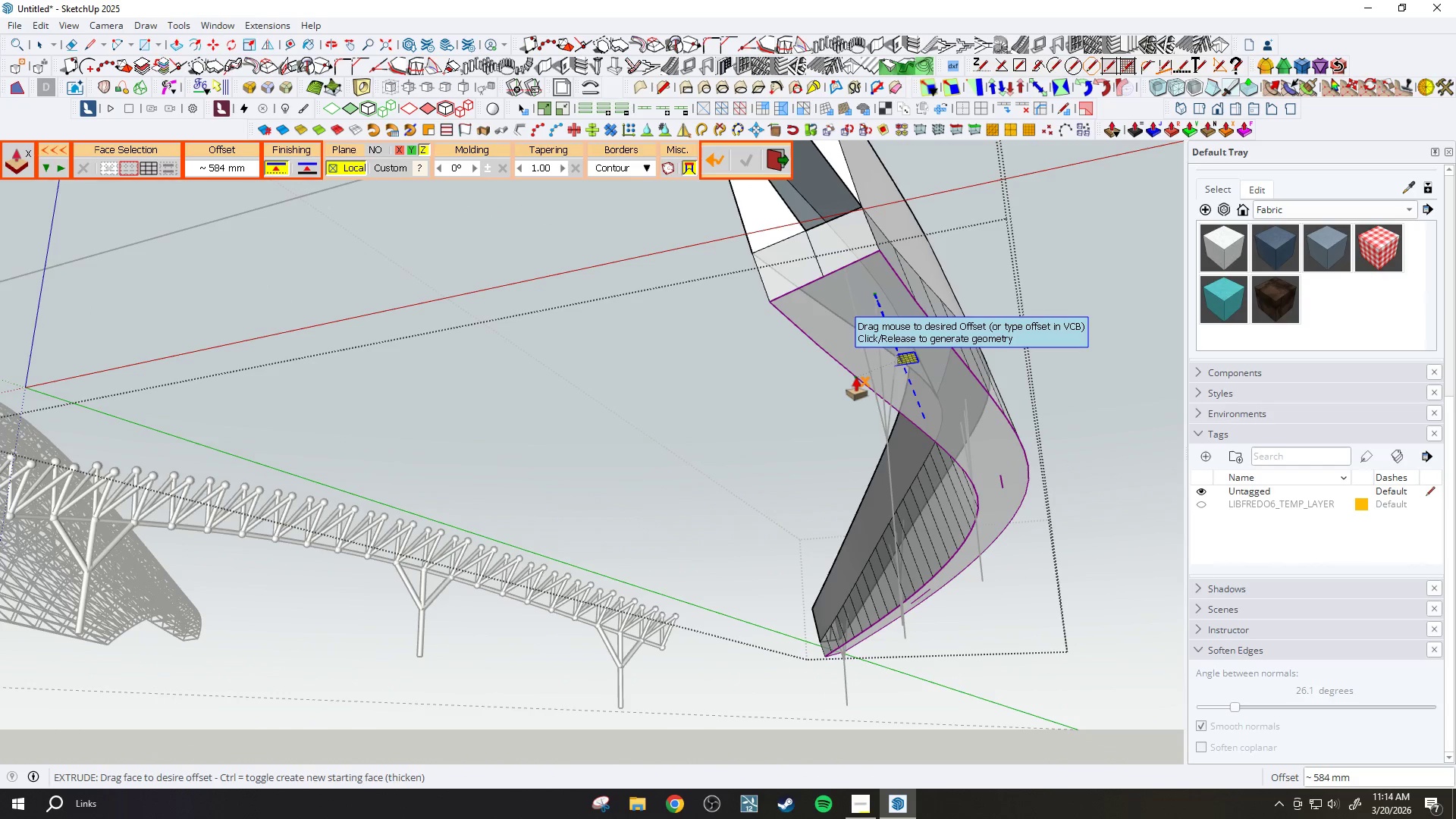 
key(ArrowRight)
 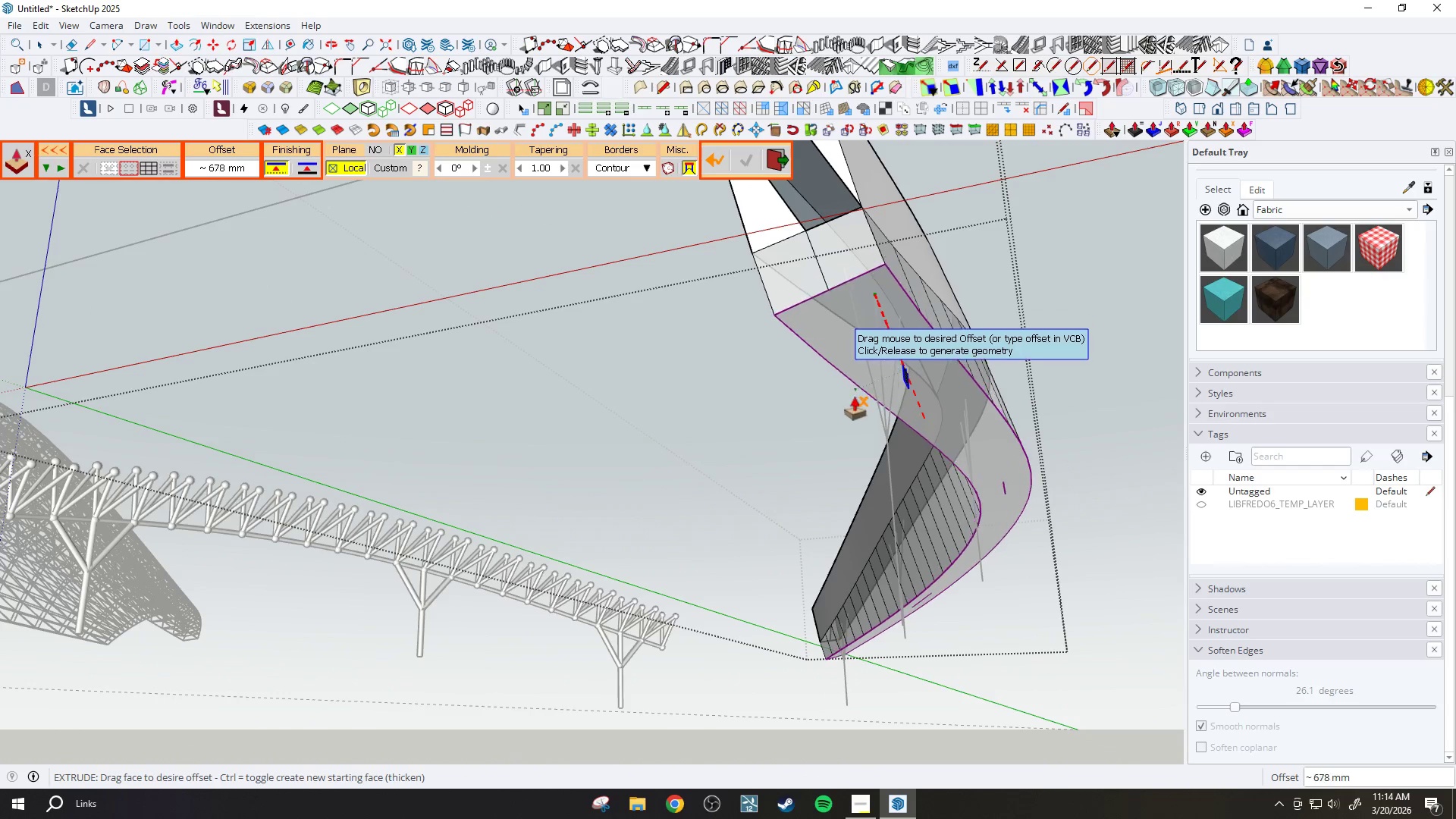 
key(ArrowLeft)
 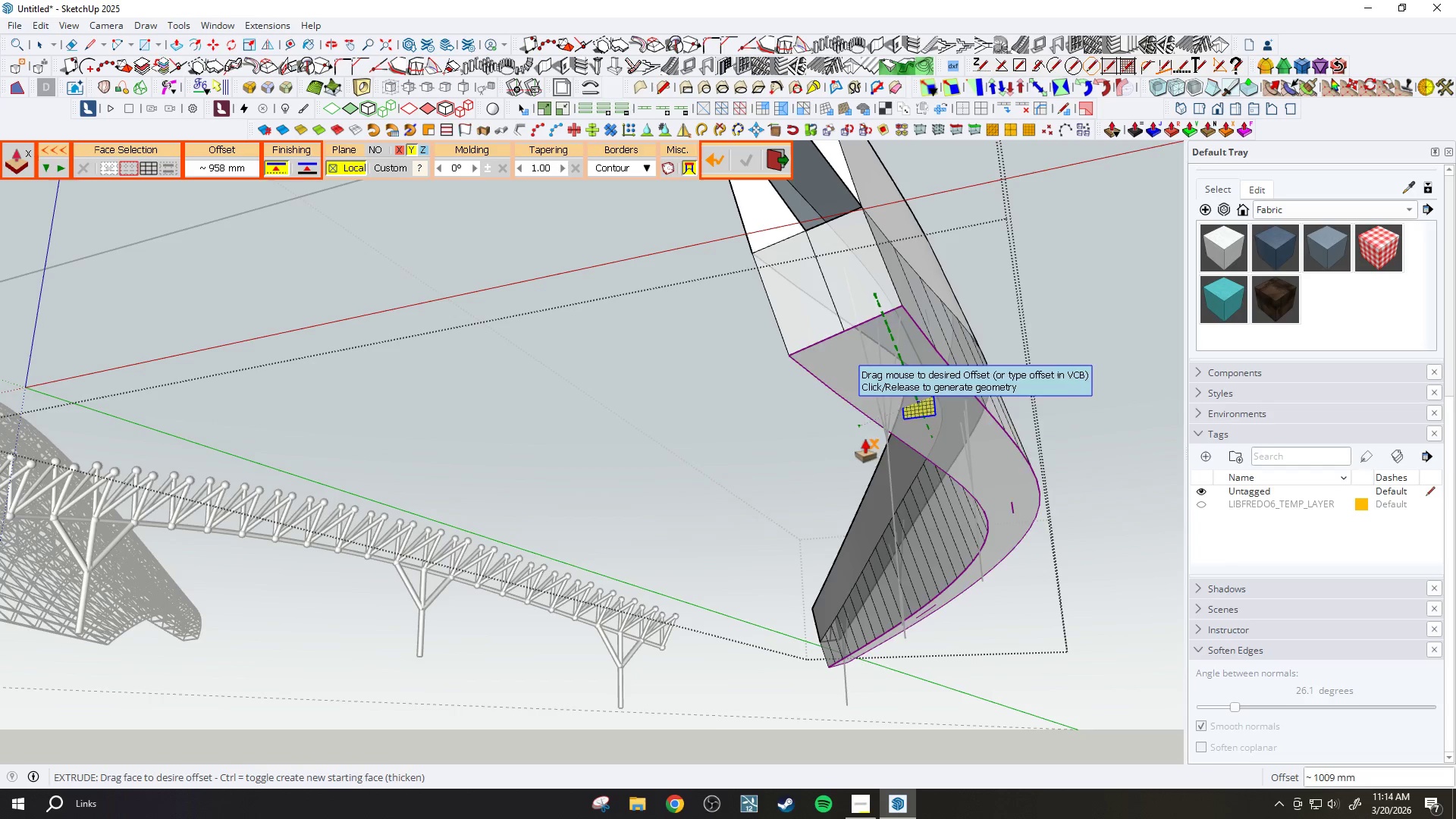 
key(ArrowRight)
 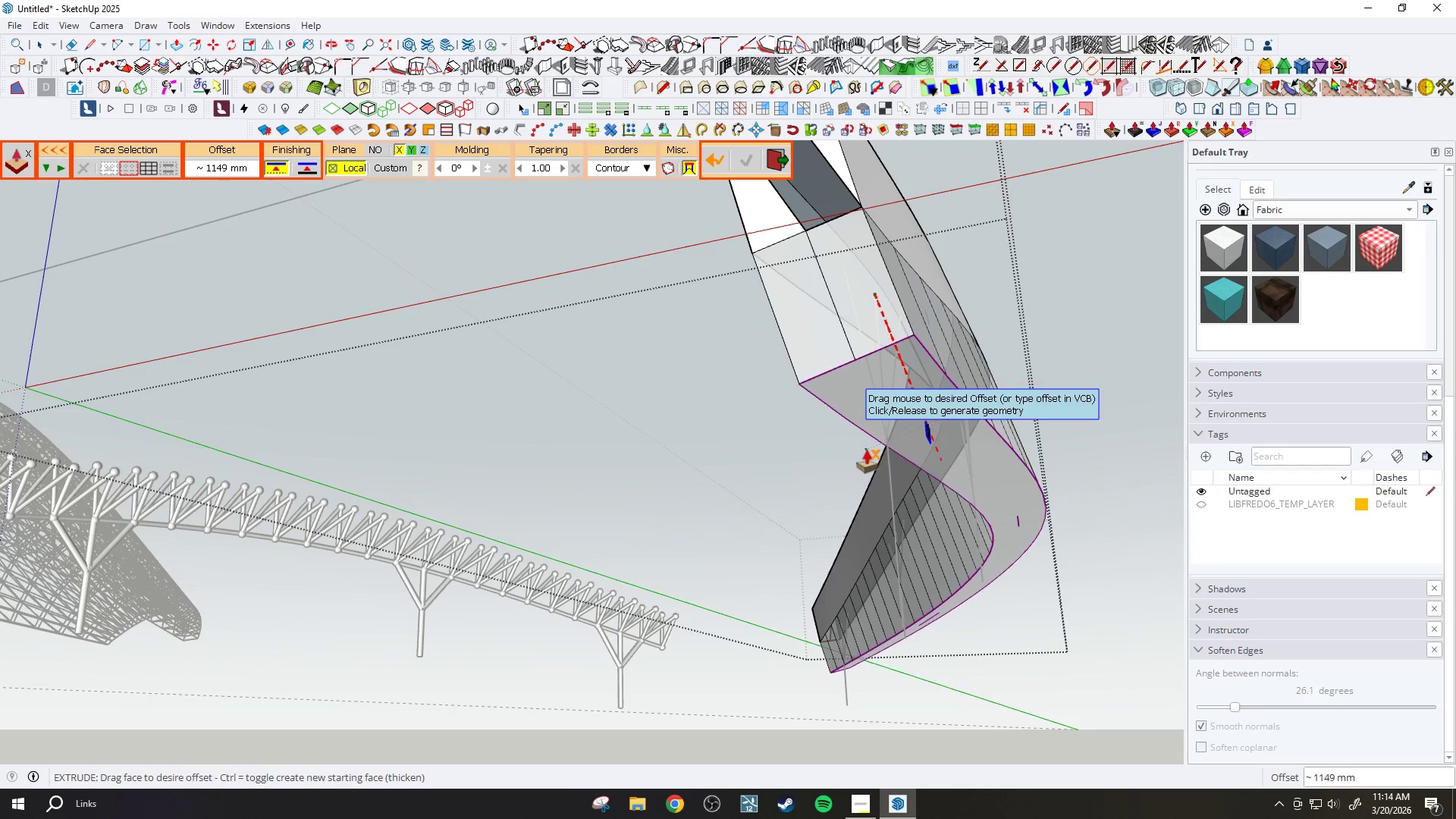 
key(ArrowUp)
 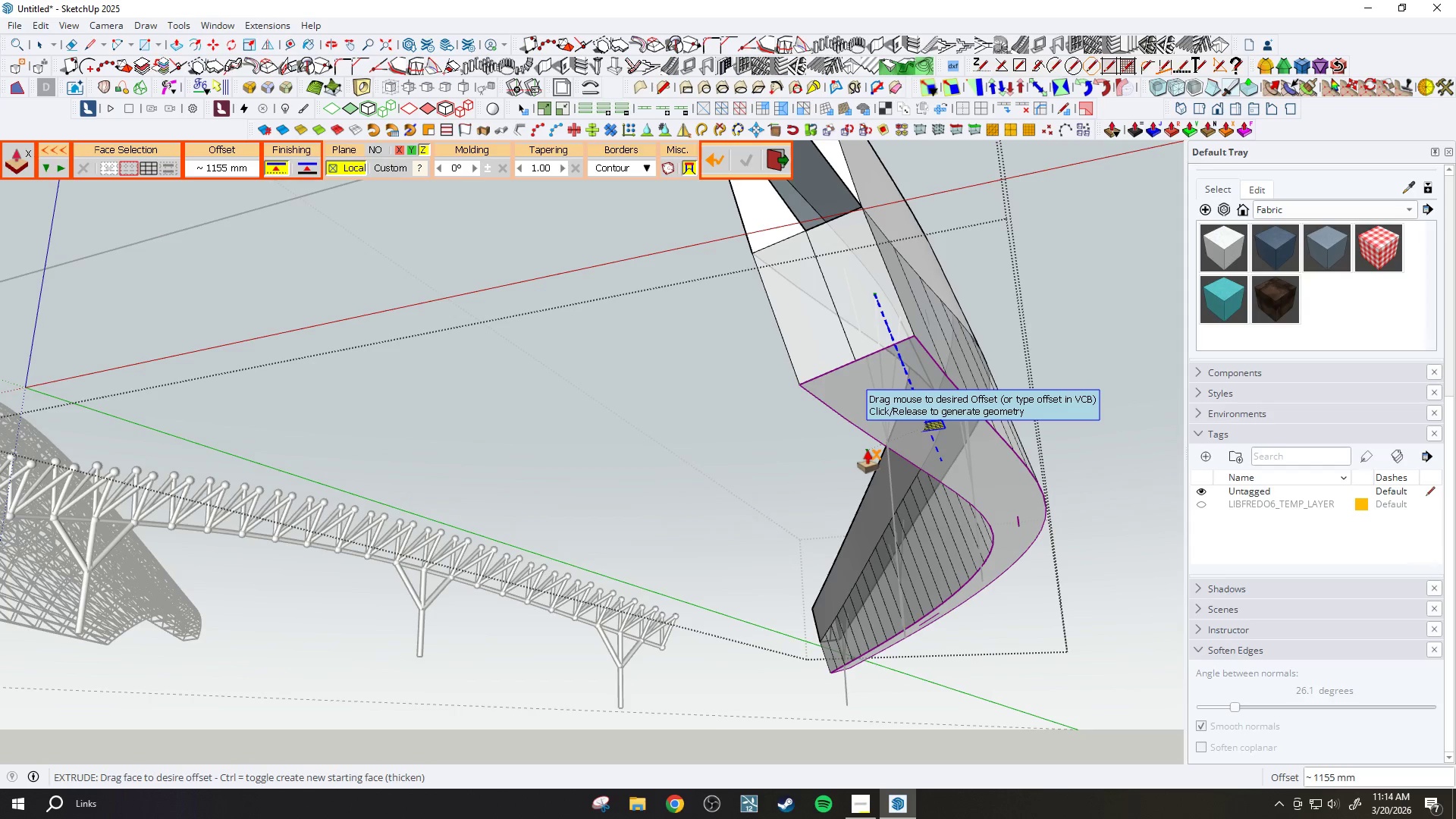 
key(ArrowDown)
 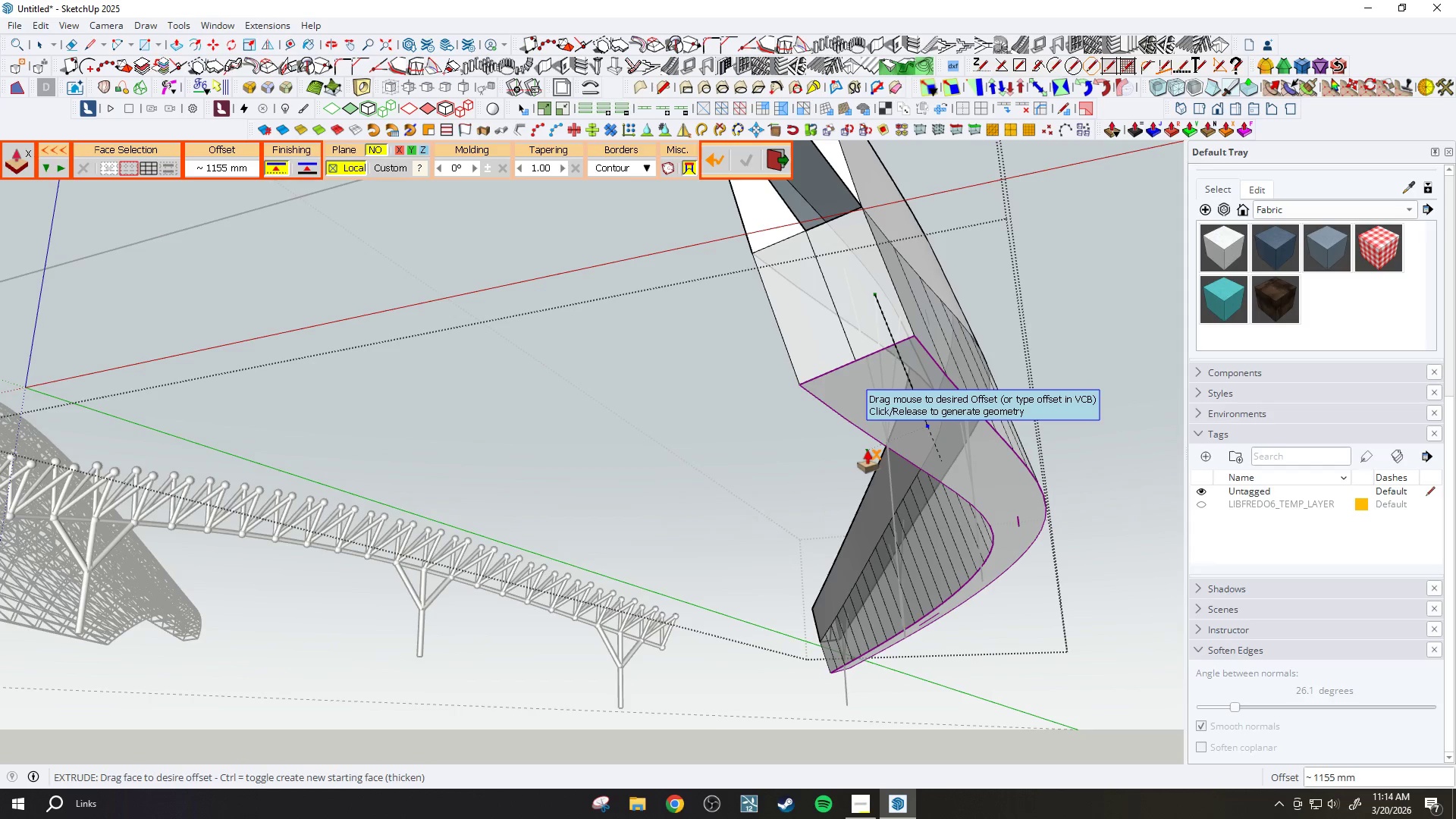 
key(ArrowUp)
 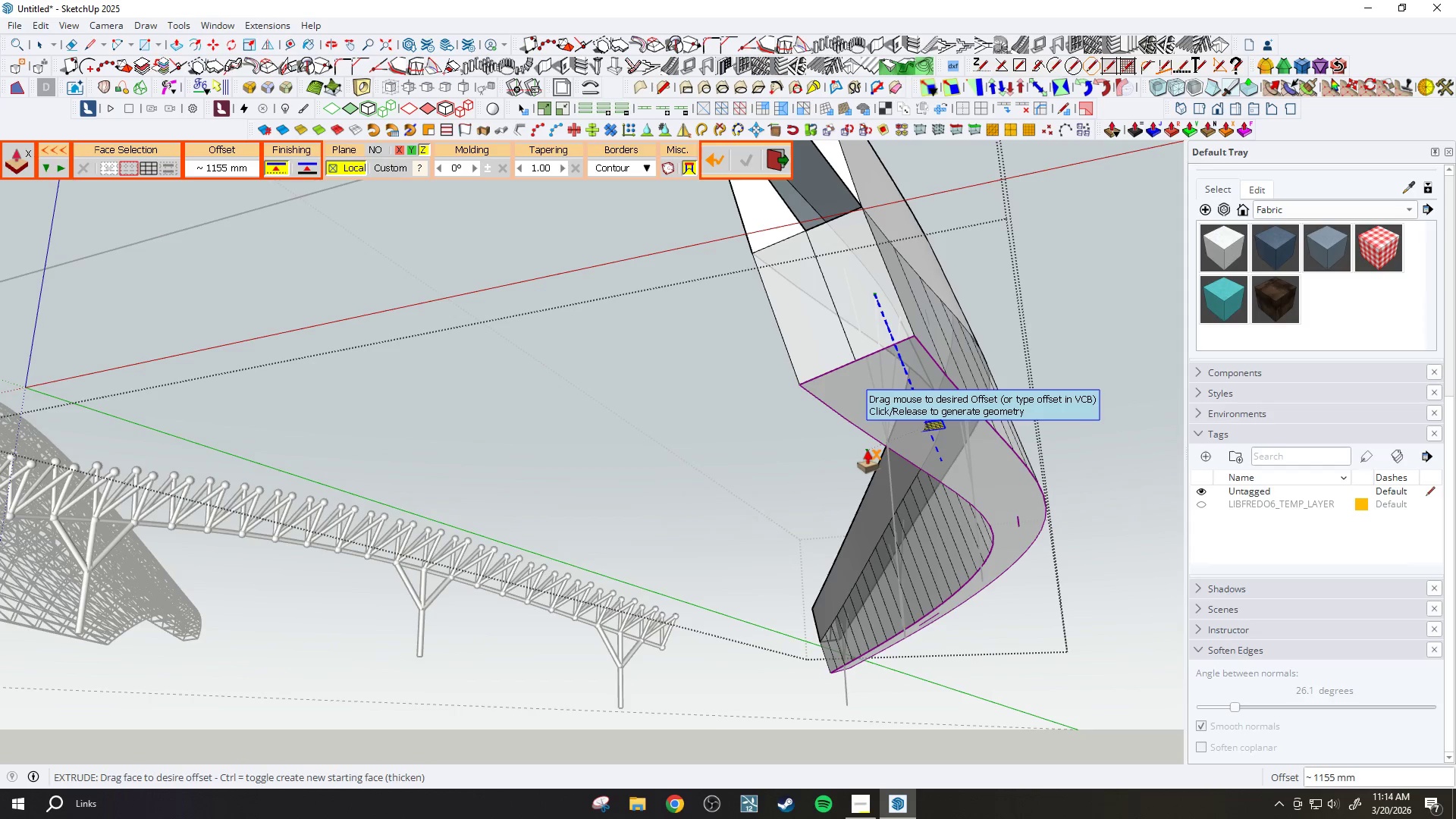 
key(ArrowRight)
 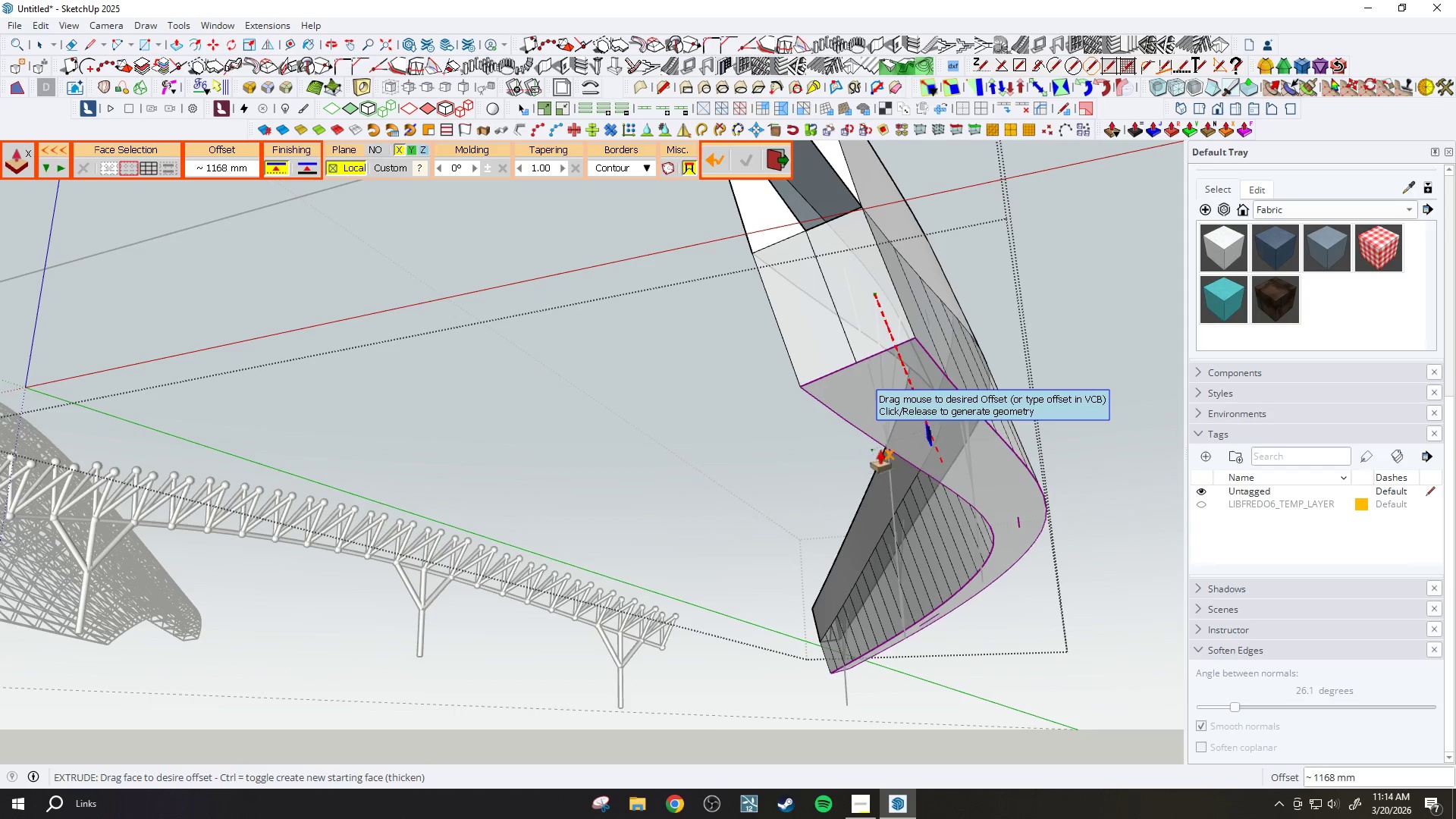 
key(ArrowLeft)
 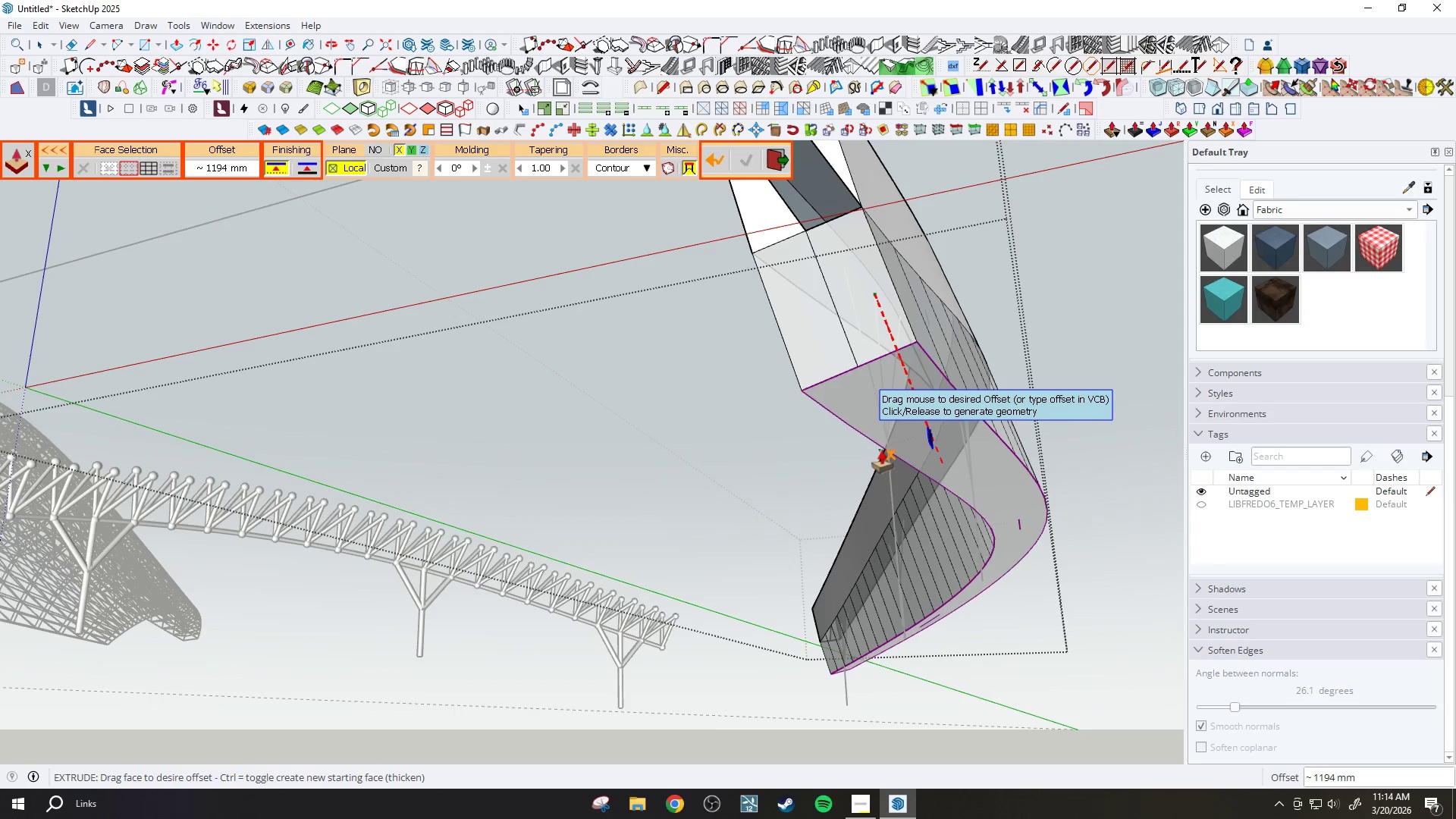 
key(ArrowRight)
 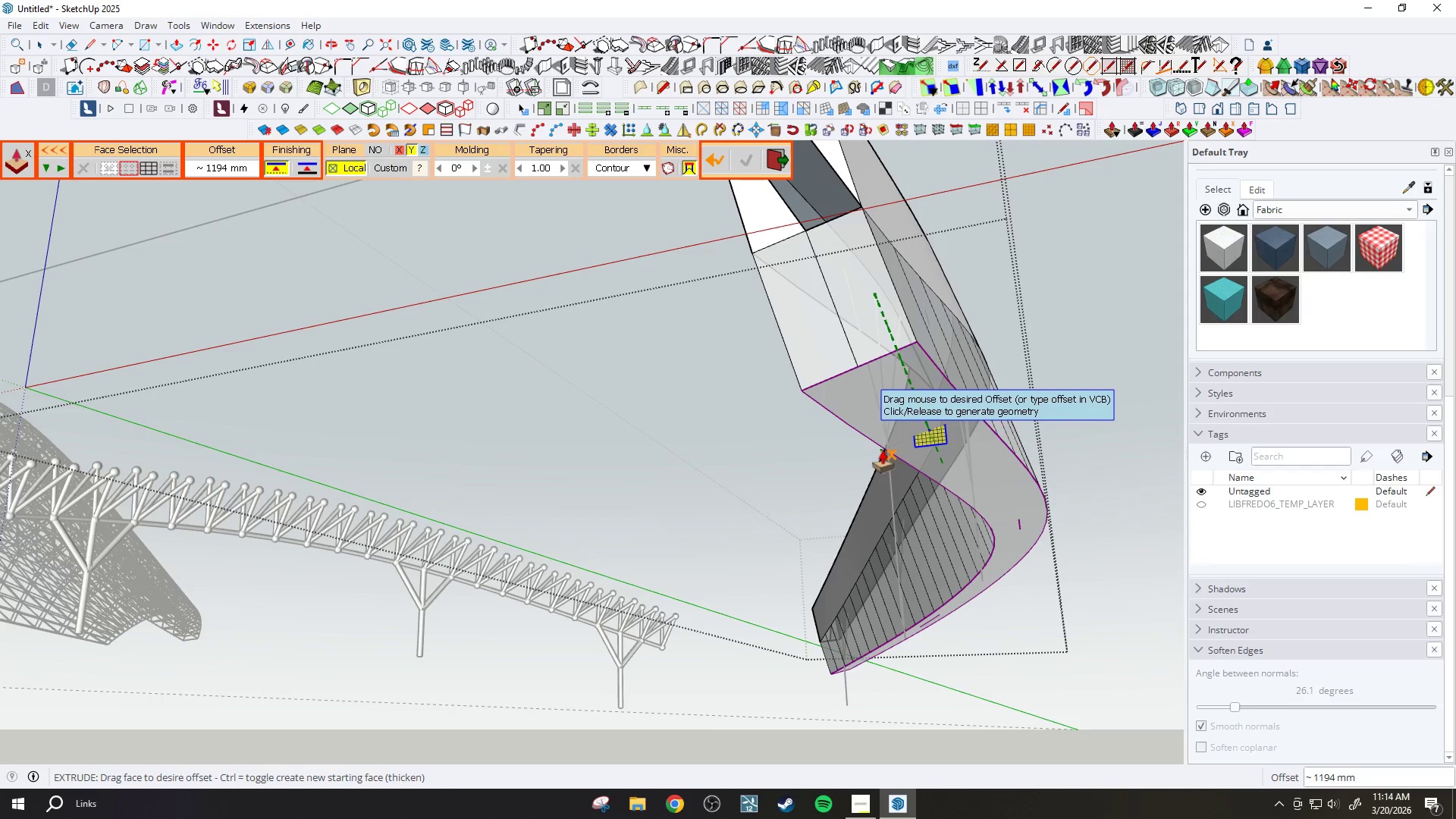 
key(ArrowLeft)
 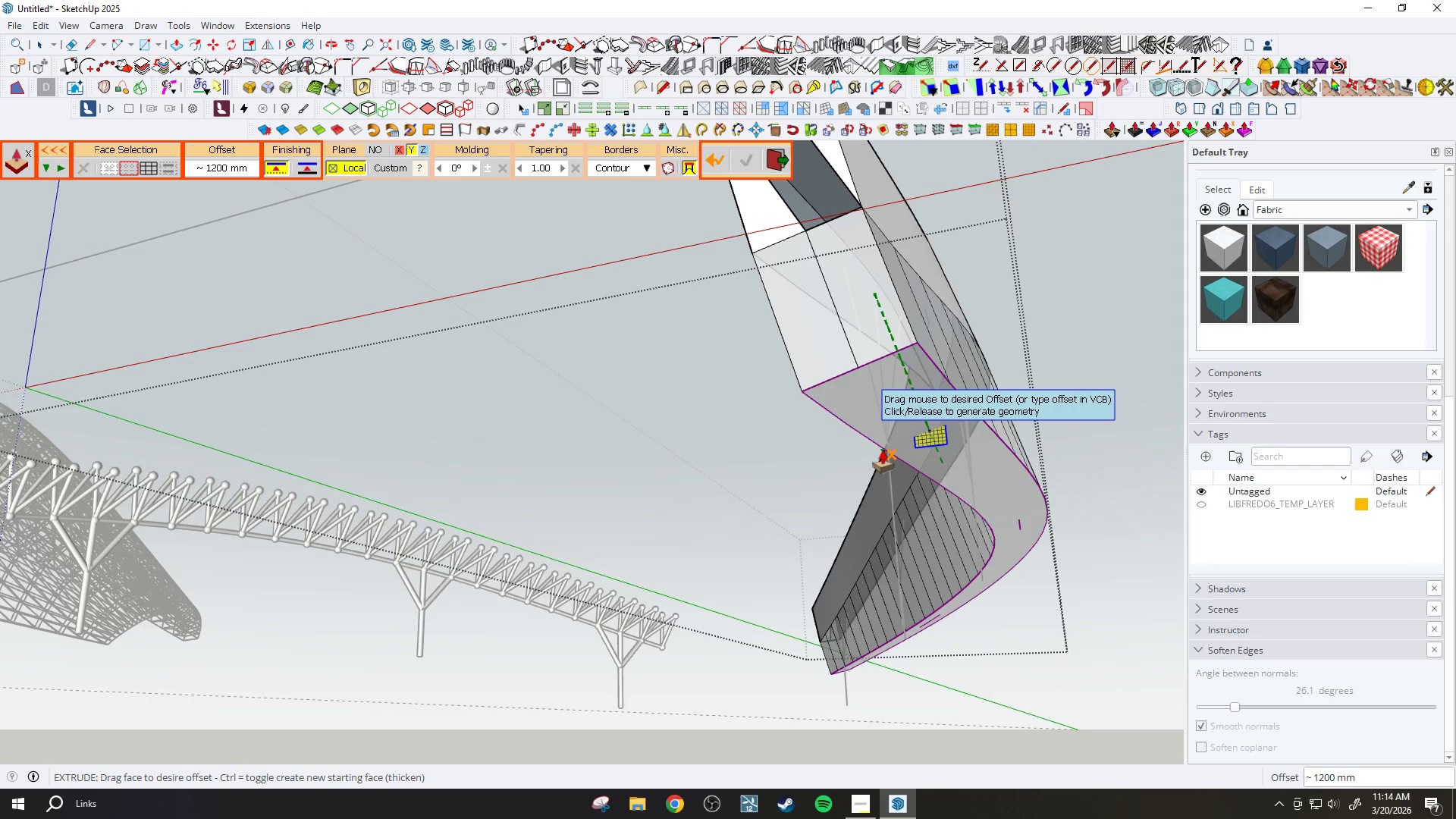 
key(ArrowRight)
 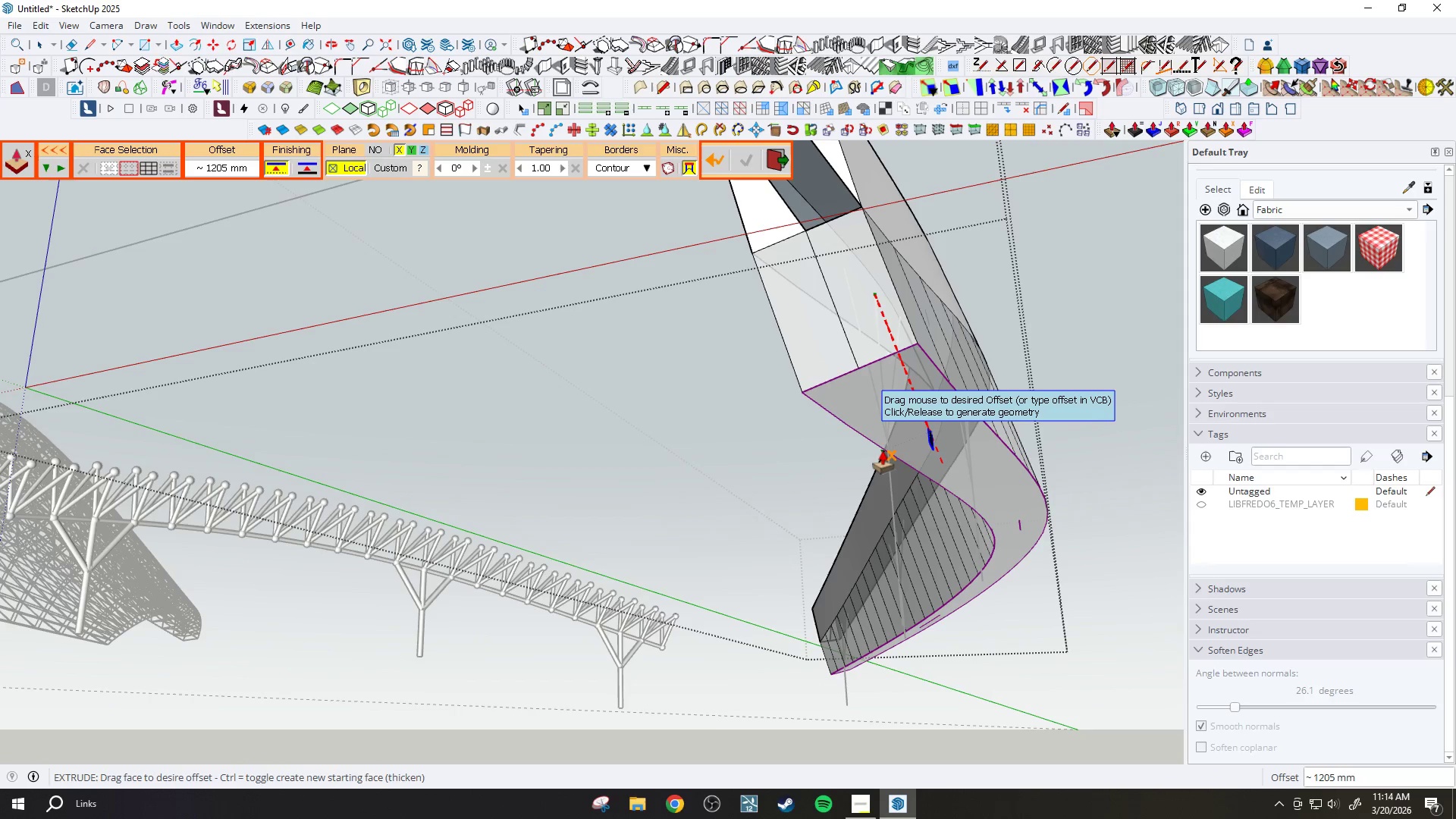 
key(ArrowUp)
 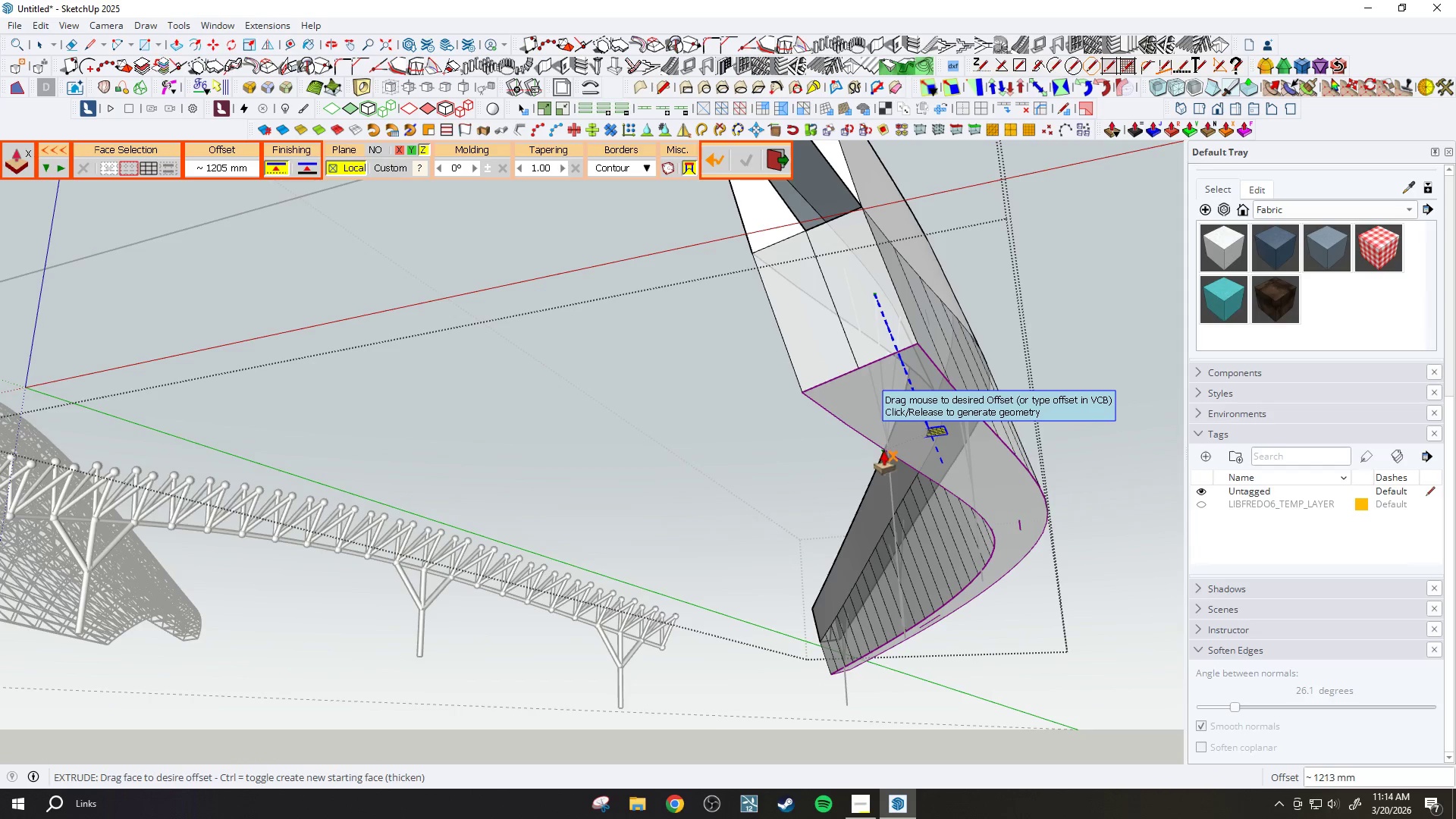 
key(ArrowDown)
 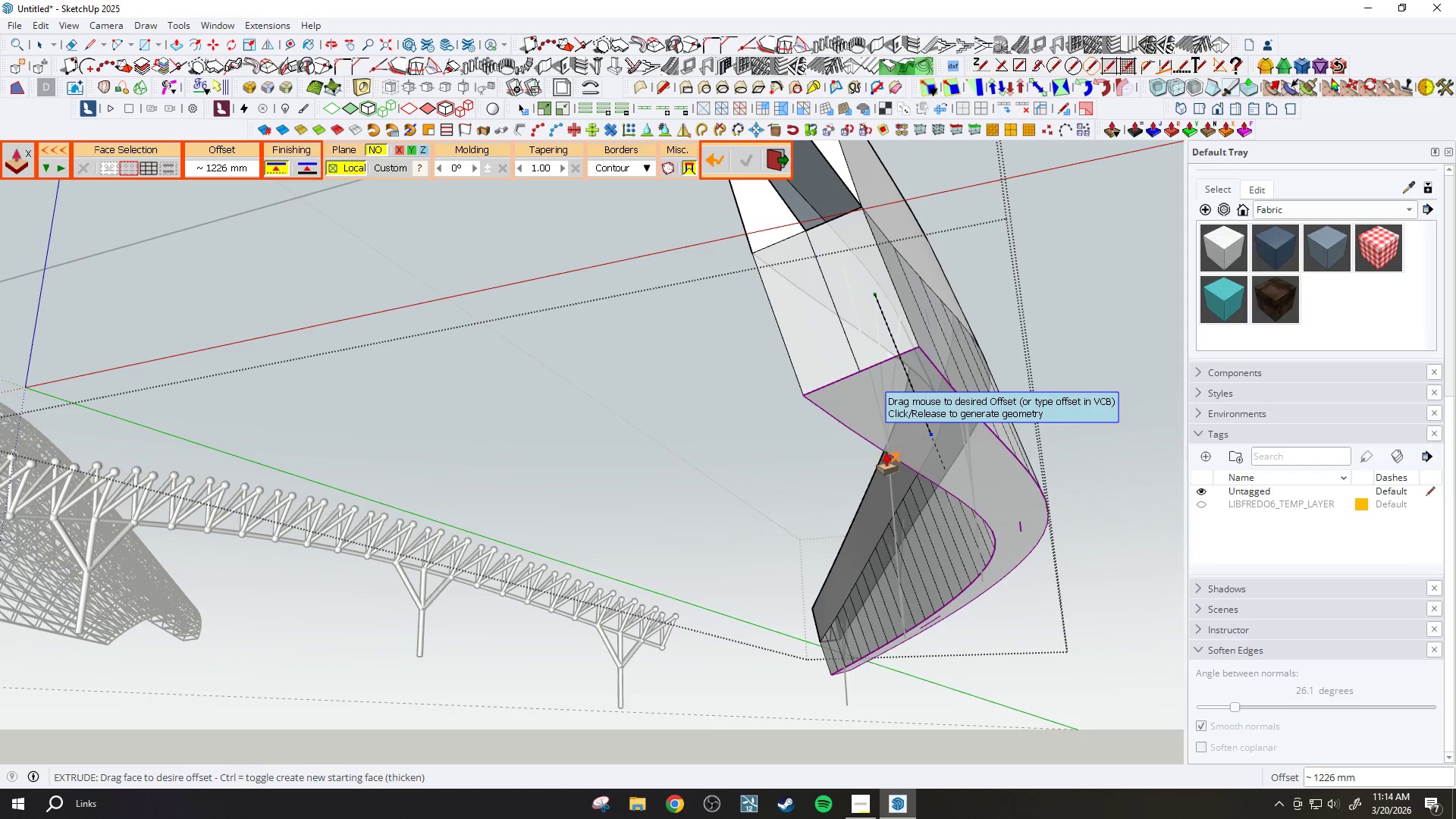 
key(ArrowDown)
 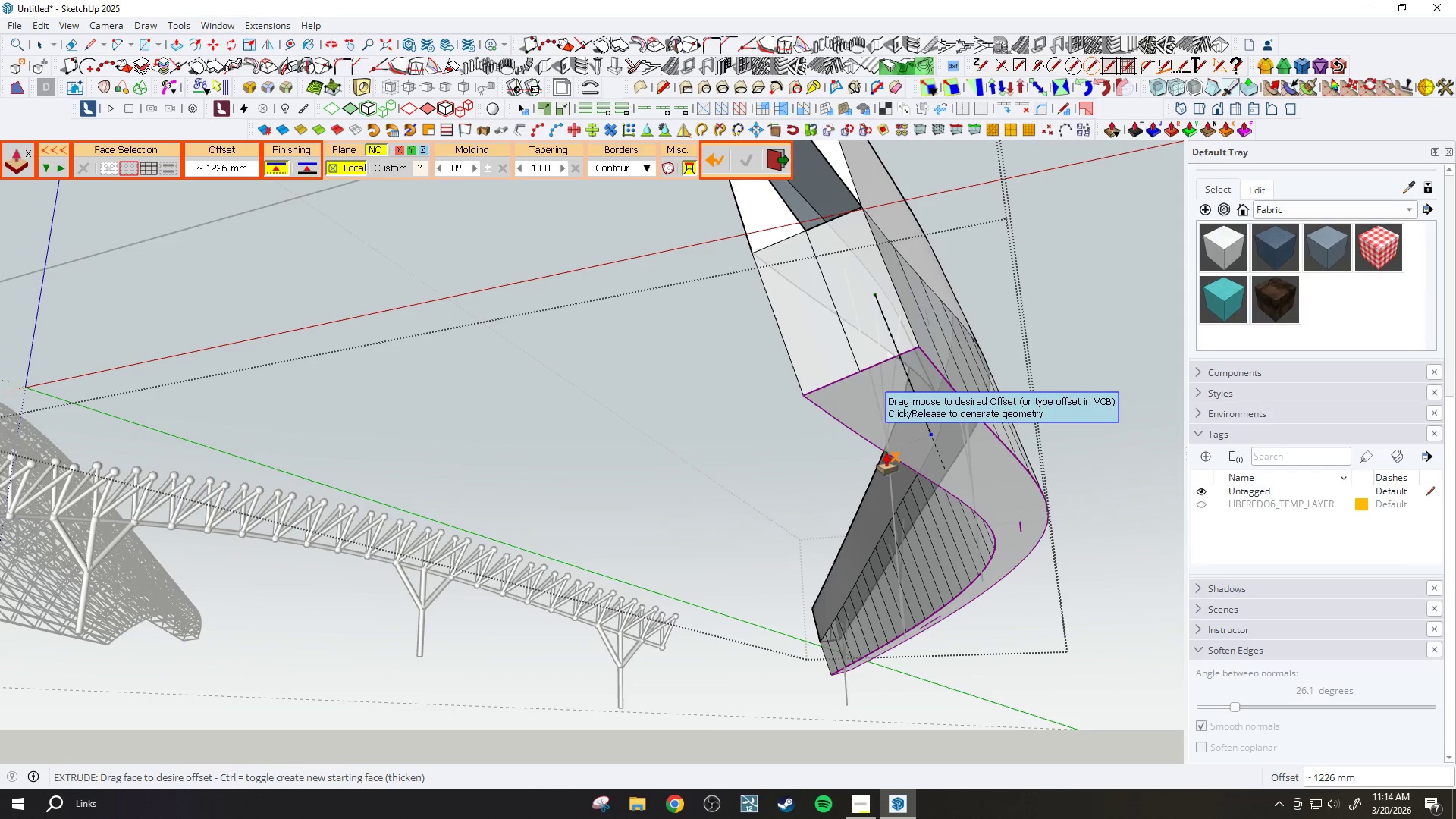 
key(ArrowDown)
 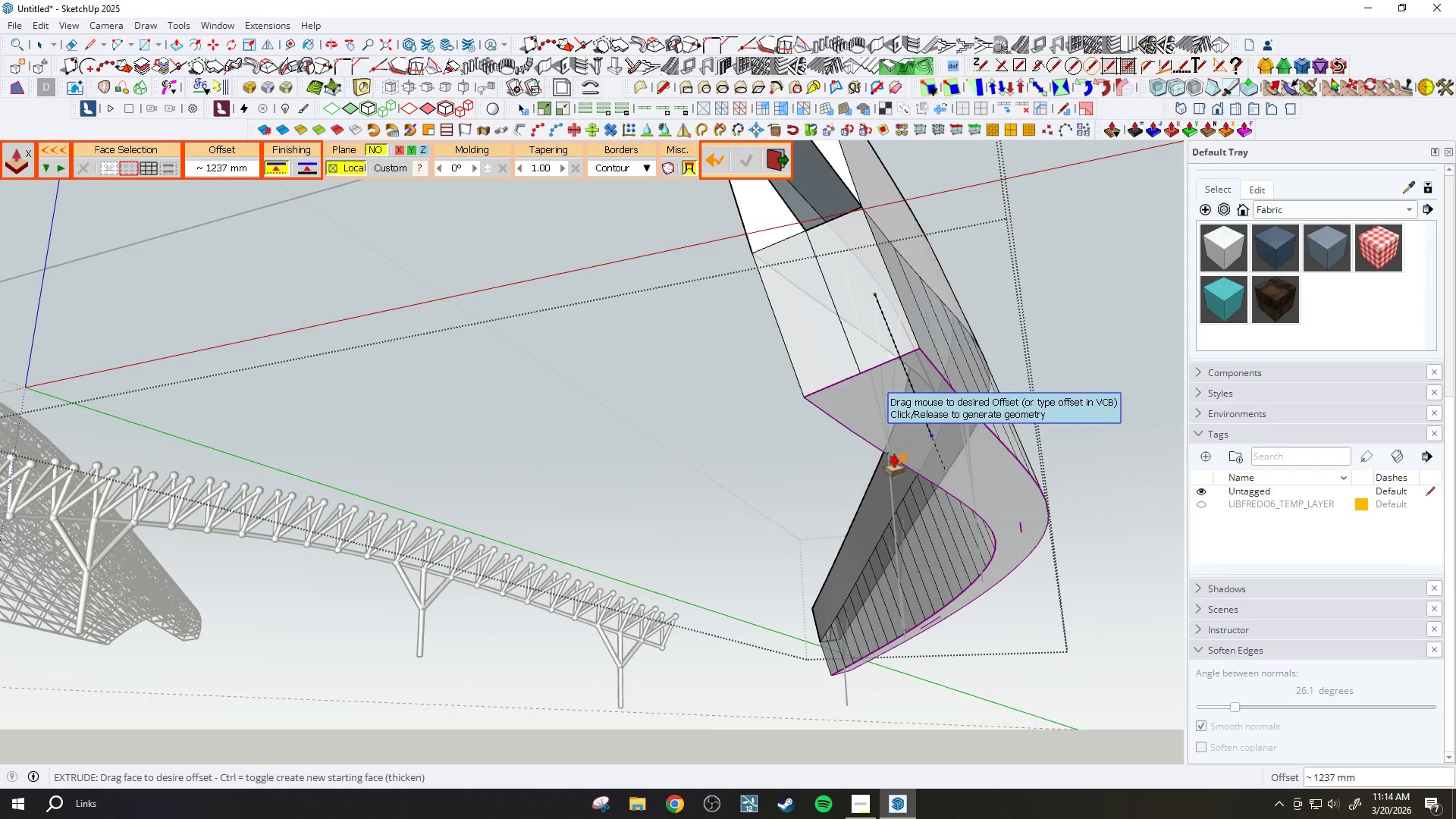 
key(ArrowUp)
 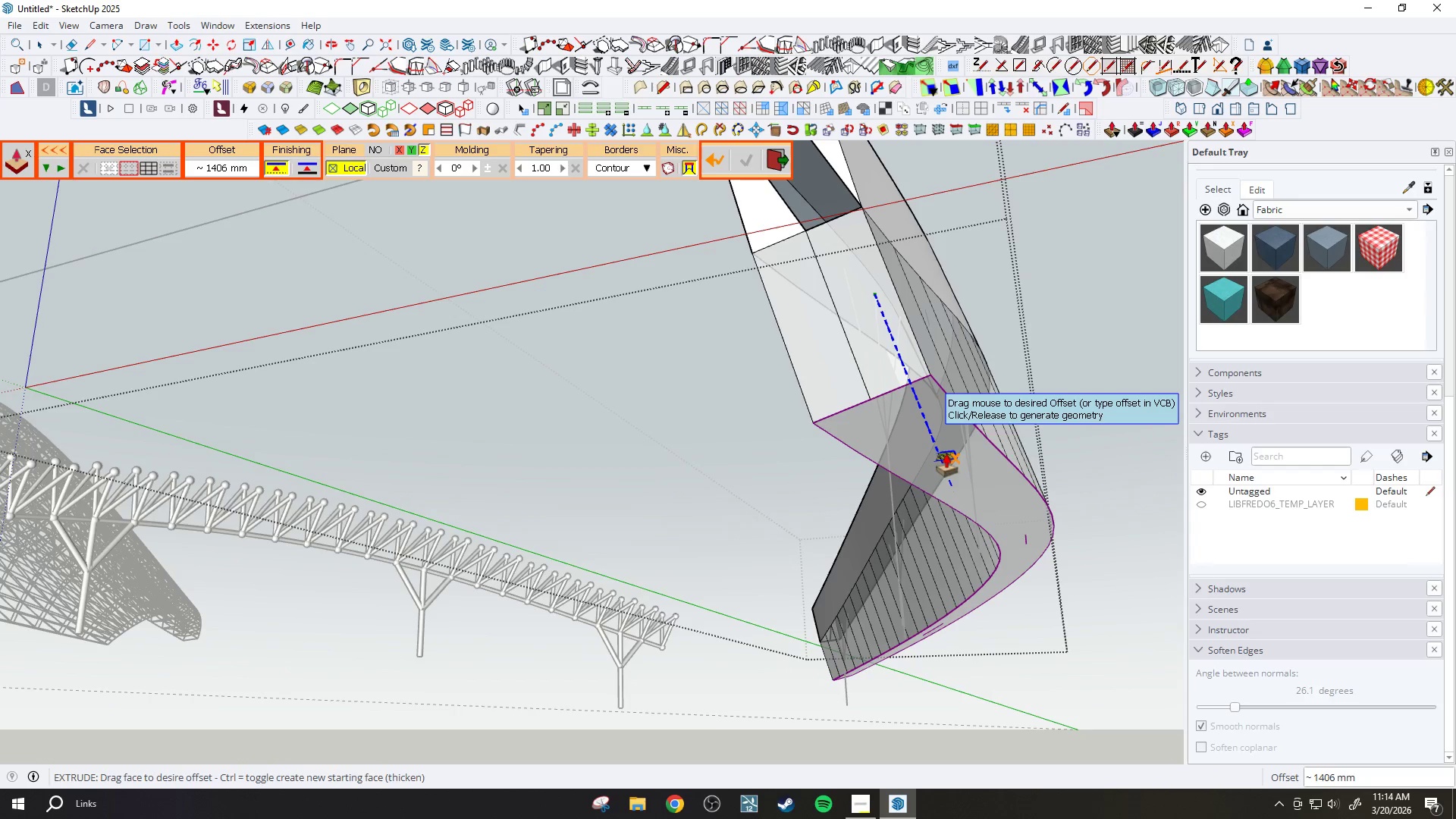 
scroll: coordinate [943, 335], scroll_direction: down, amount: 9.0
 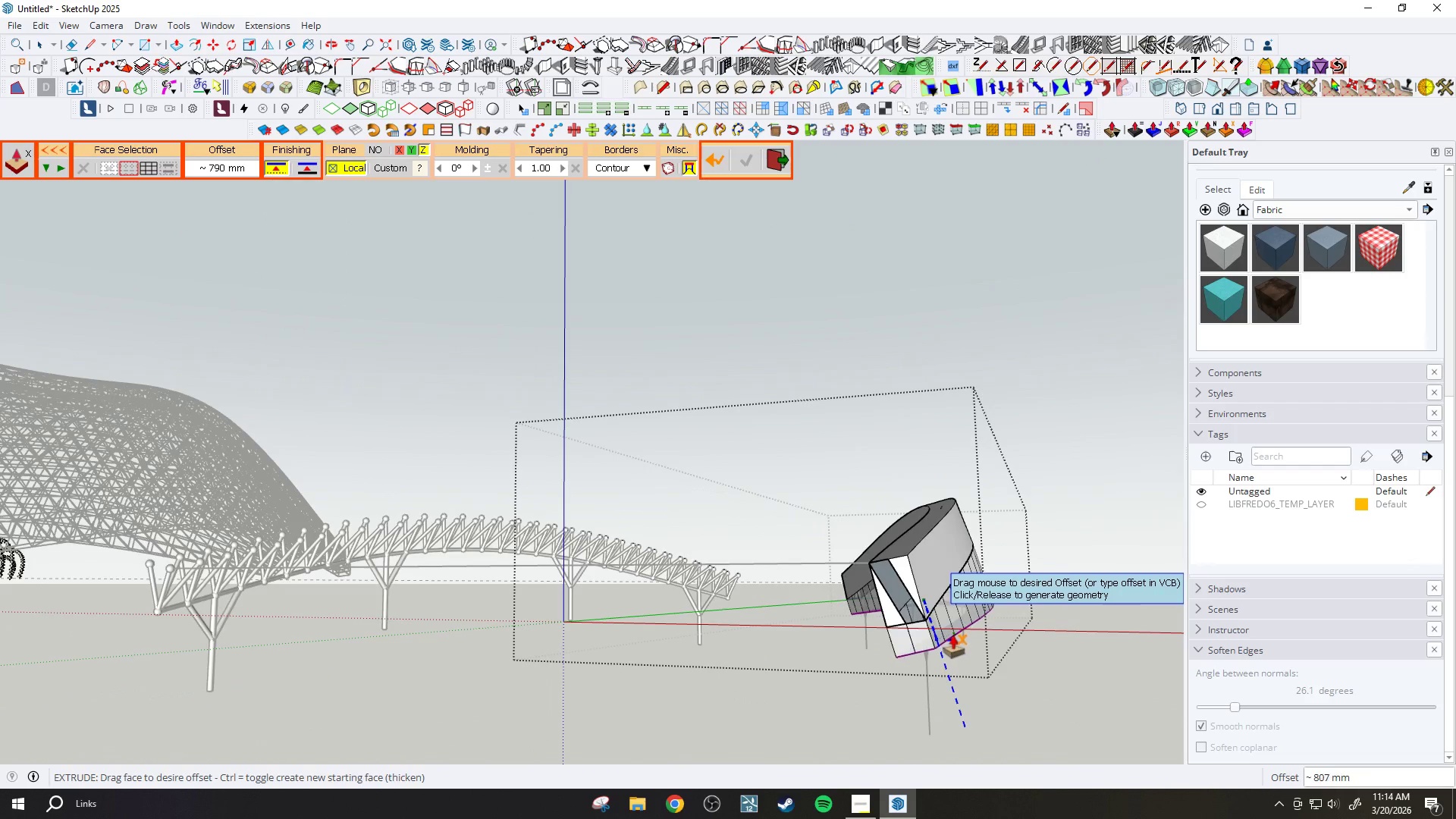 
key(ArrowLeft)
 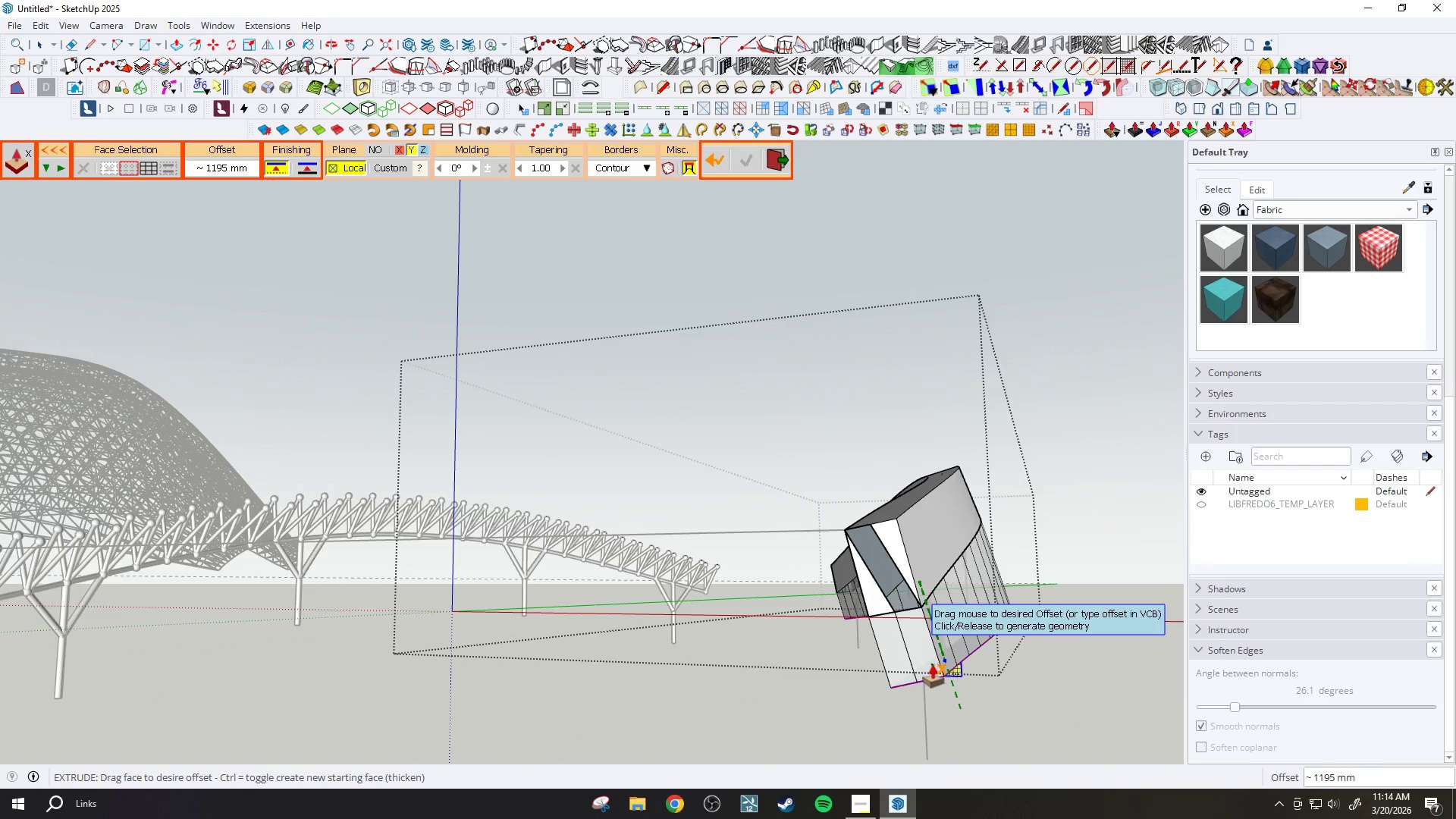 
scroll: coordinate [935, 664], scroll_direction: up, amount: 4.0
 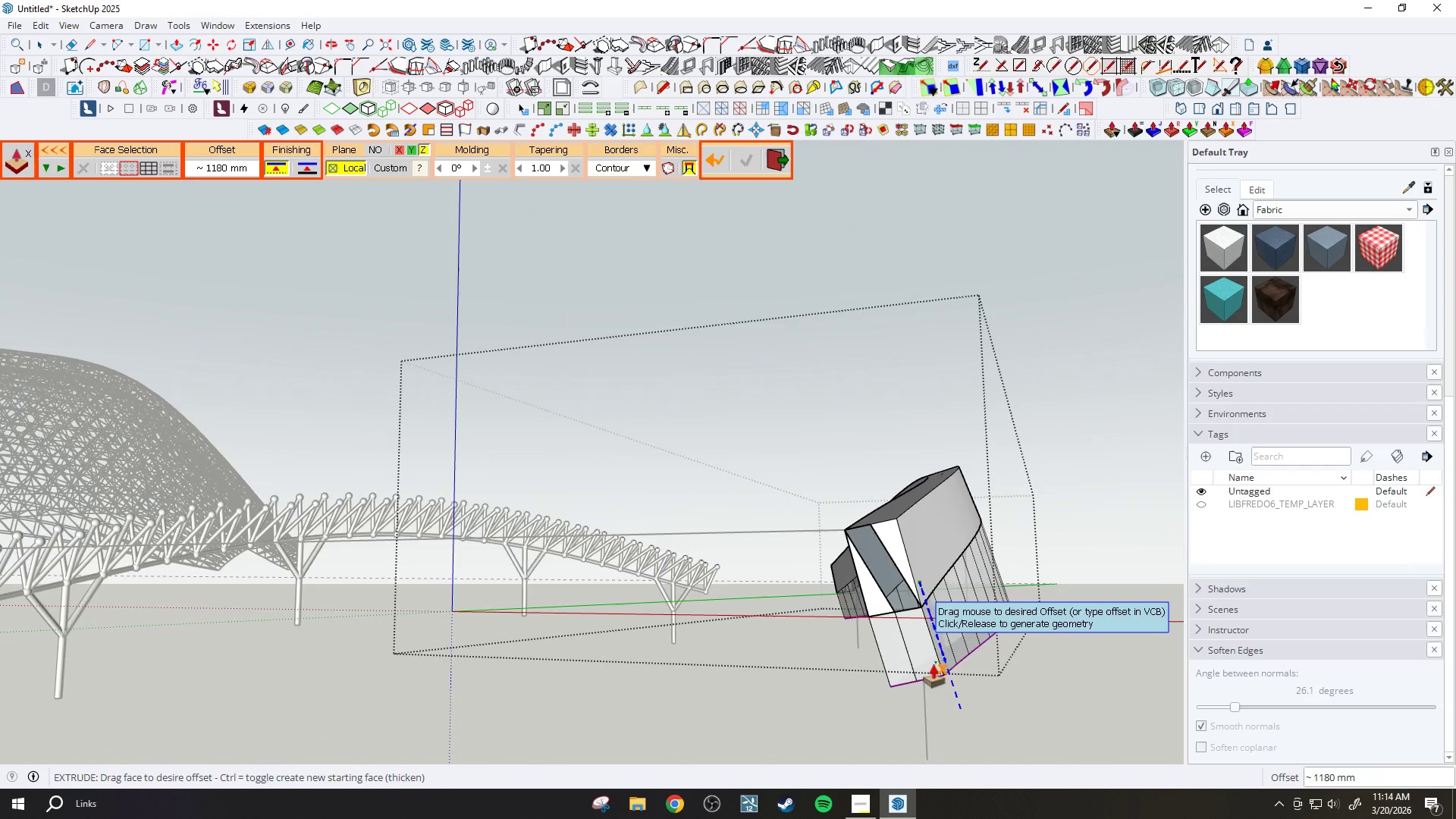 
key(ArrowUp)
 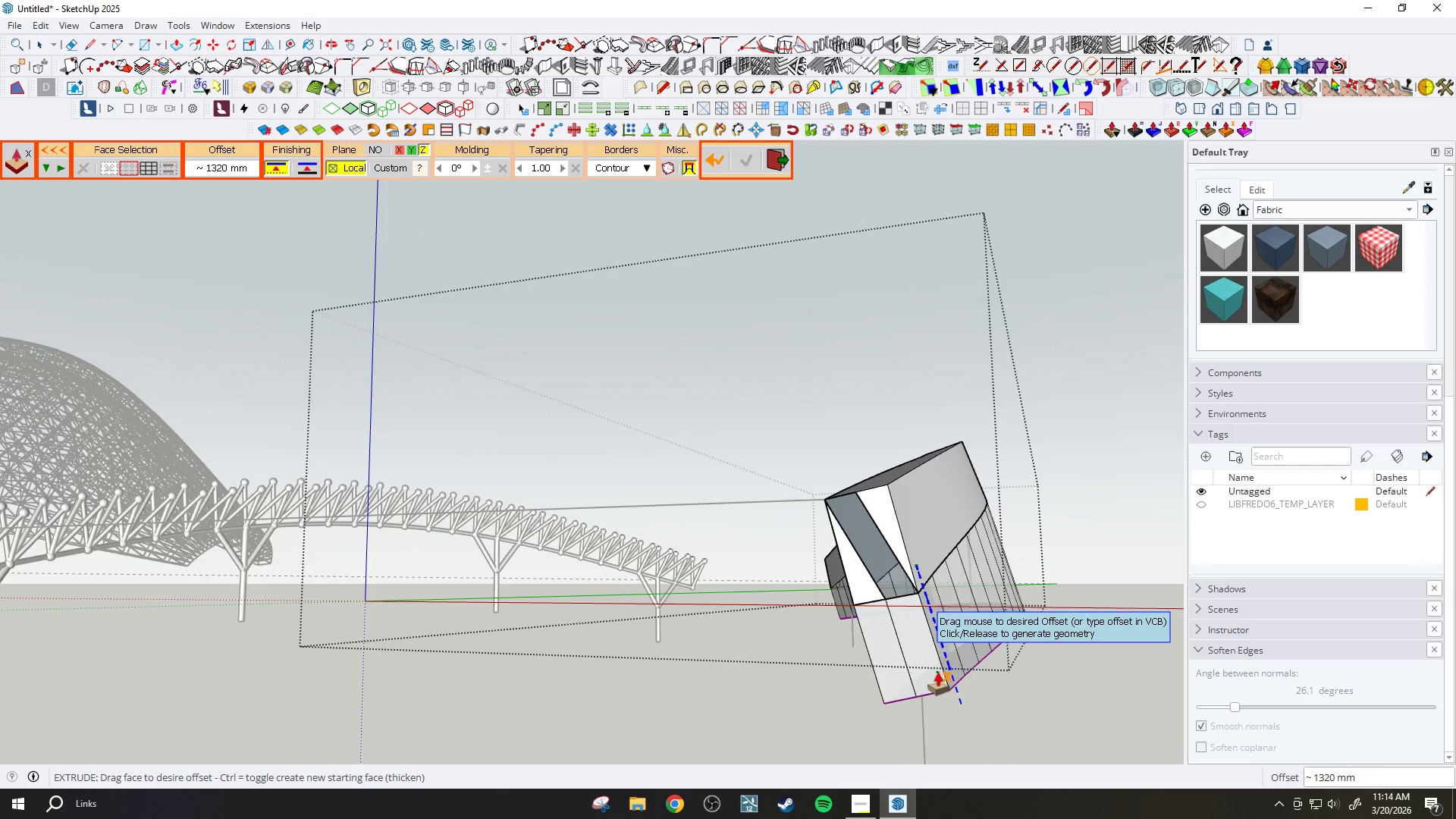 
key(ArrowDown)
 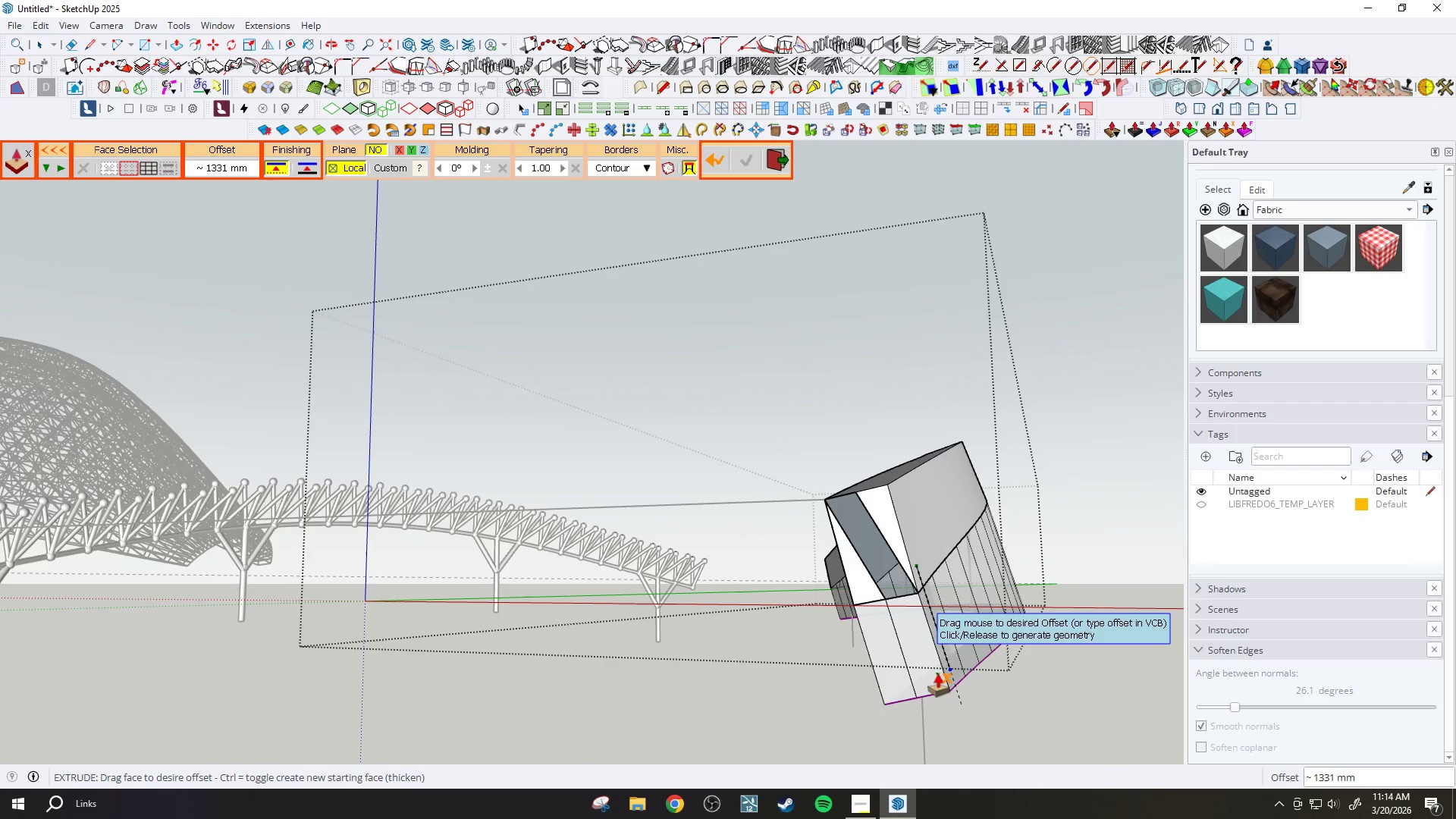 
scroll: coordinate [937, 670], scroll_direction: up, amount: 3.0
 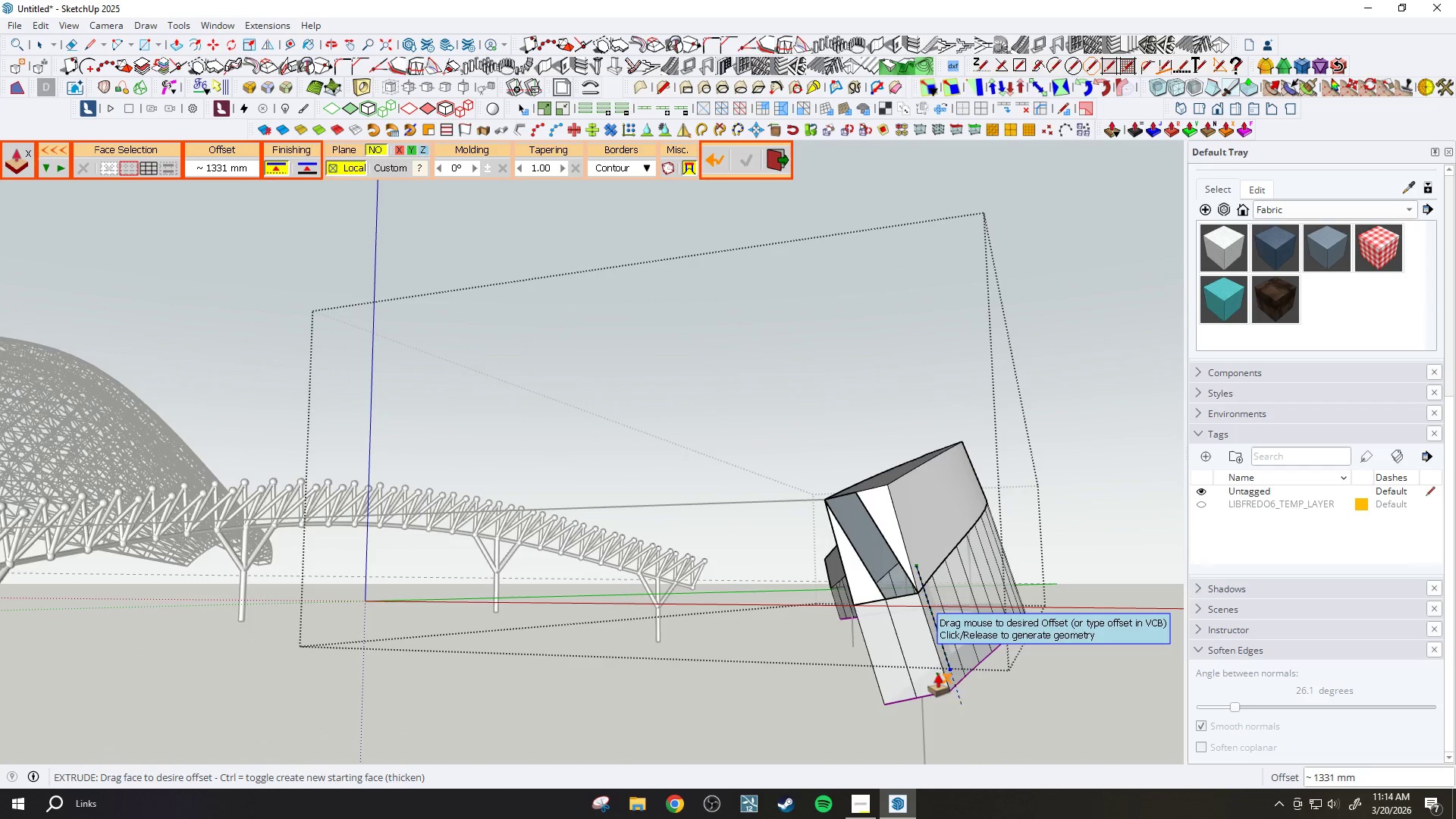 
key(ArrowRight)
 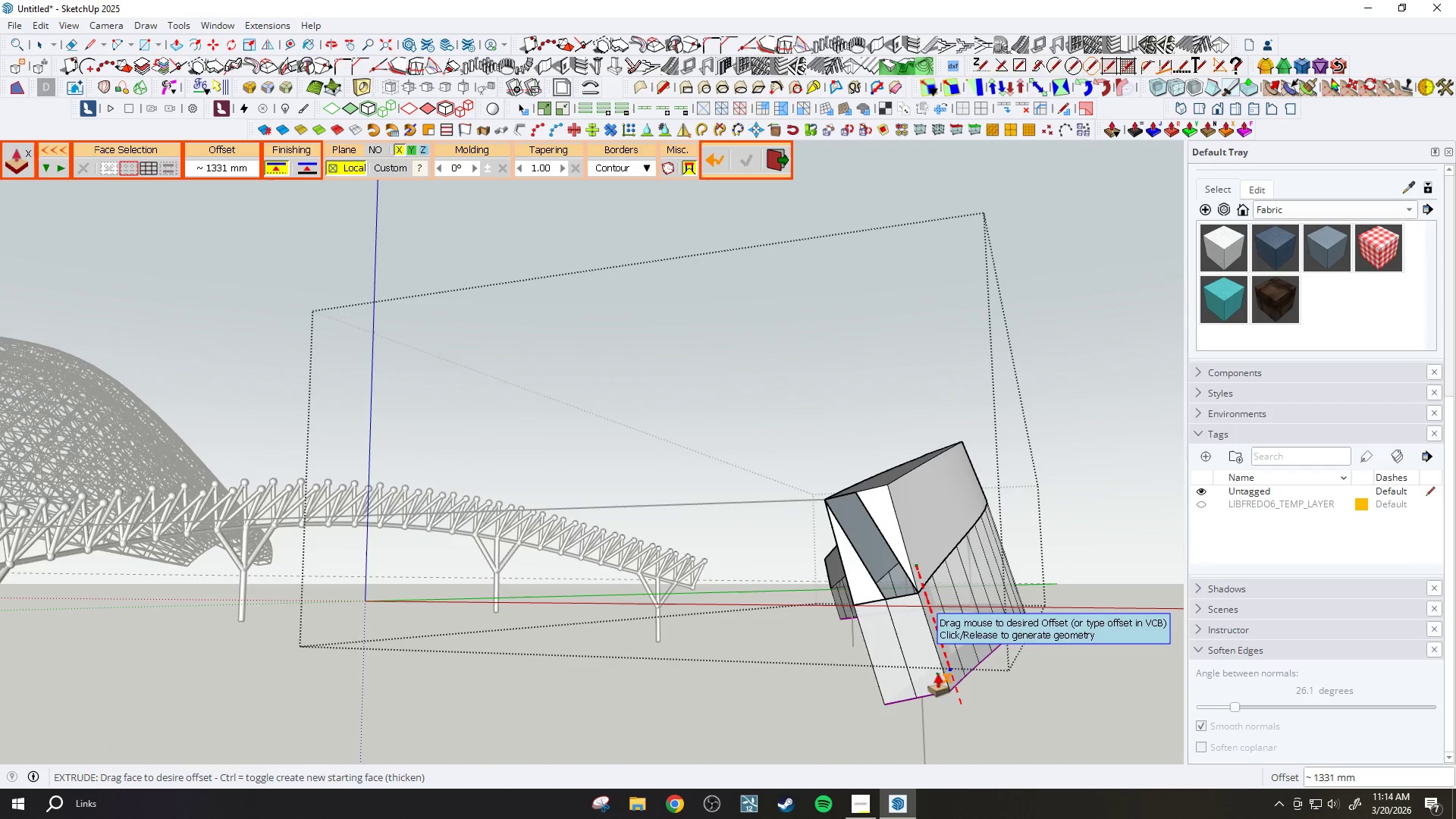 
key(ArrowLeft)
 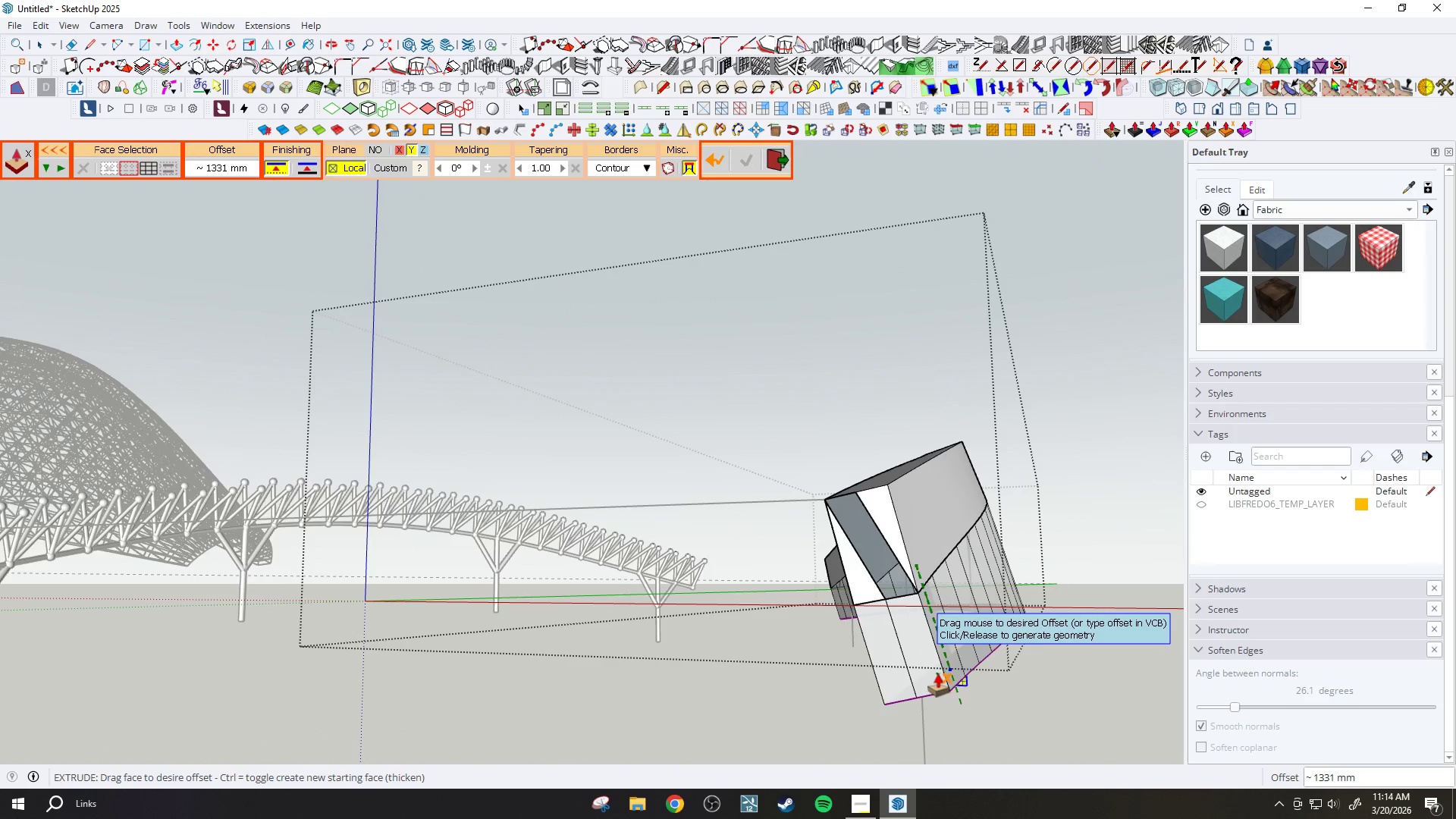 
key(ArrowRight)
 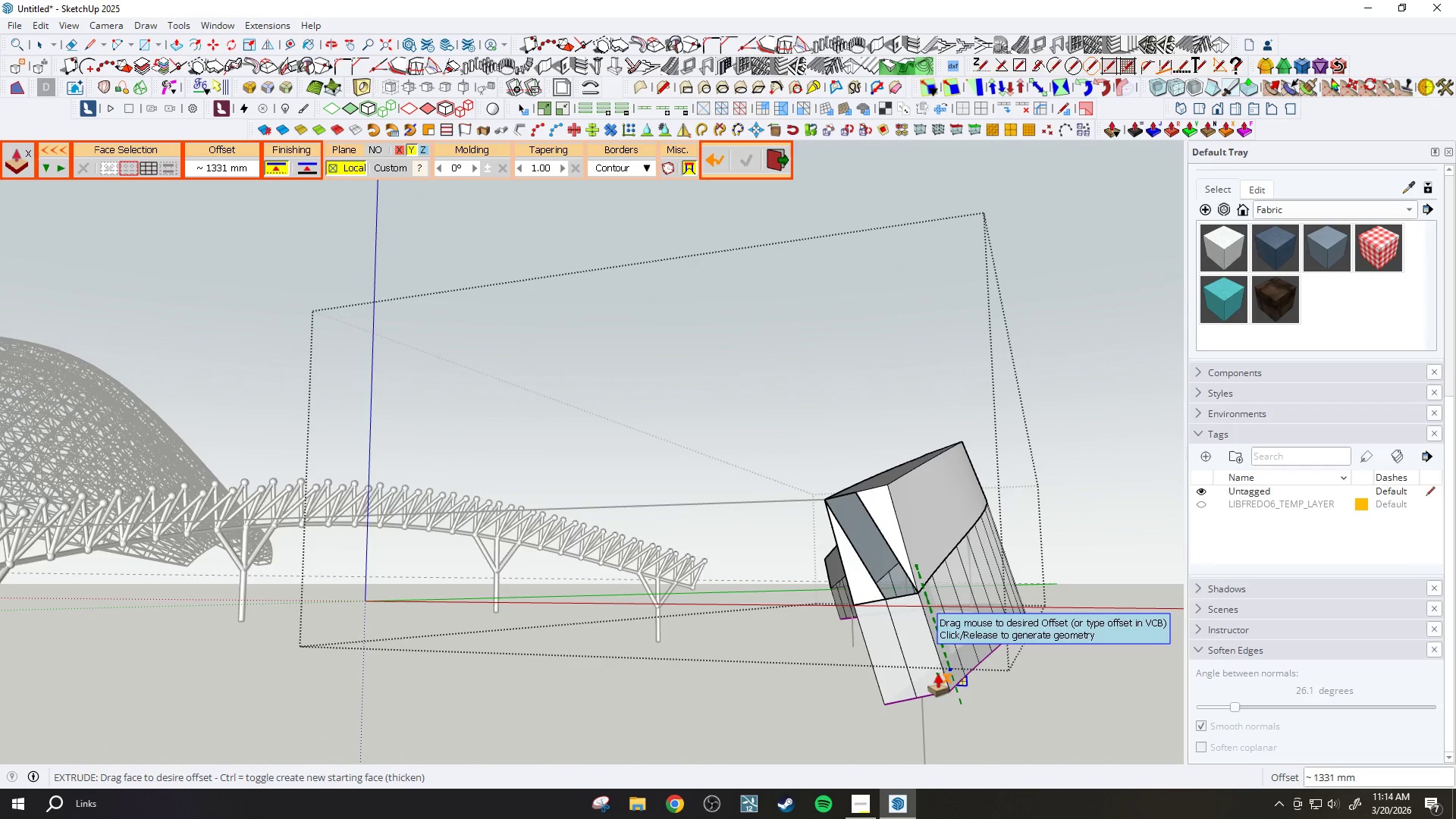 
key(ArrowLeft)
 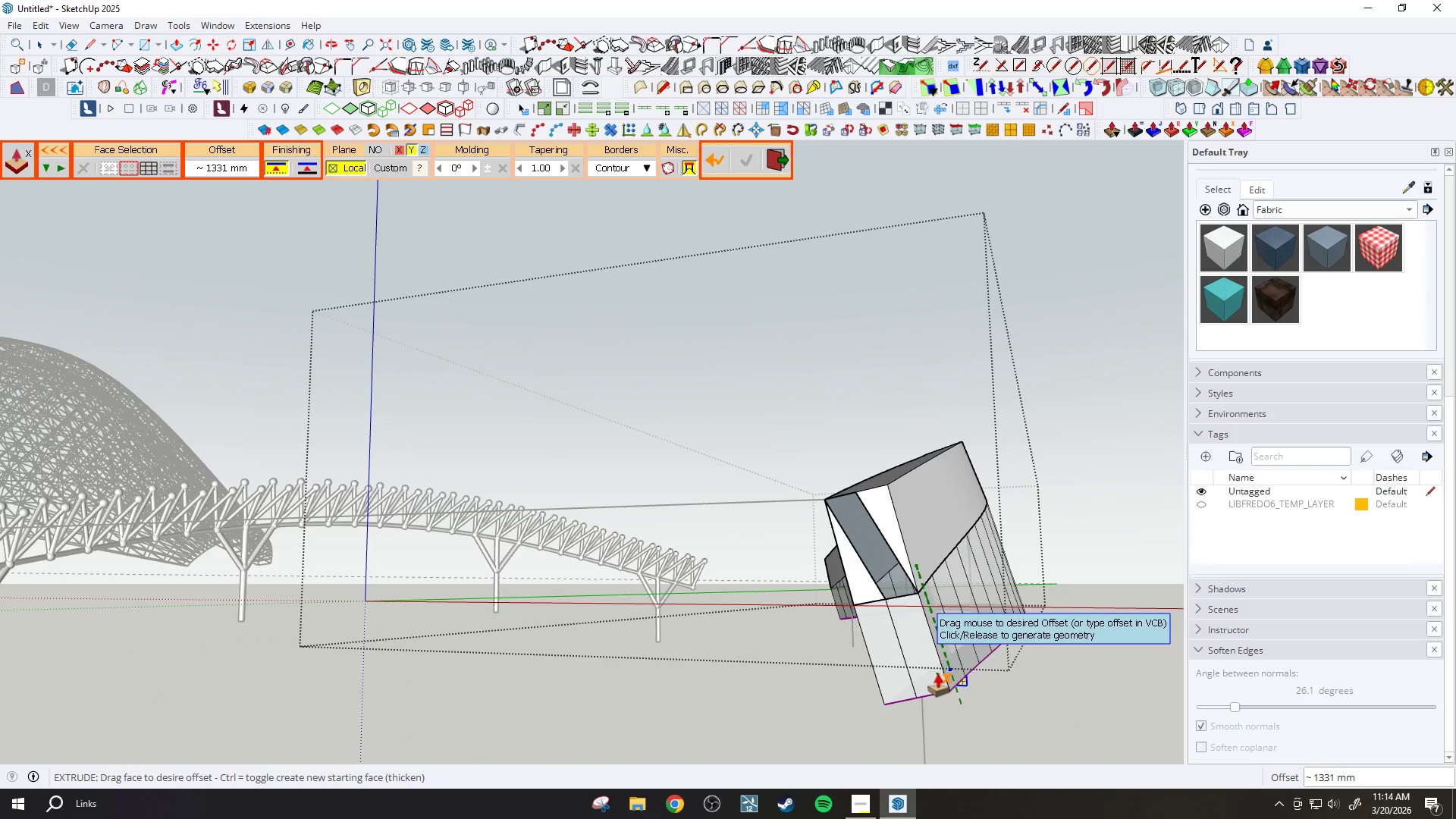 
key(ArrowRight)
 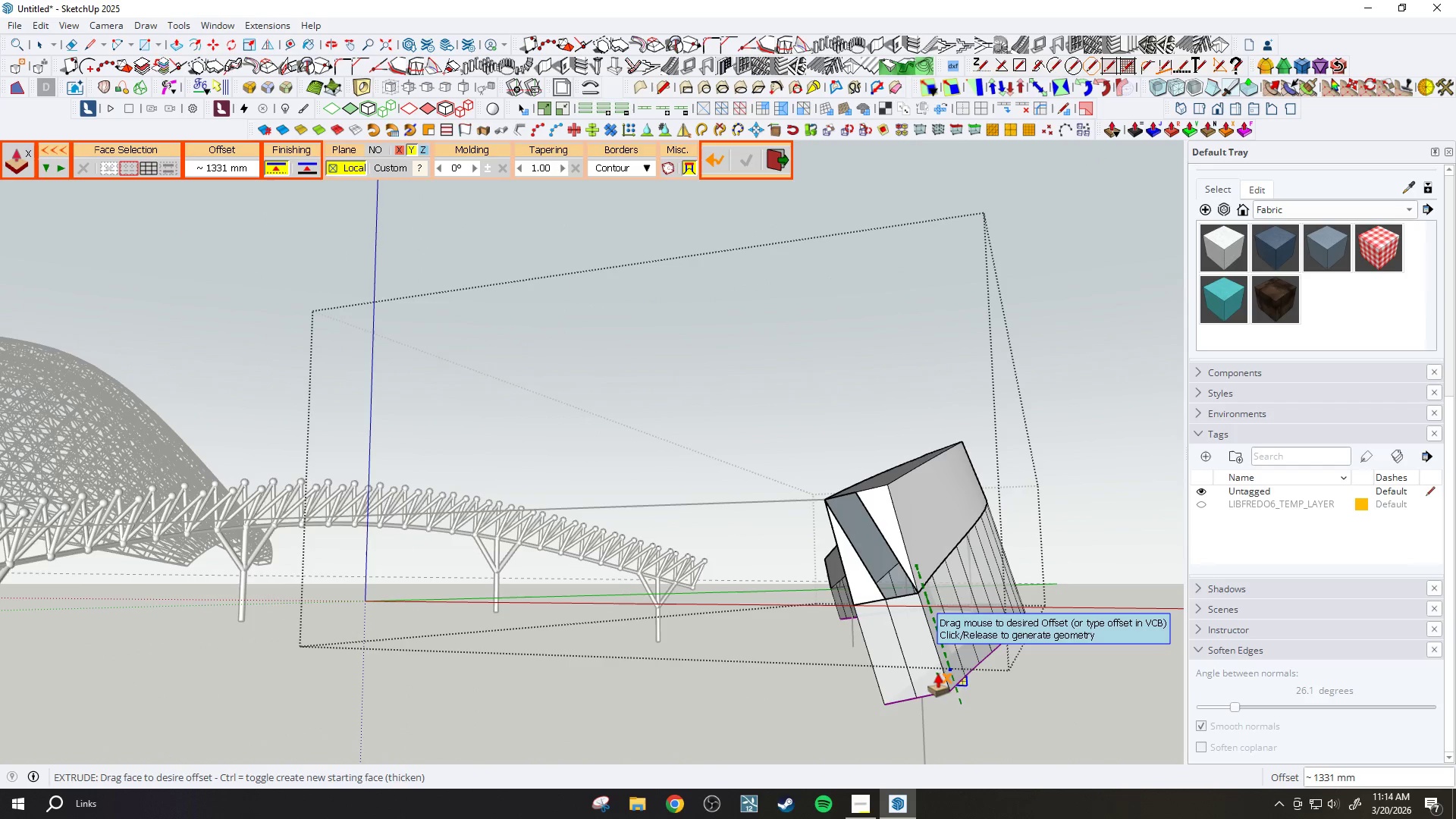 
key(ArrowUp)
 